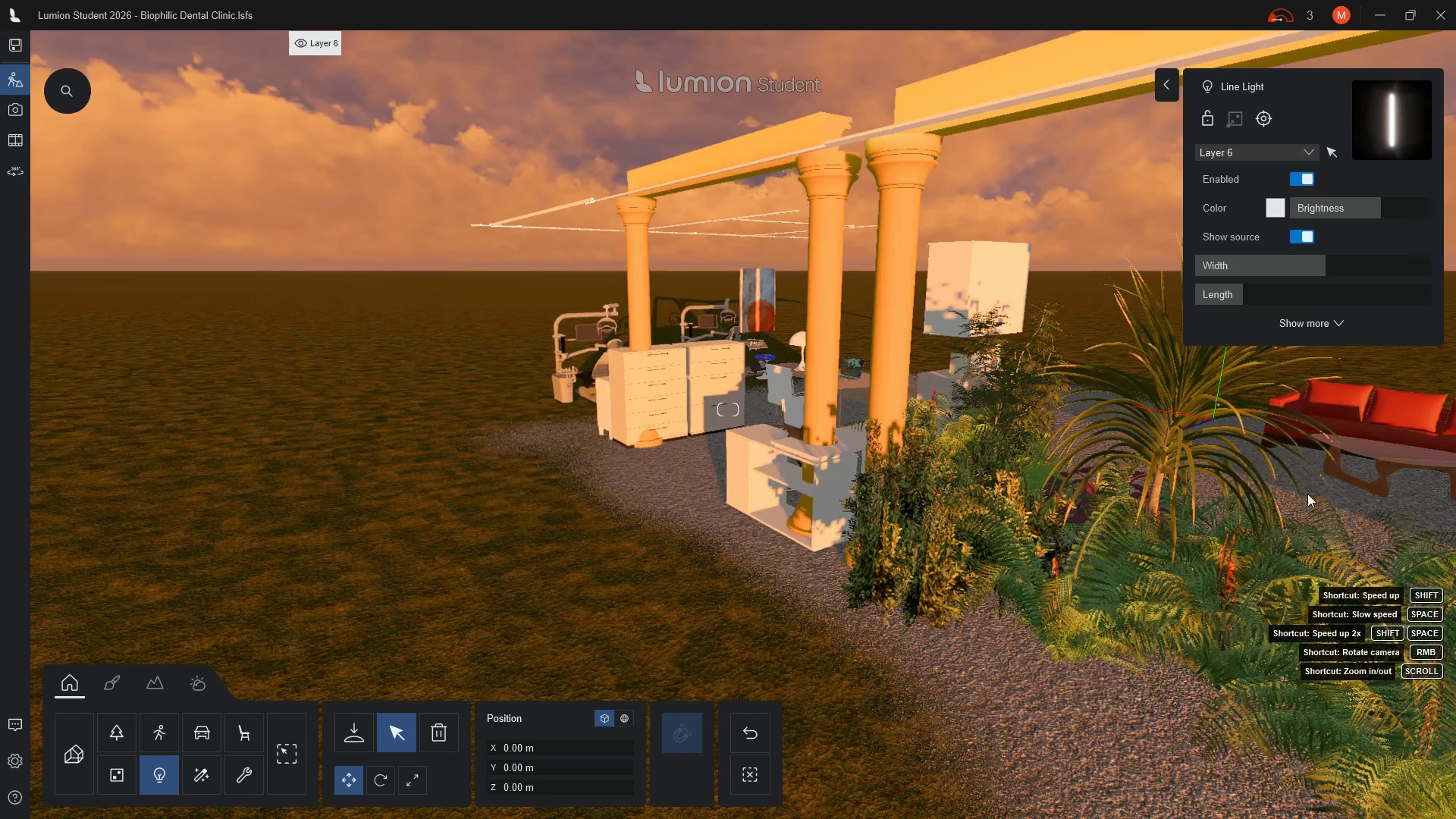 
hold_key(key=A, duration=1.51)
 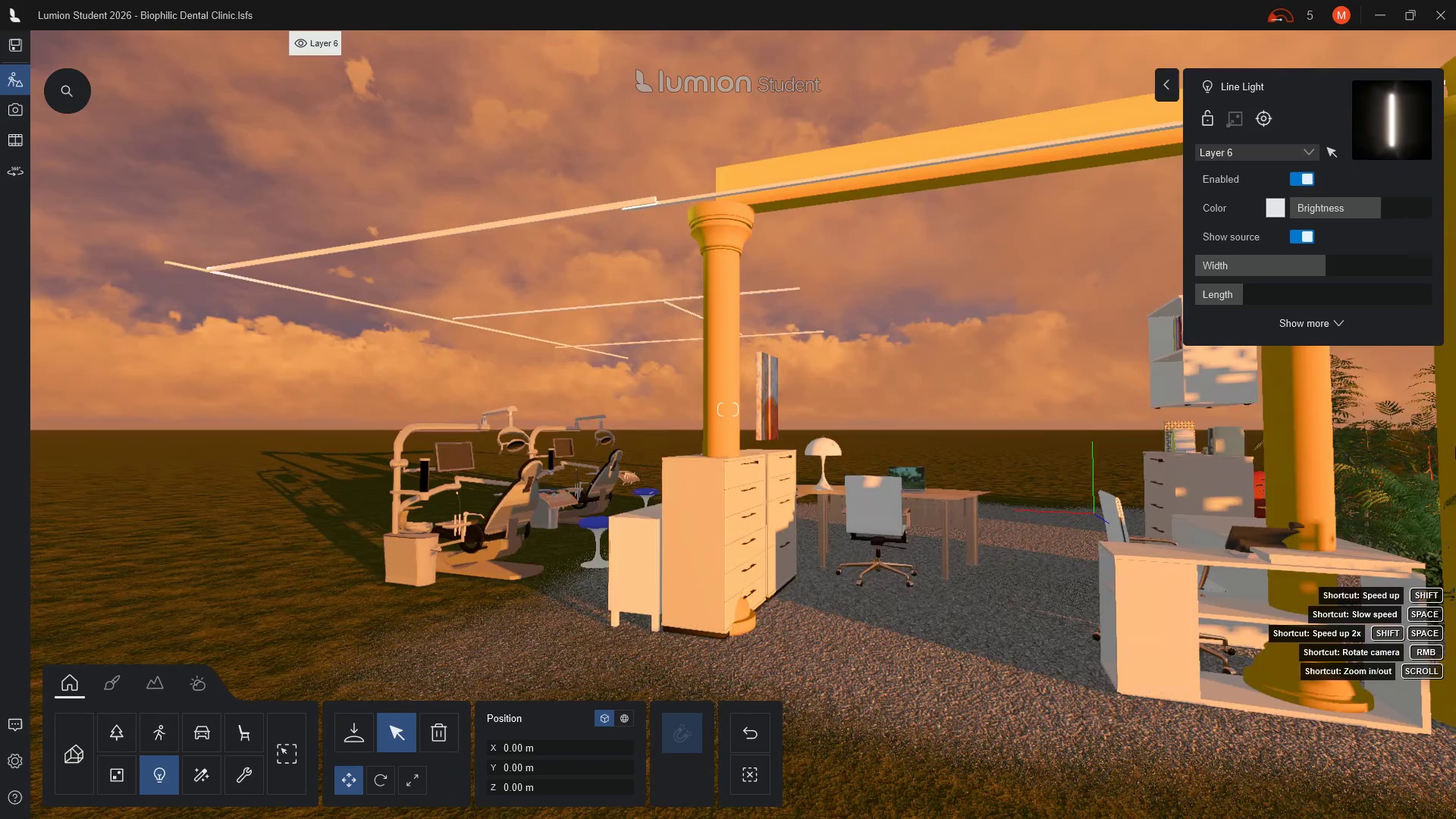 
hold_key(key=A, duration=1.5)
 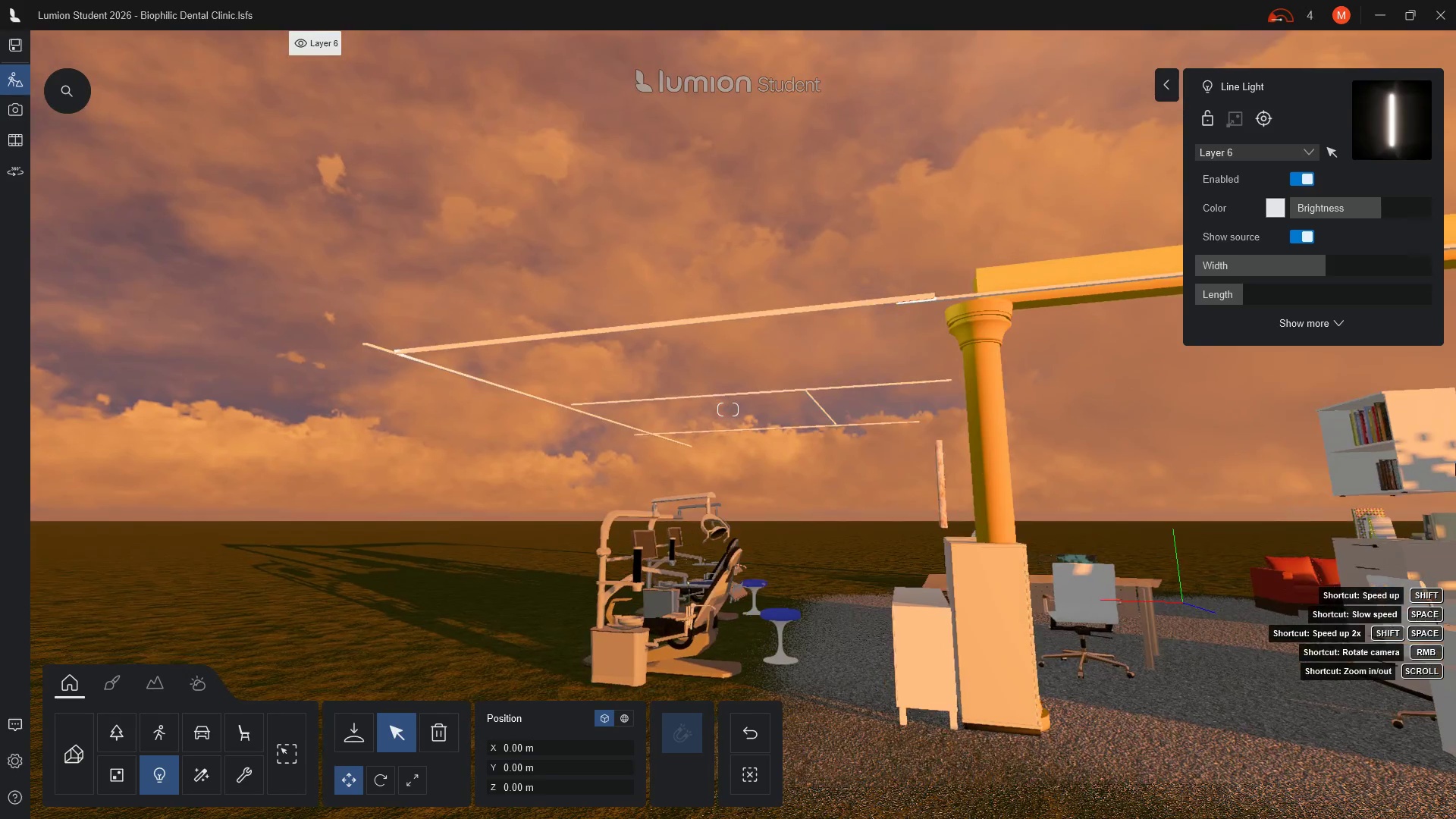 
hold_key(key=A, duration=1.5)
 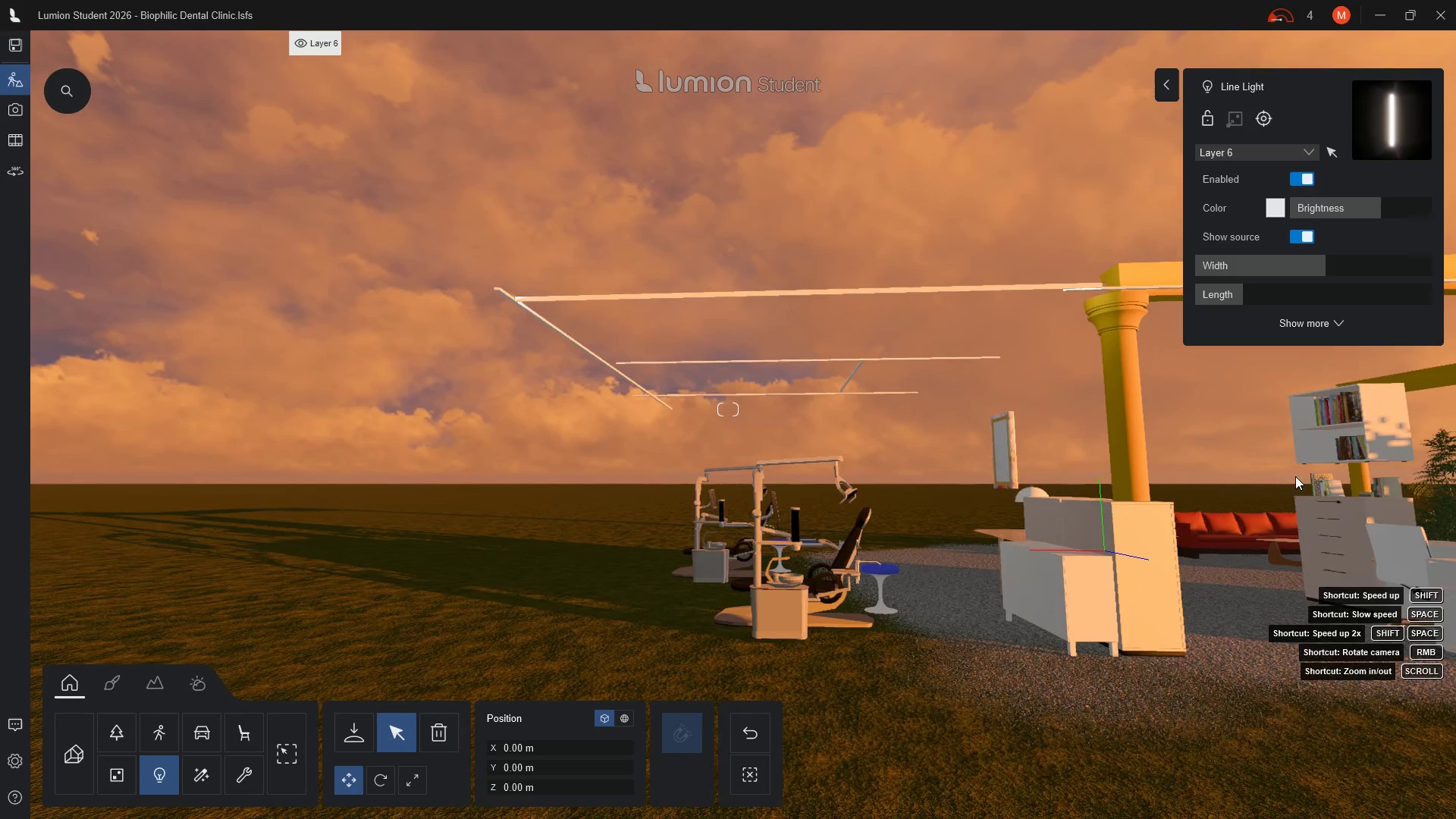 
hold_key(key=A, duration=0.72)
 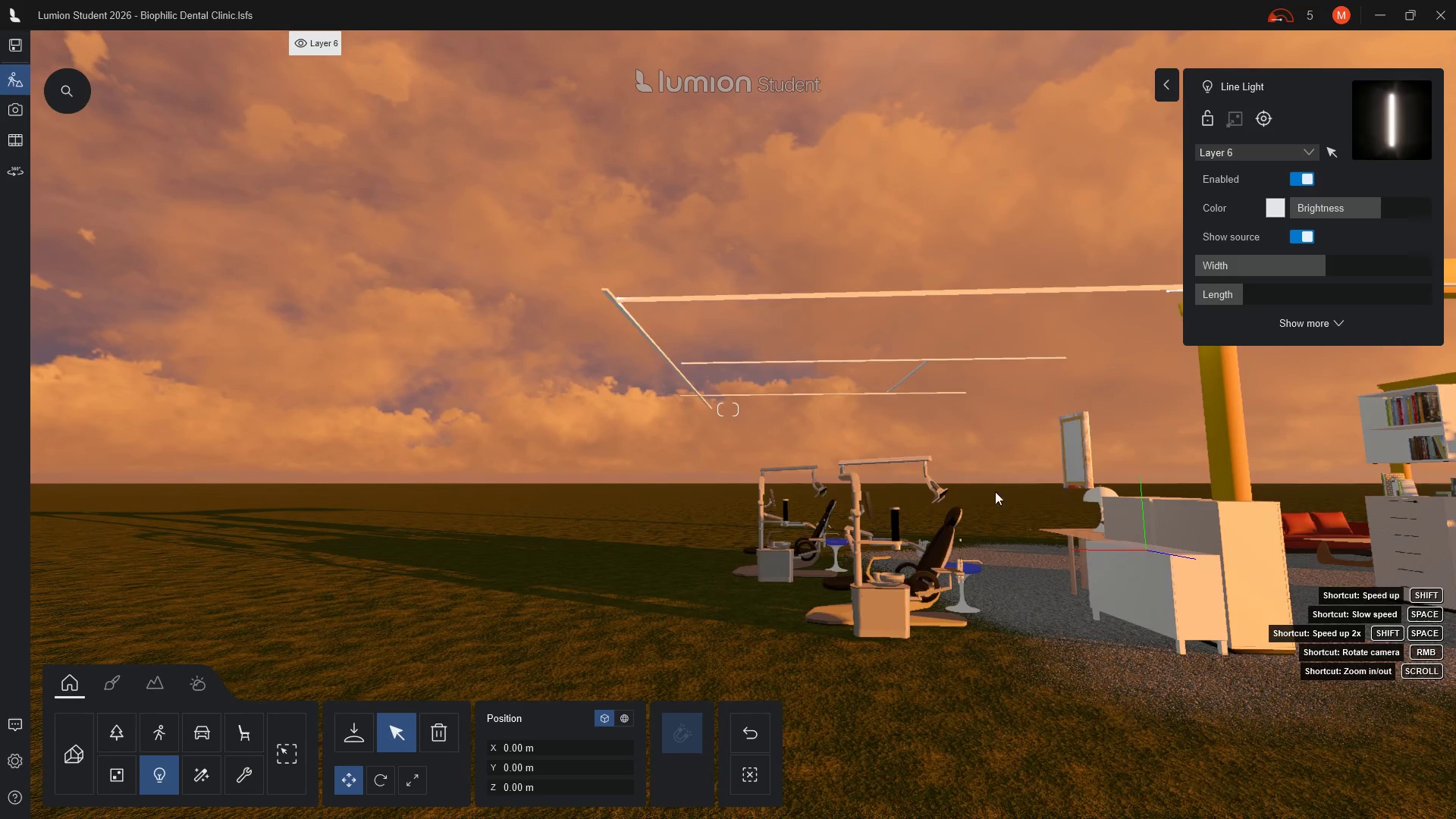 
hold_key(key=A, duration=16.83)
 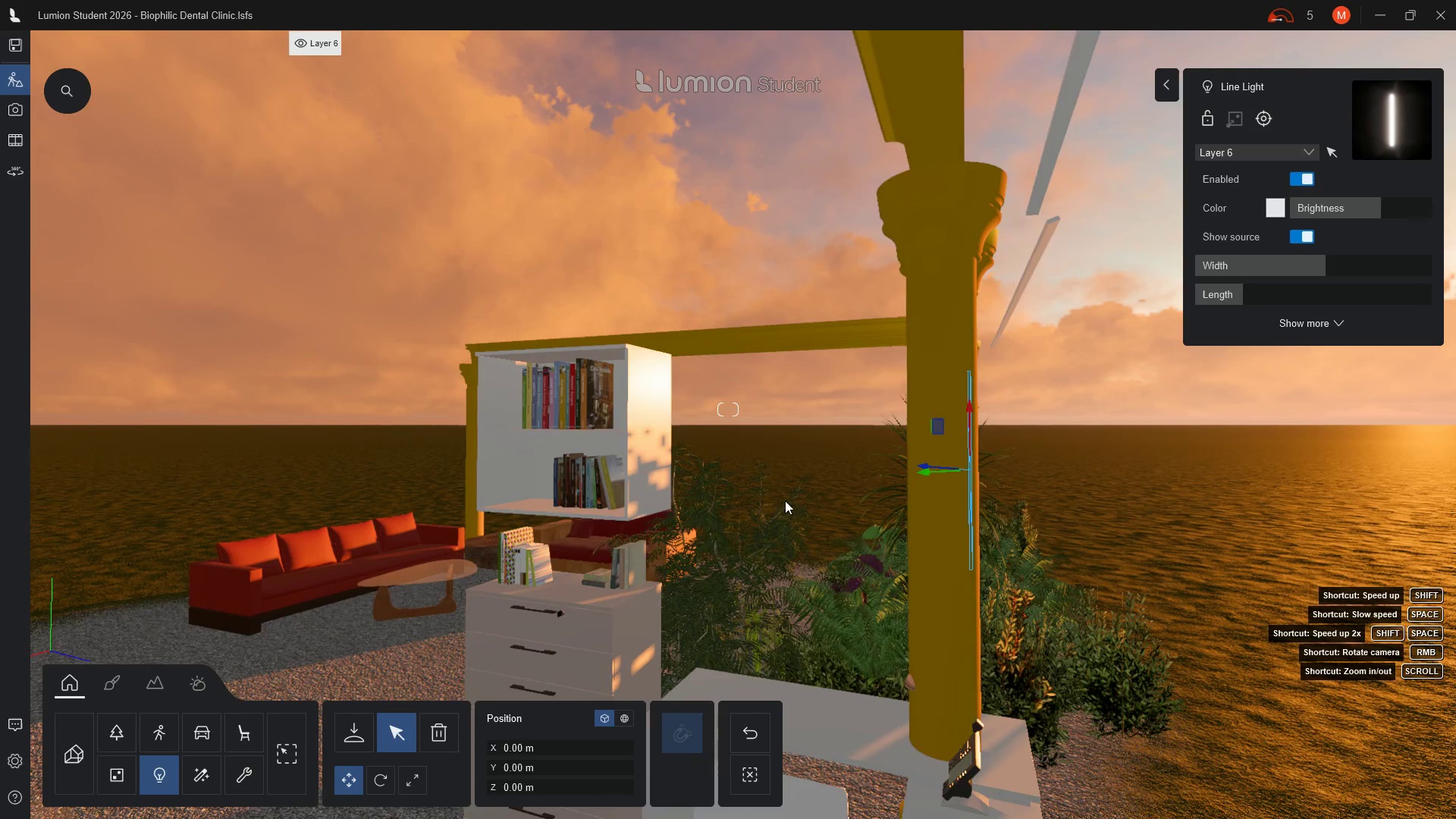 
scroll: coordinate [627, 538], scroll_direction: up, amount: 12.0
 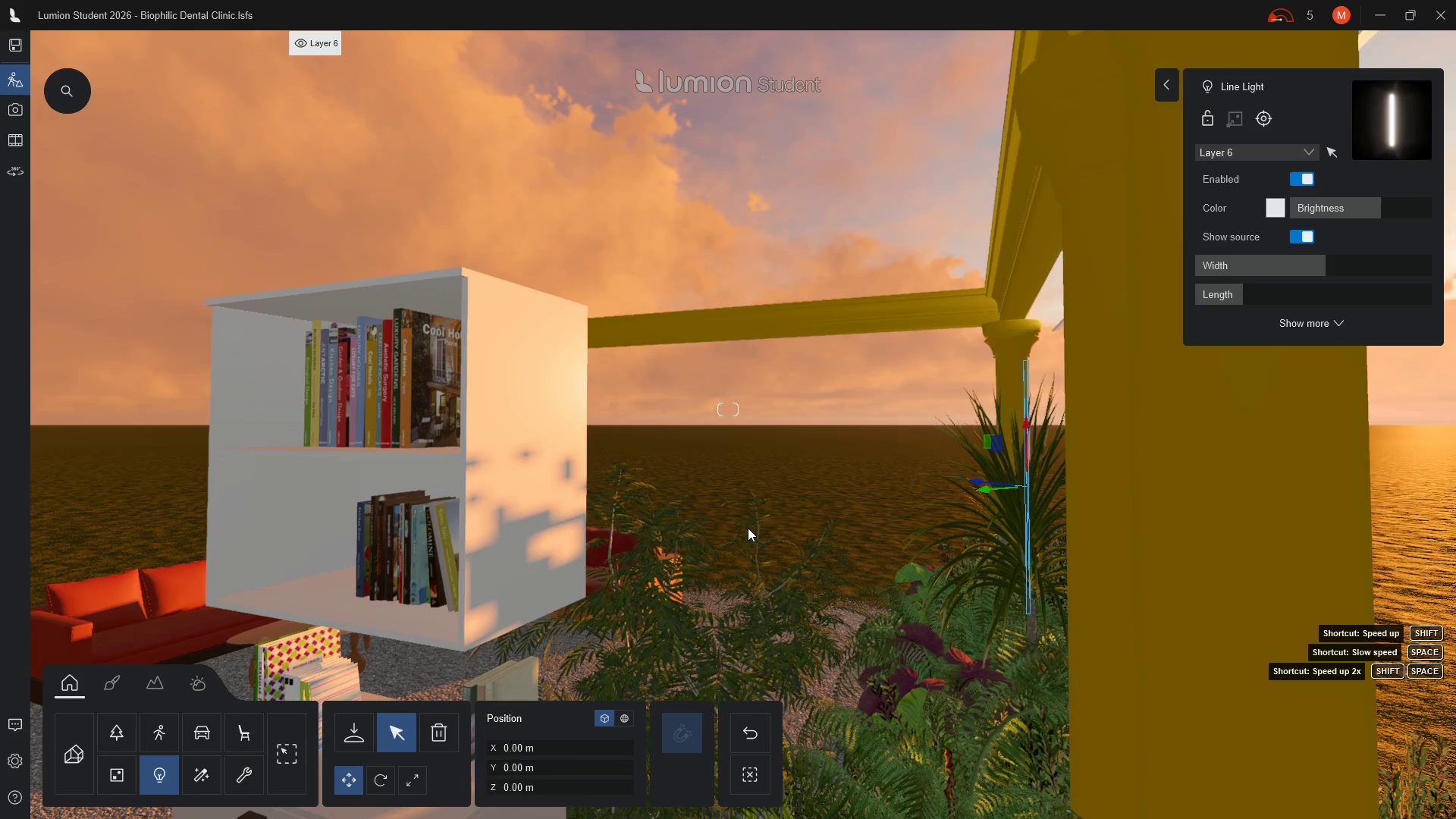 
scroll: coordinate [795, 460], scroll_direction: down, amount: 9.0
 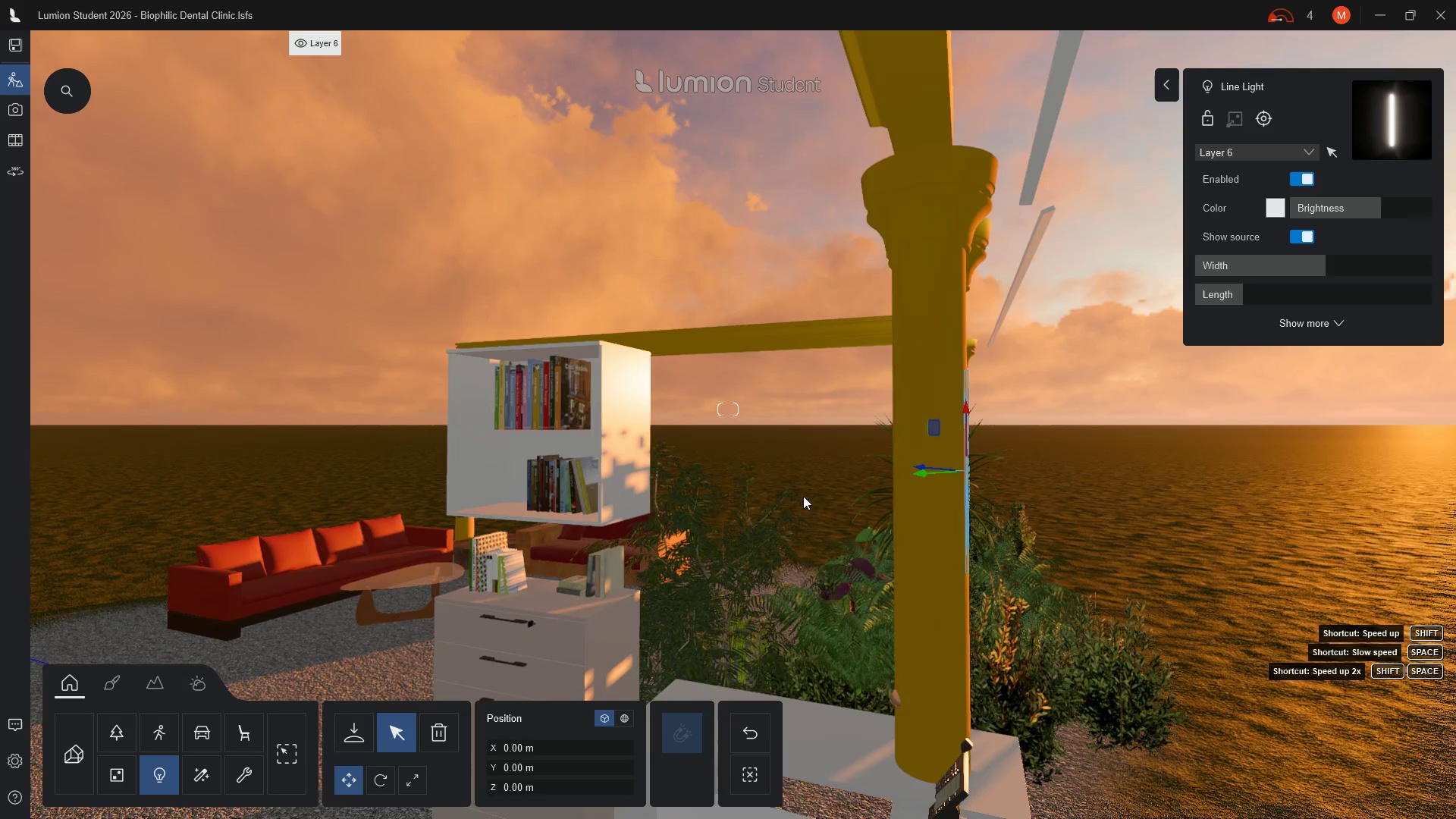 
hold_key(key=A, duration=1.5)
 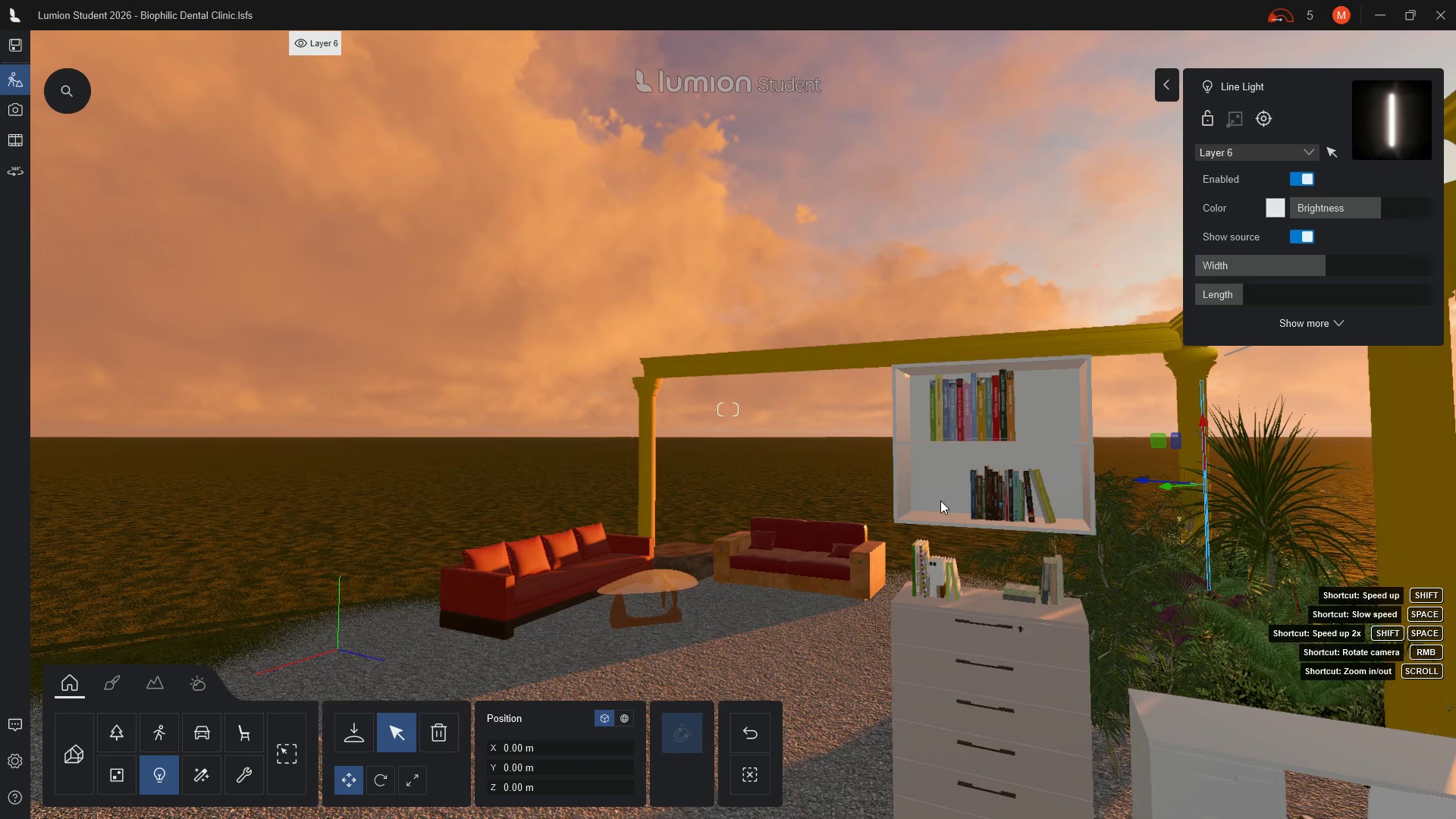 
hold_key(key=A, duration=1.5)
 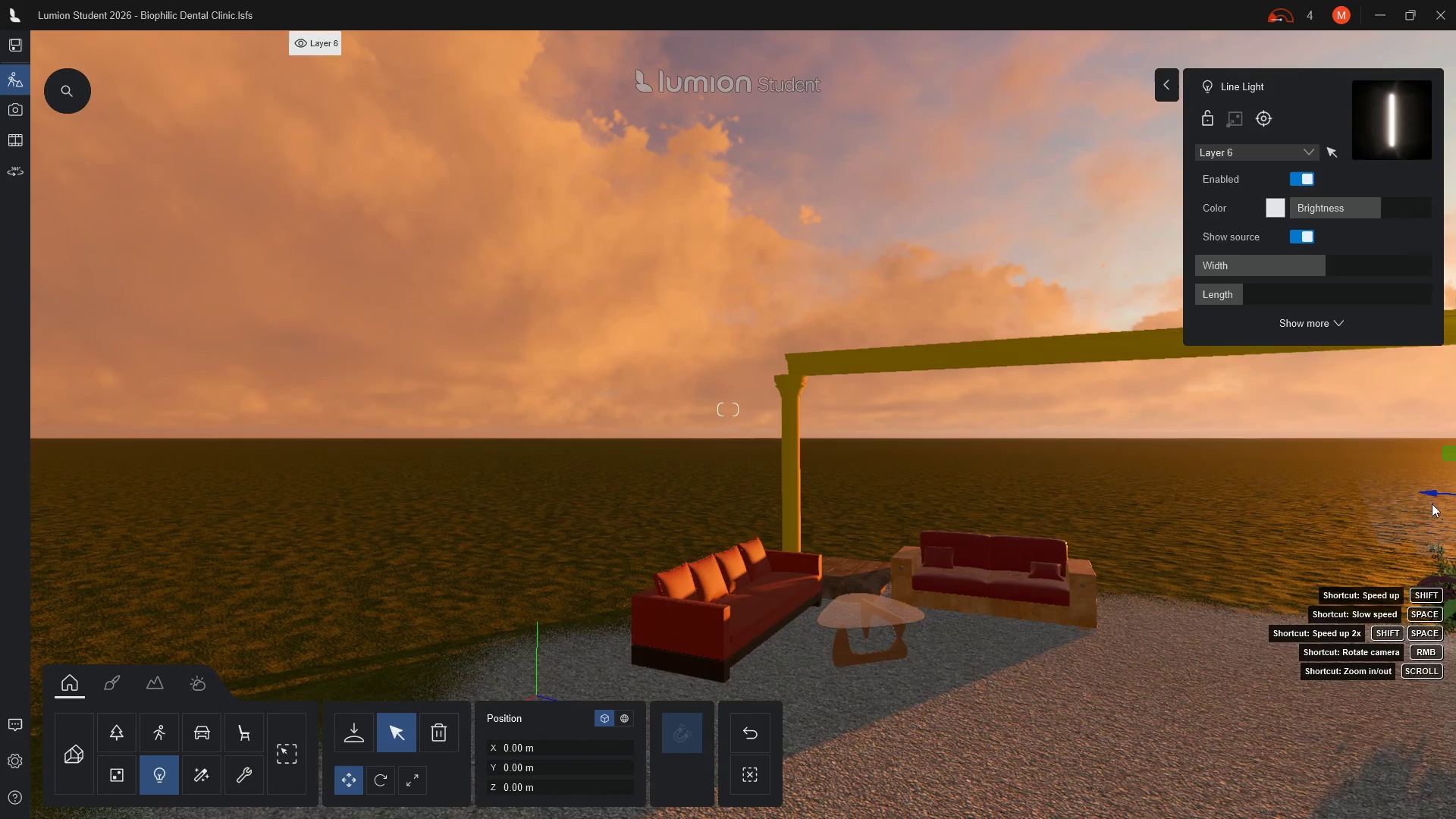 
scroll: coordinate [940, 500], scroll_direction: up, amount: 3.0
 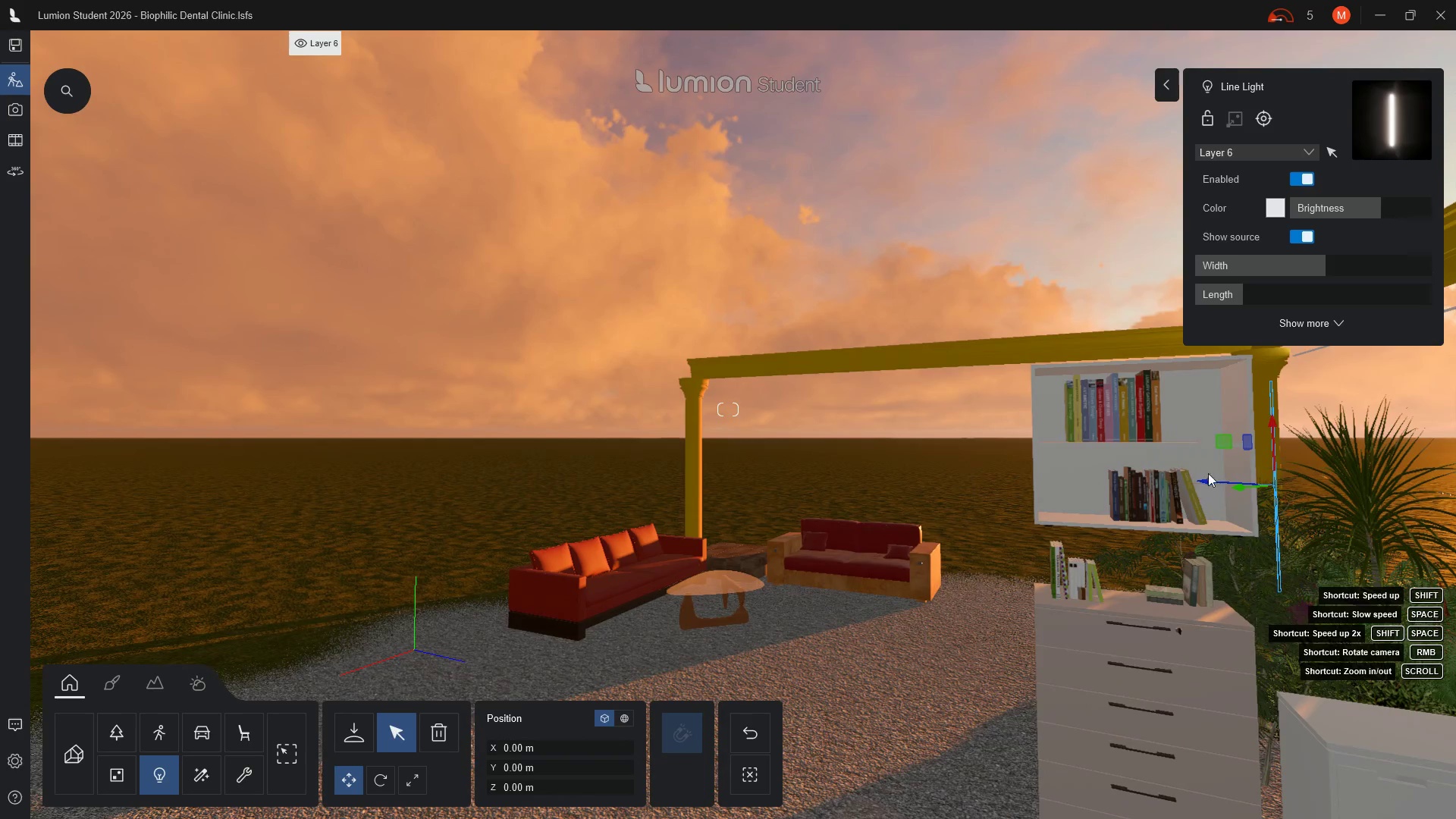 
hold_key(key=A, duration=1.52)
 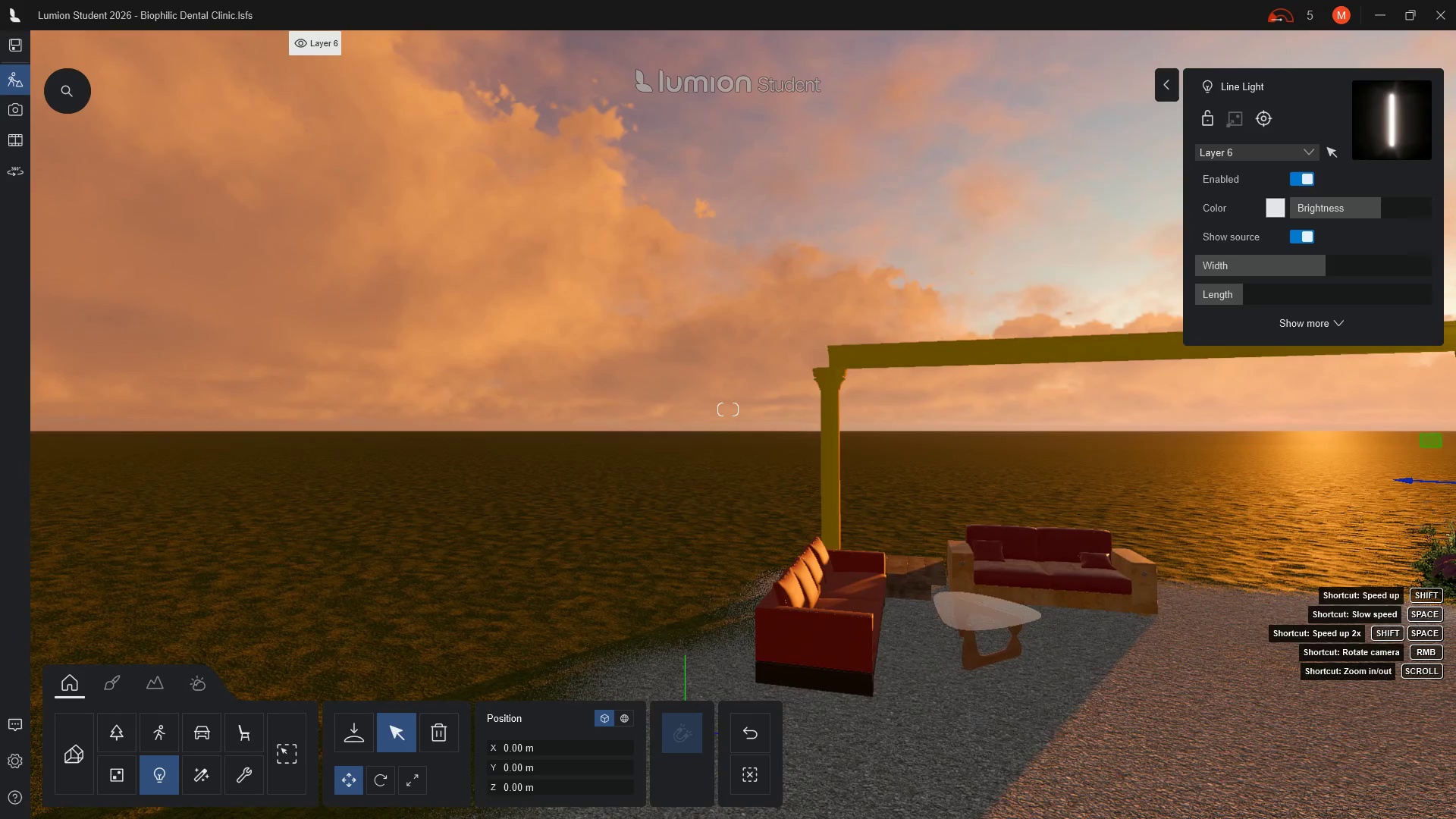 
scroll: coordinate [1215, 473], scroll_direction: up, amount: 2.0
 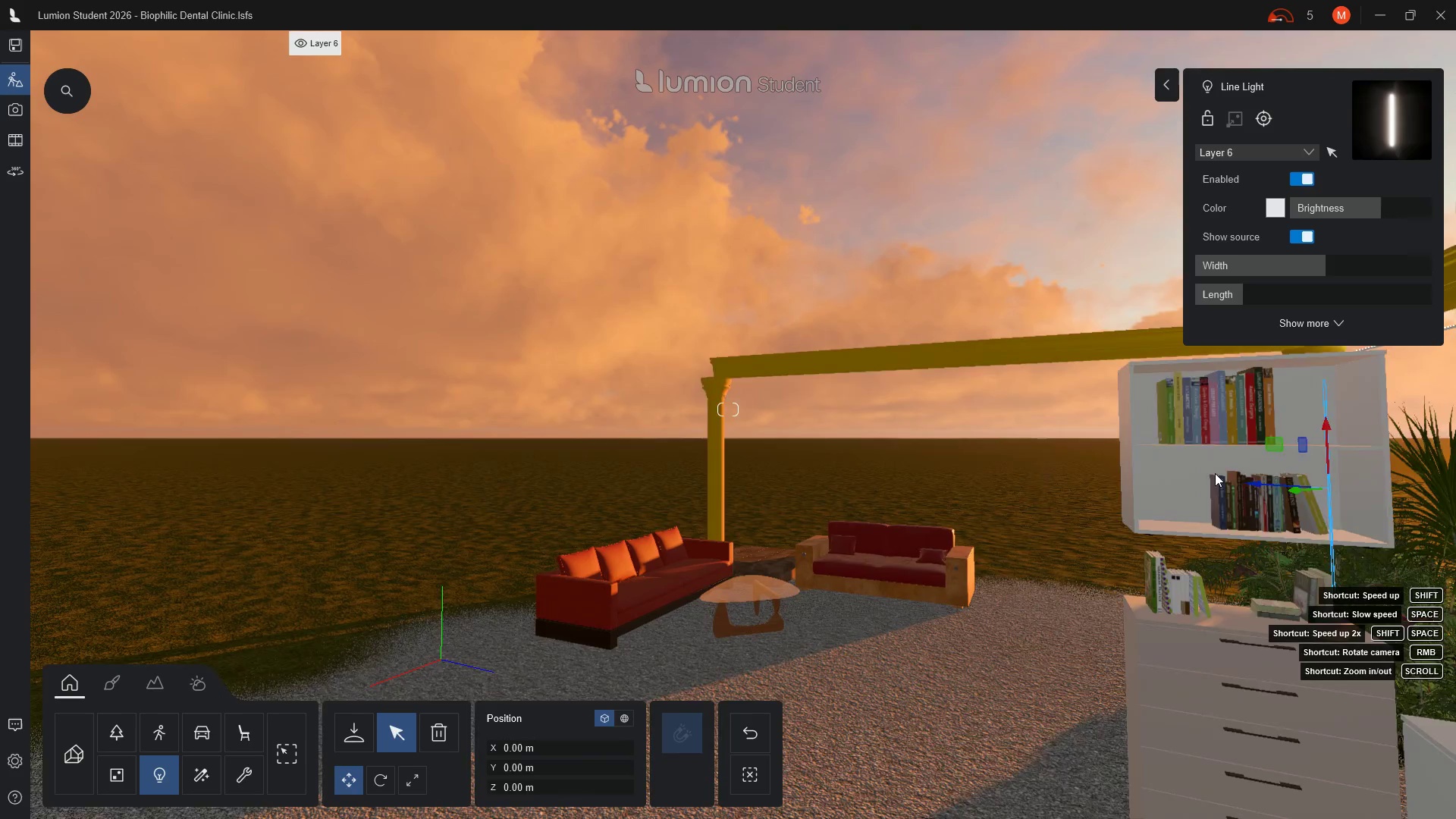 
hold_key(key=A, duration=1.5)
 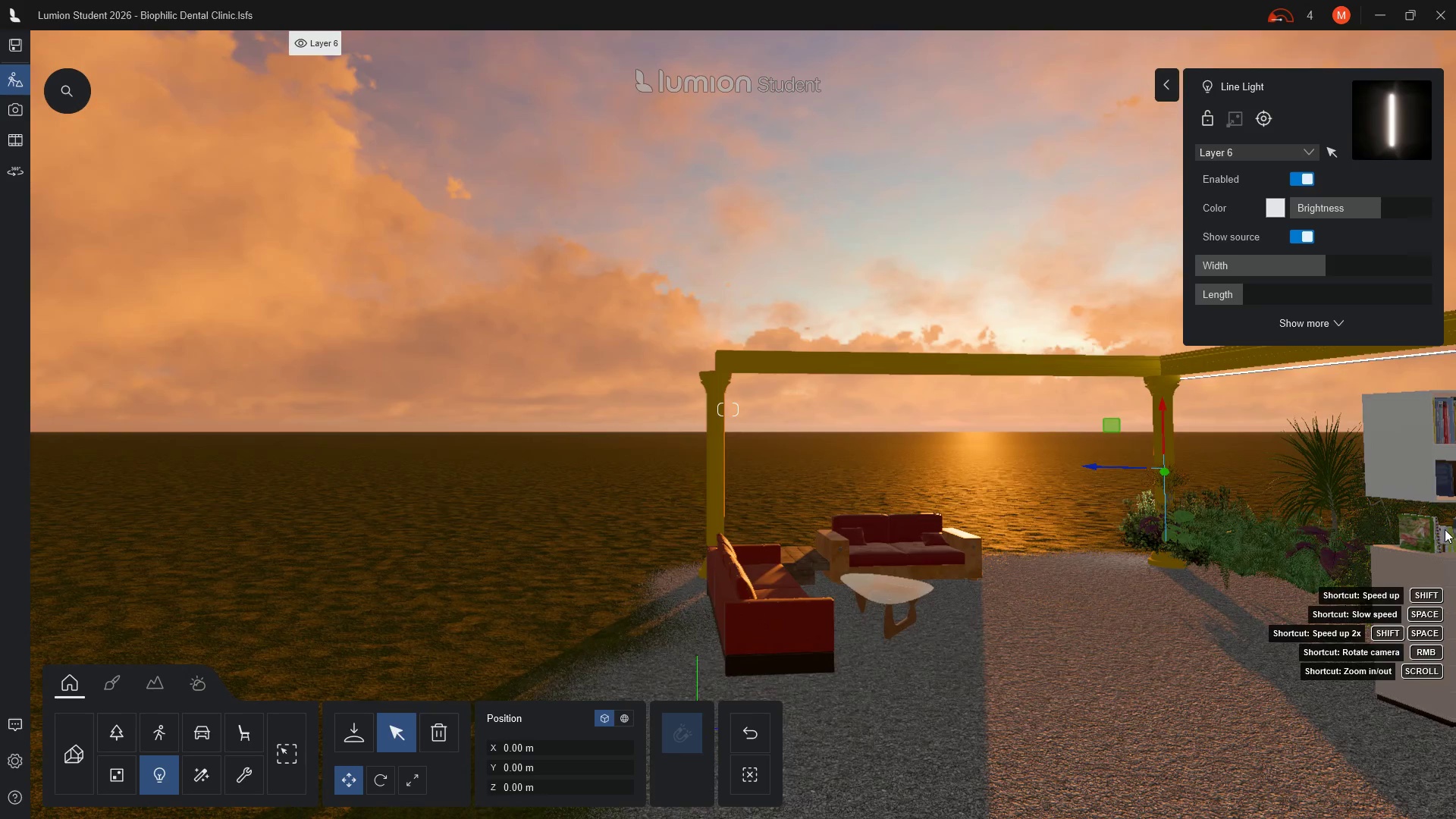 
type(aaaaaa)
 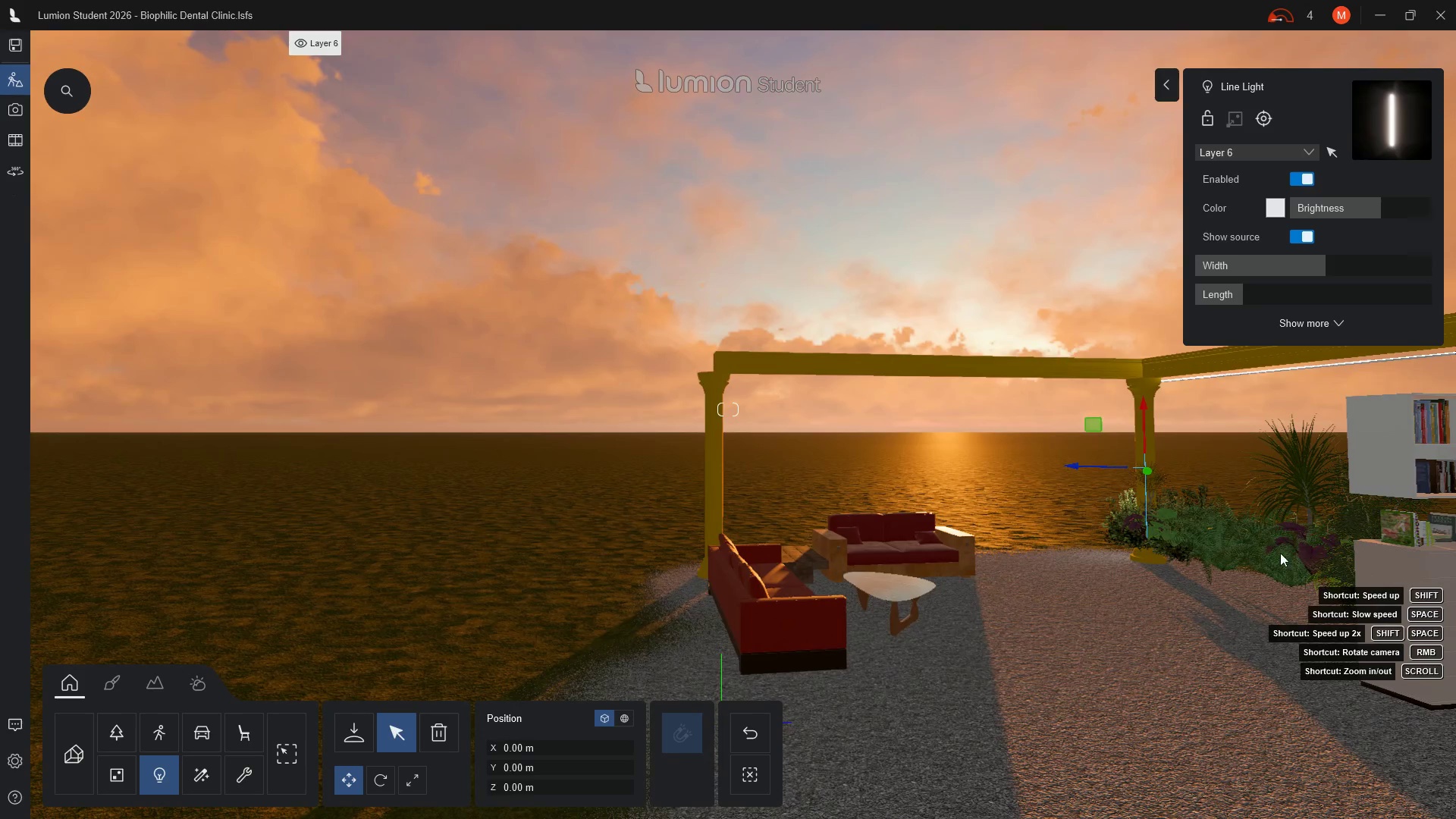 
type(aaa)
 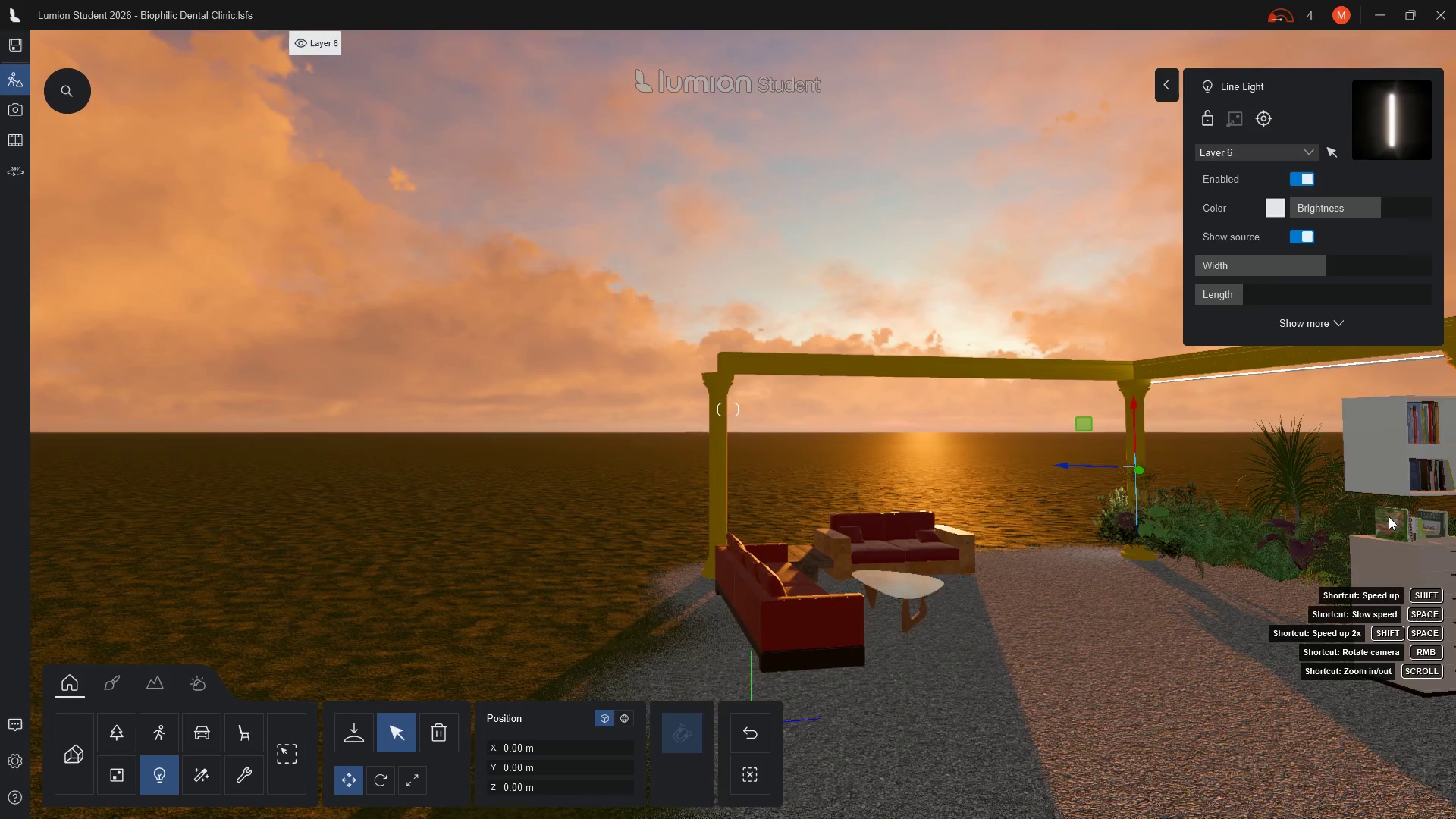 
scroll: coordinate [1285, 487], scroll_direction: up, amount: 8.0
 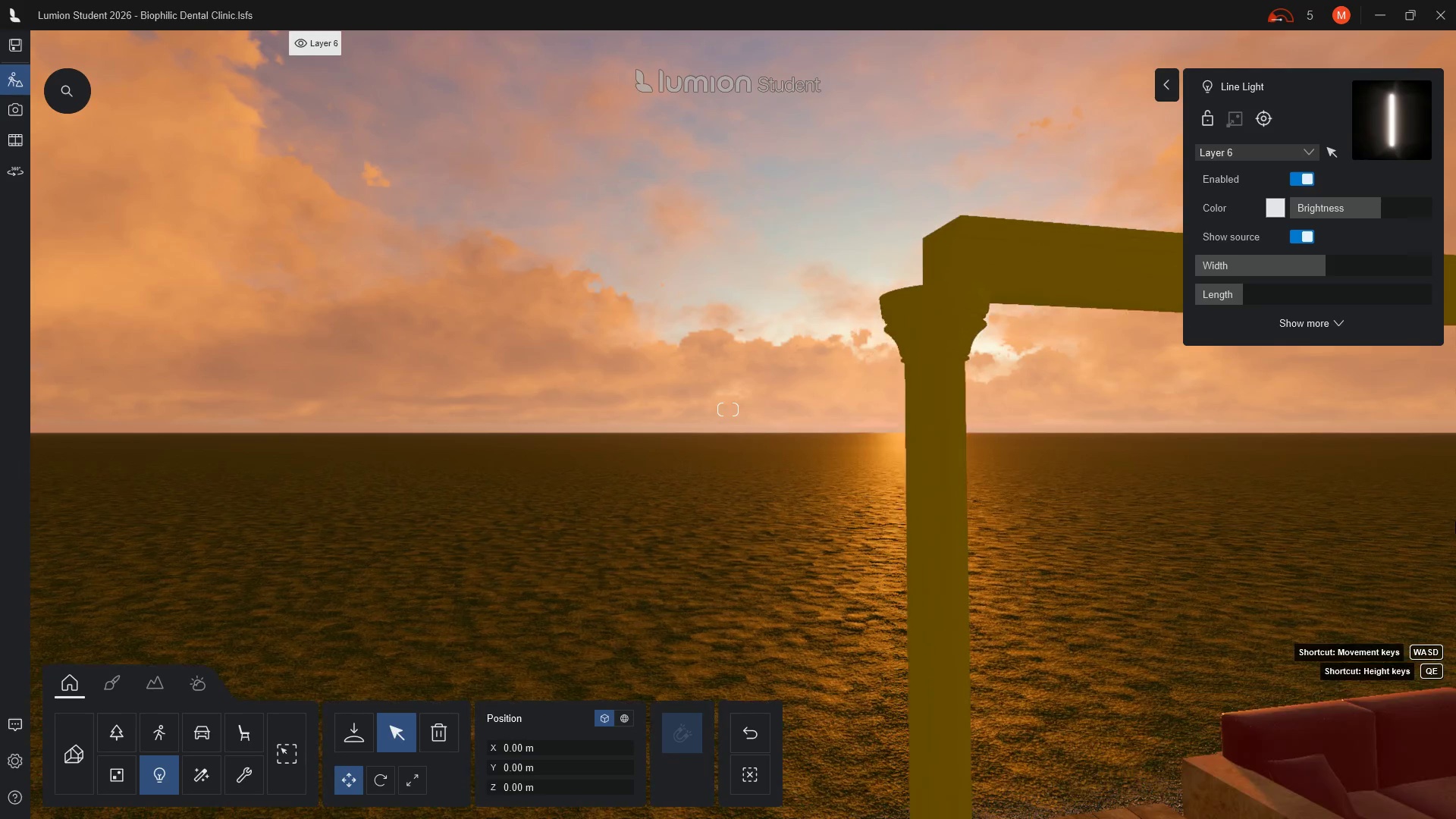 
hold_key(key=A, duration=1.52)
 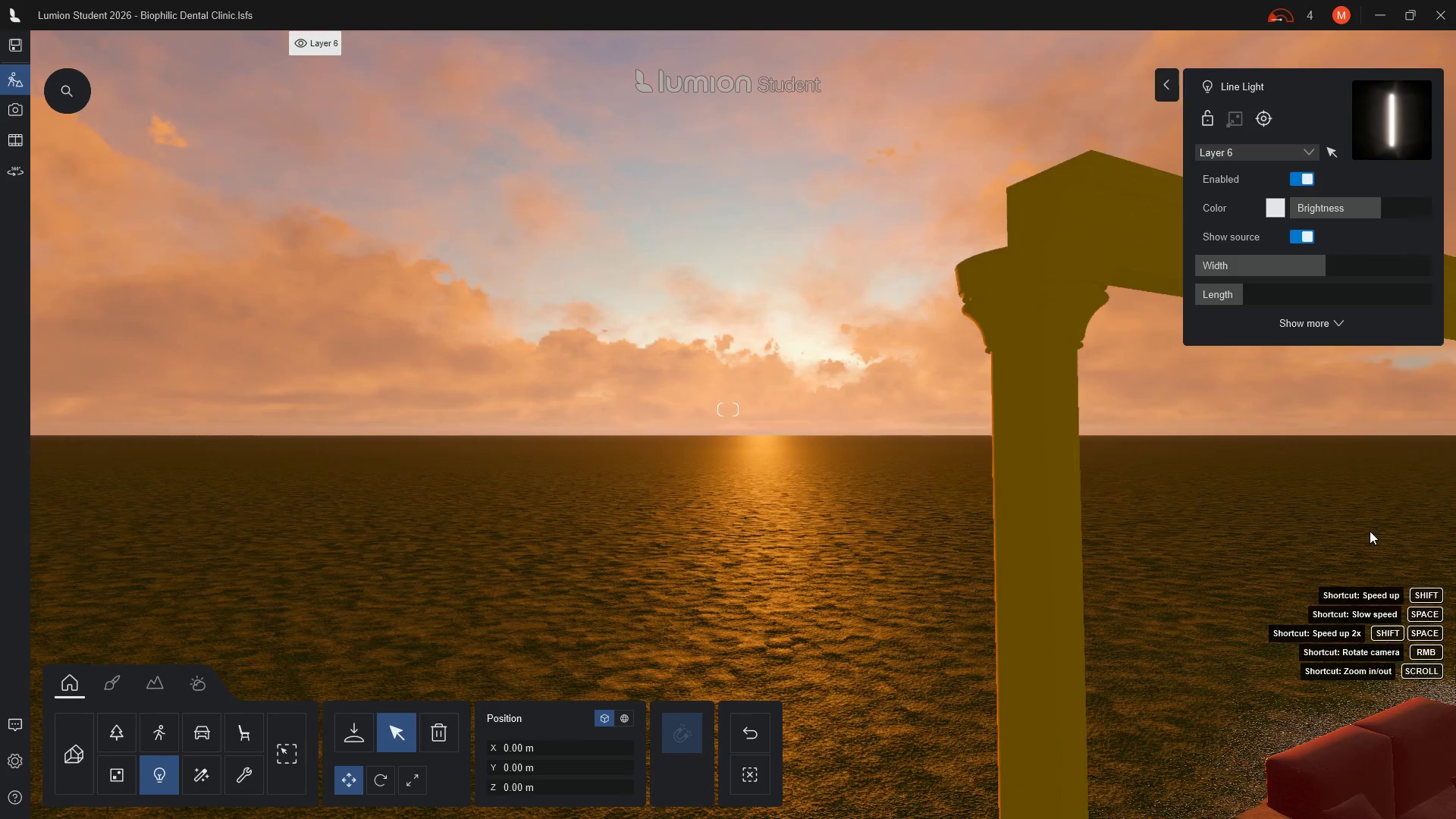 
type(aaa)
 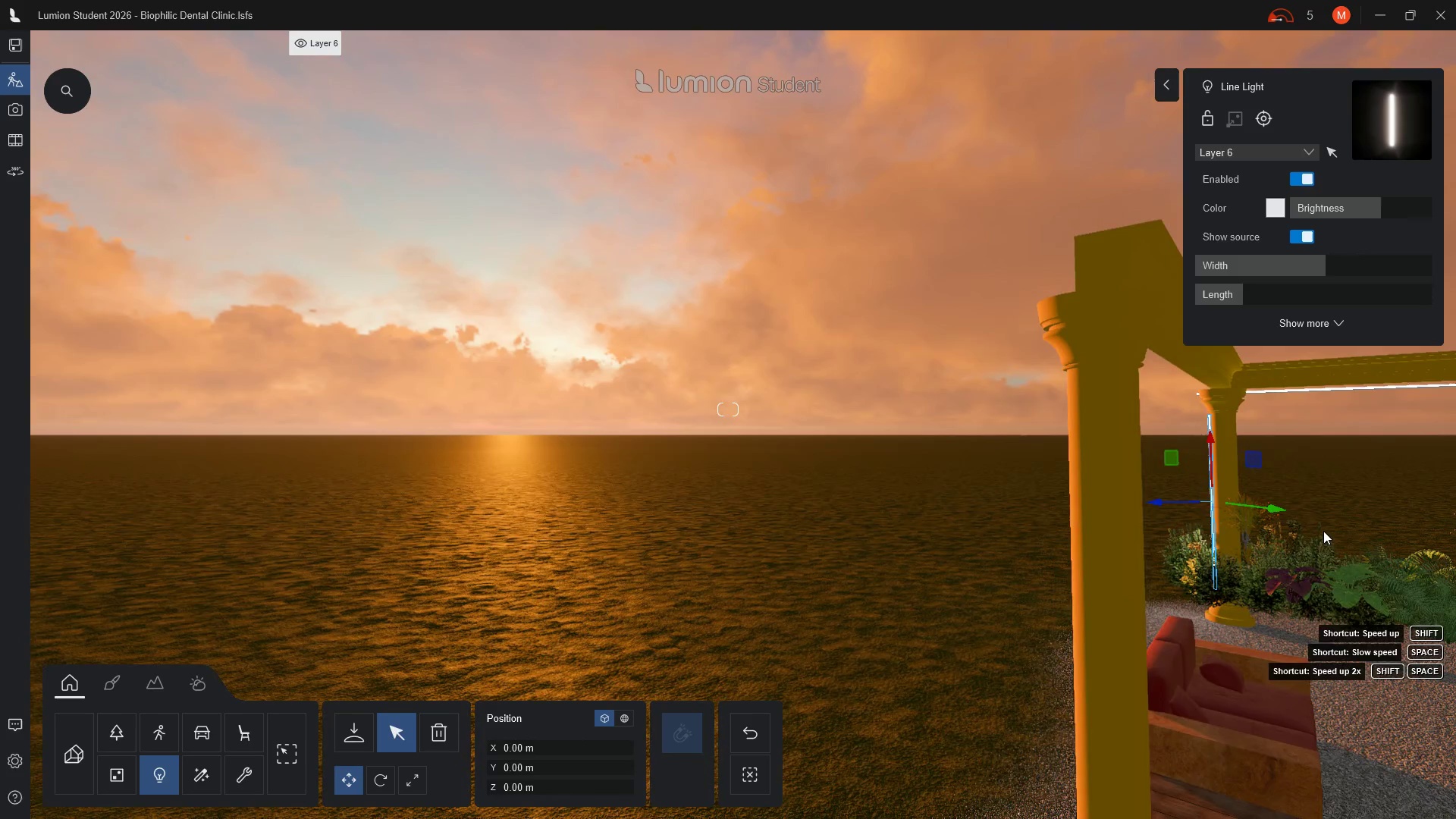 
hold_key(key=D, duration=1.44)
 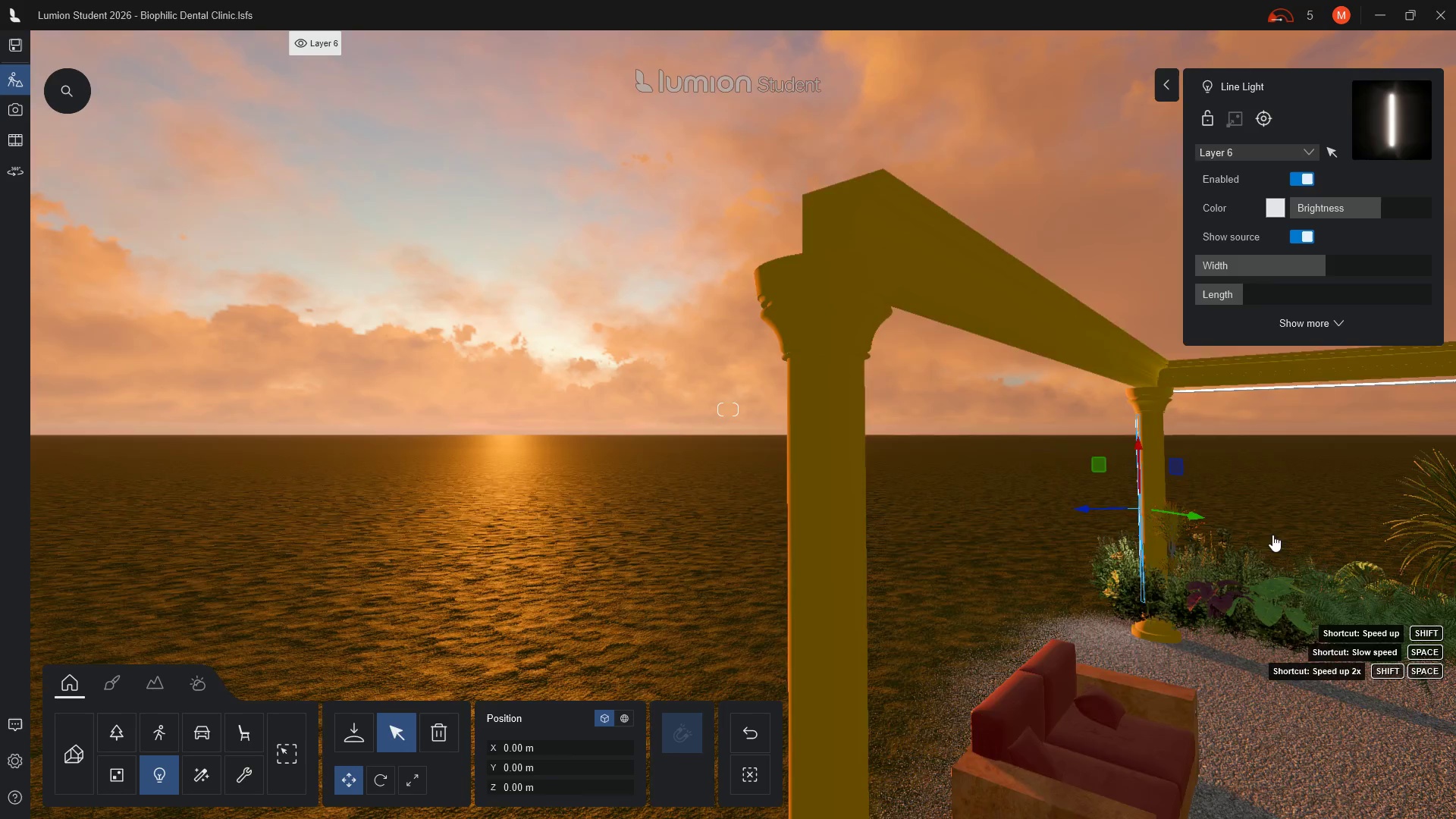 
scroll: coordinate [1272, 535], scroll_direction: up, amount: 5.0
 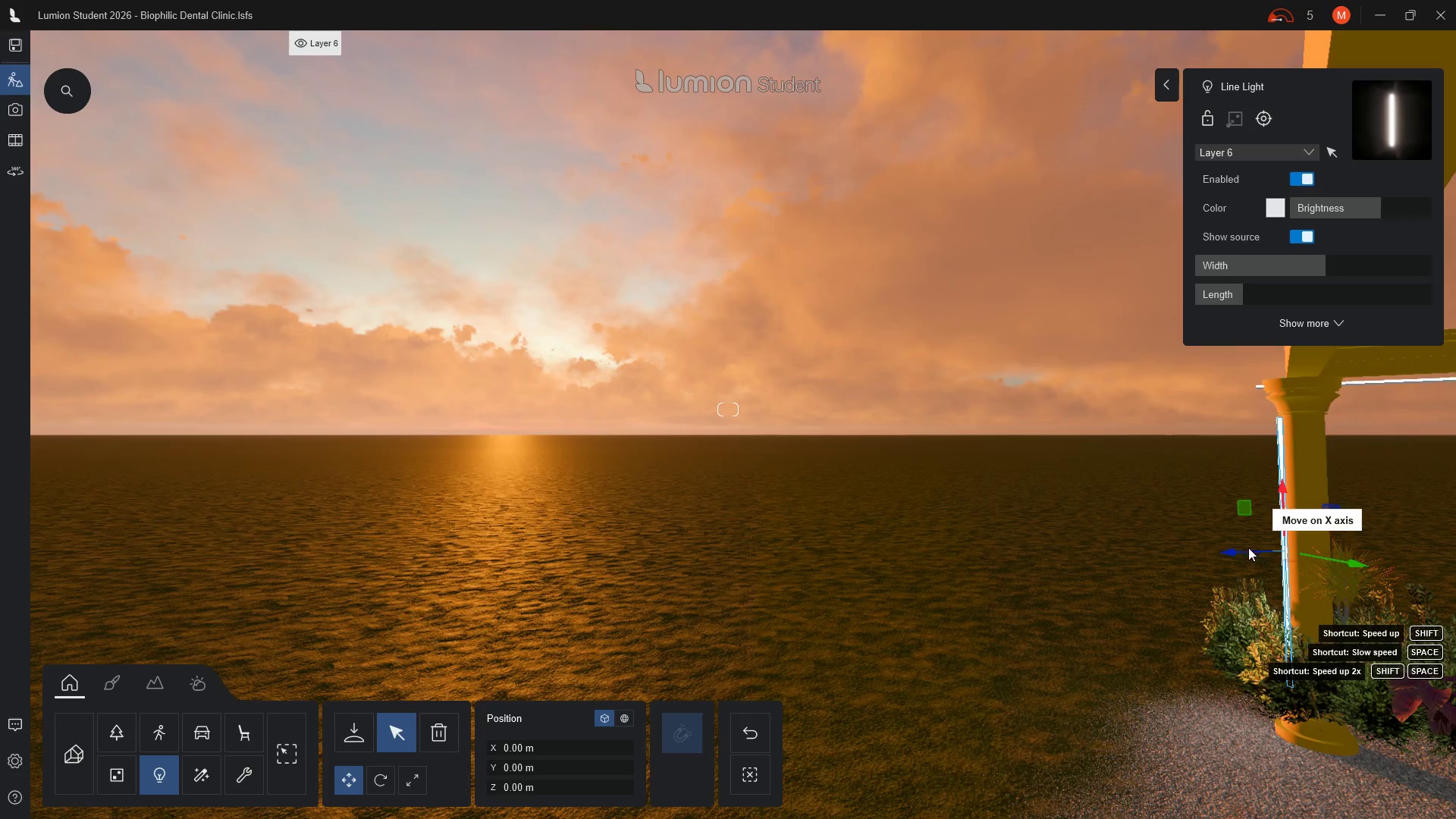 
hold_key(key=D, duration=1.5)
 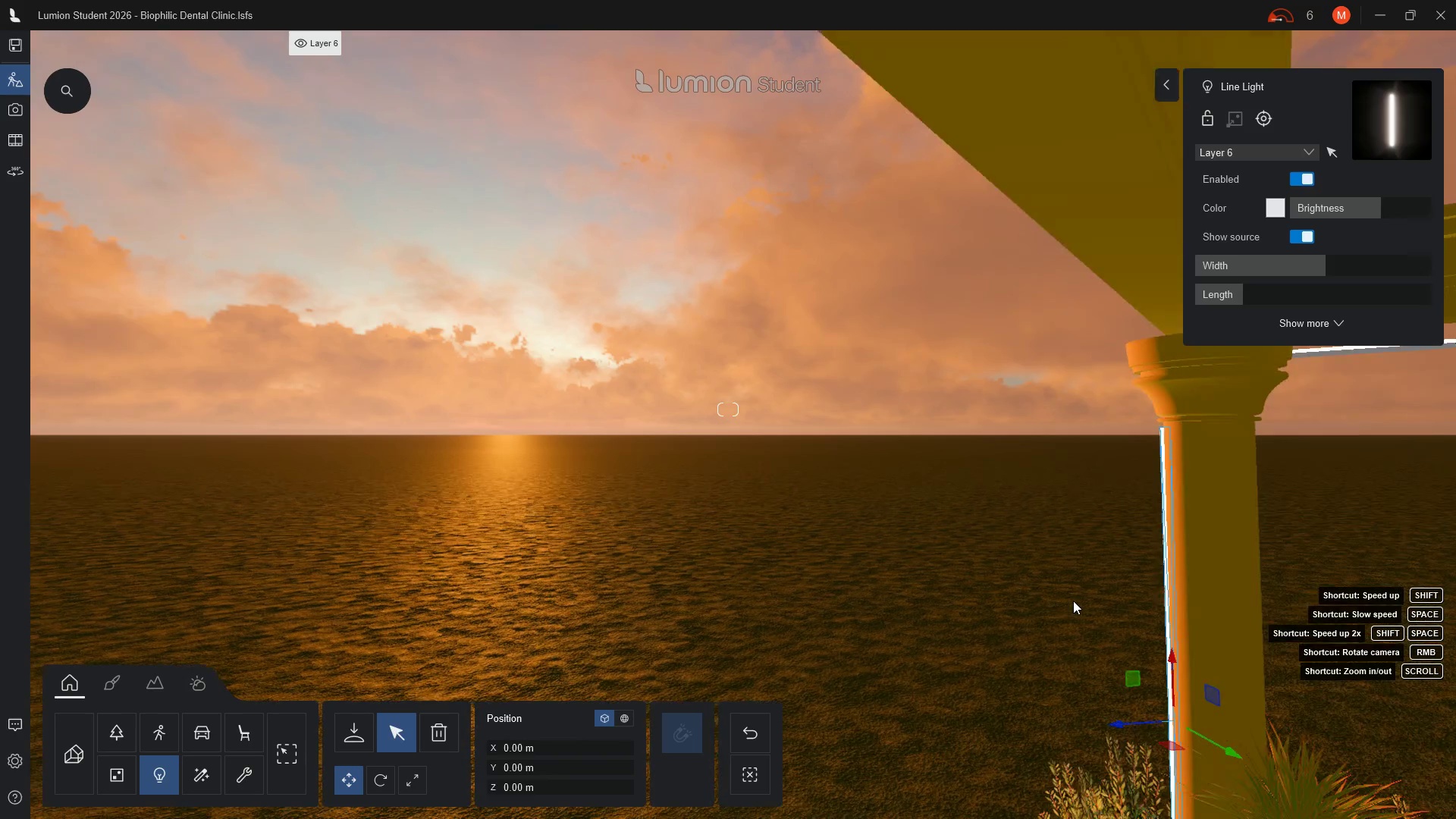 
hold_key(key=D, duration=0.31)
 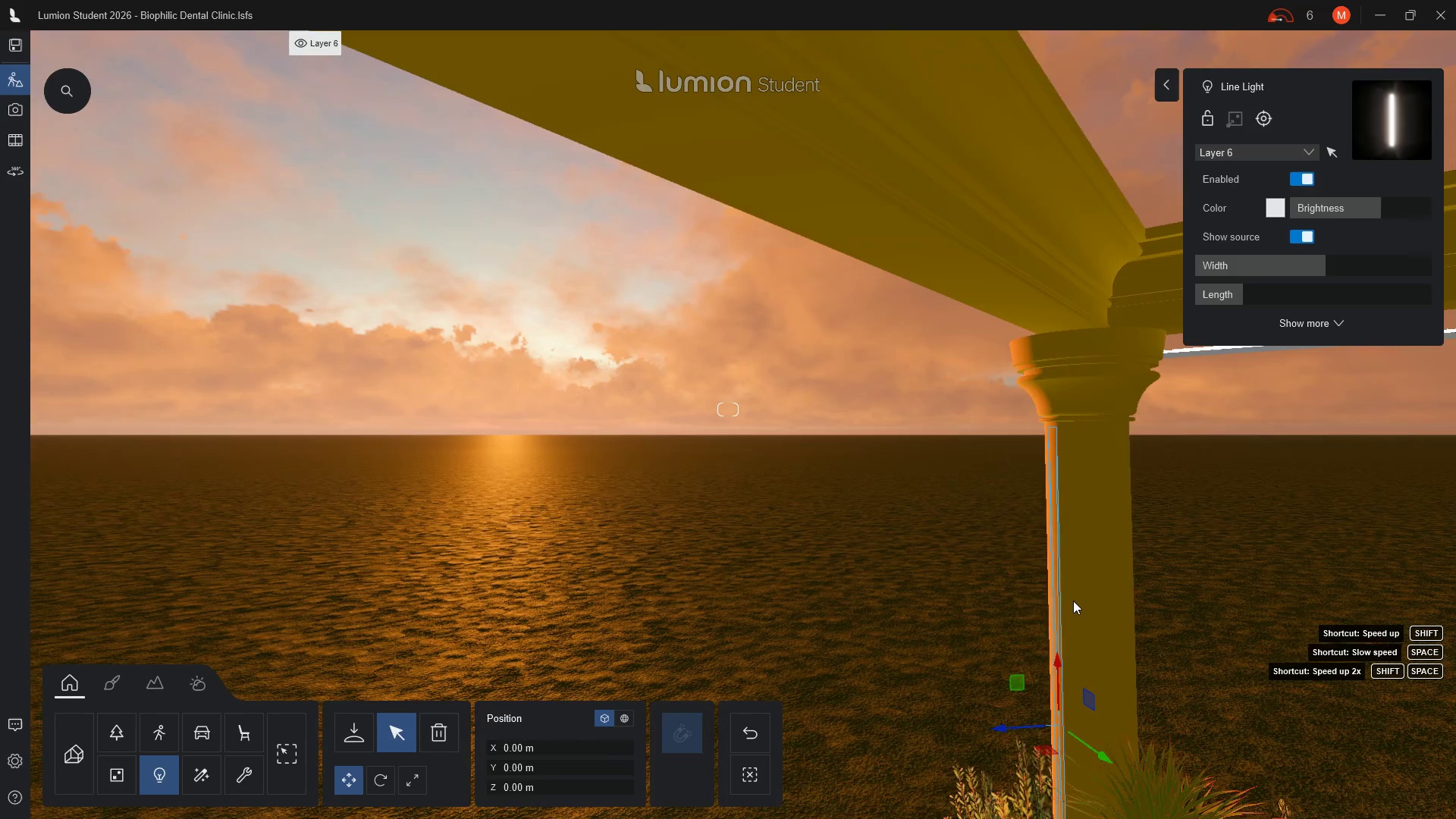 
type(ddd)
 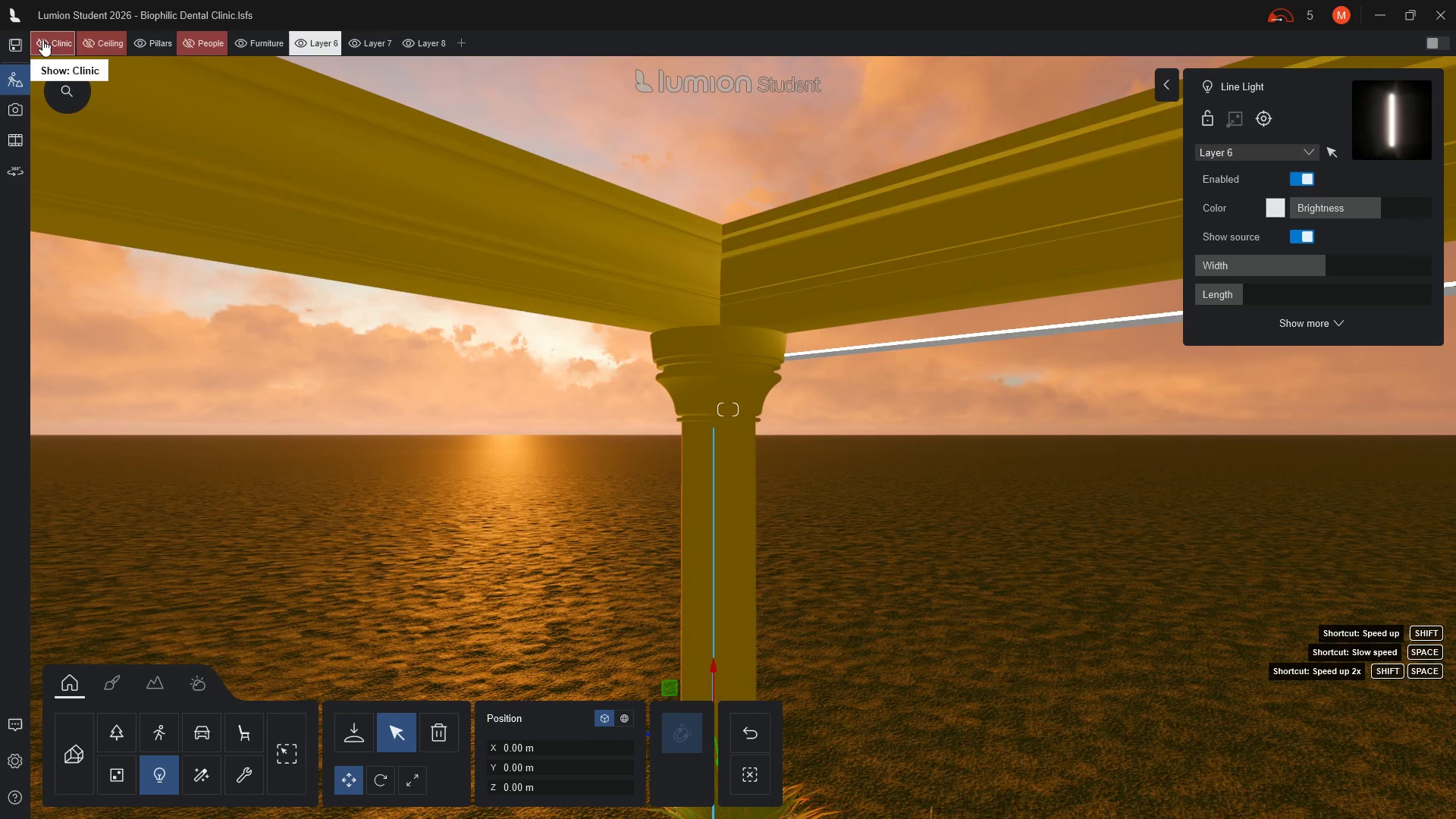 
left_click([42, 42])
 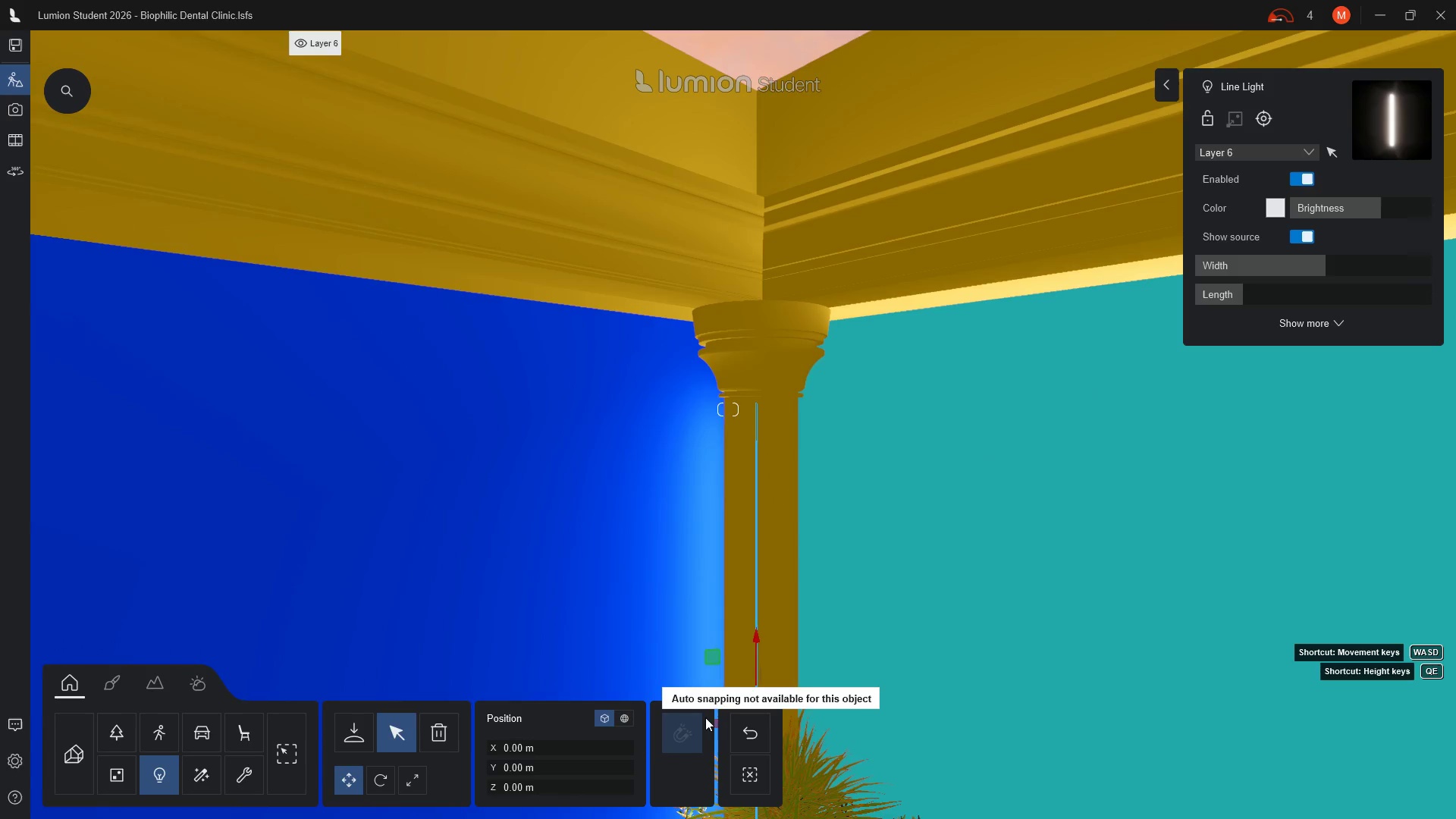 
wait(11.11)
 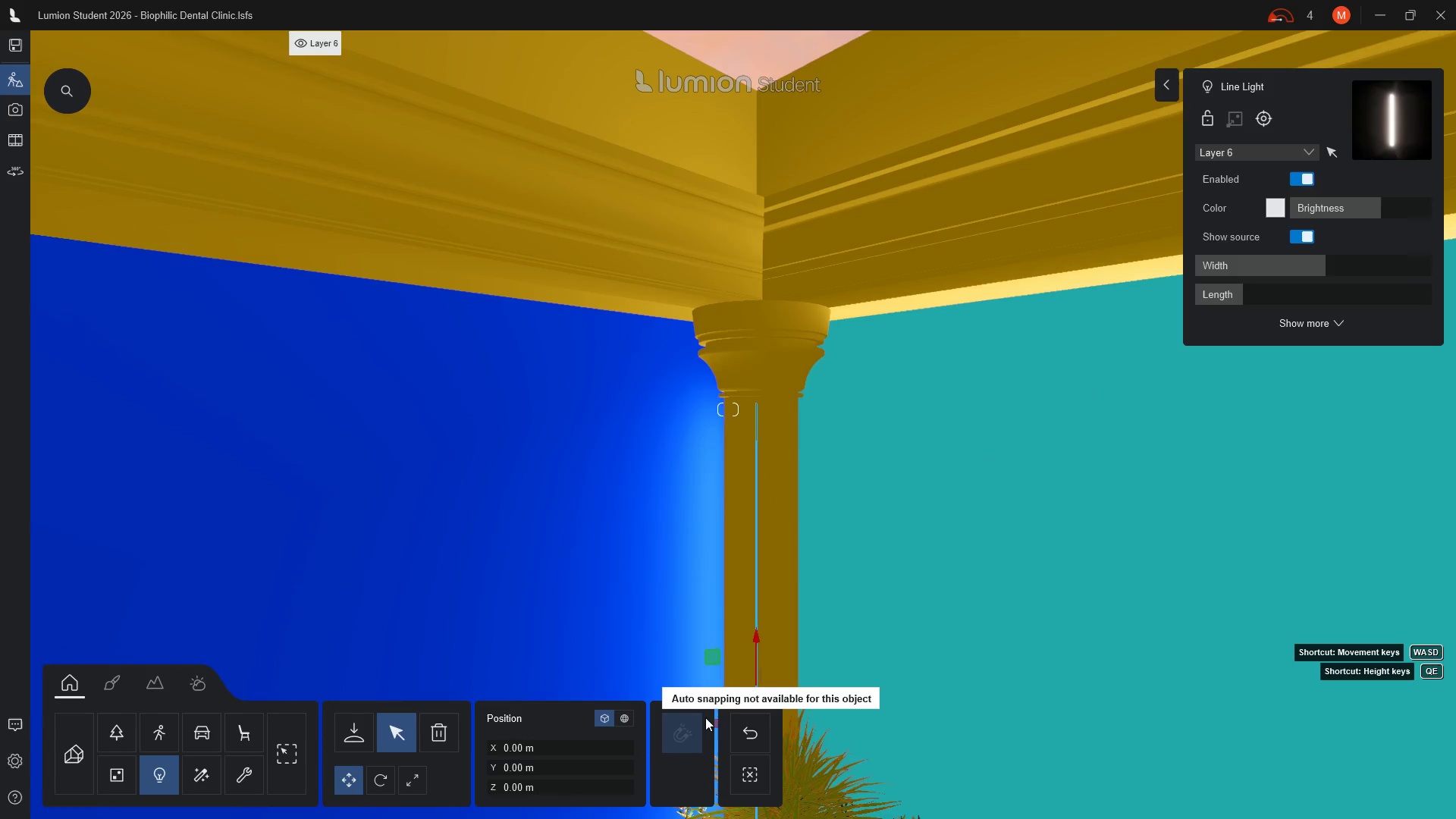 
left_click([378, 776])
 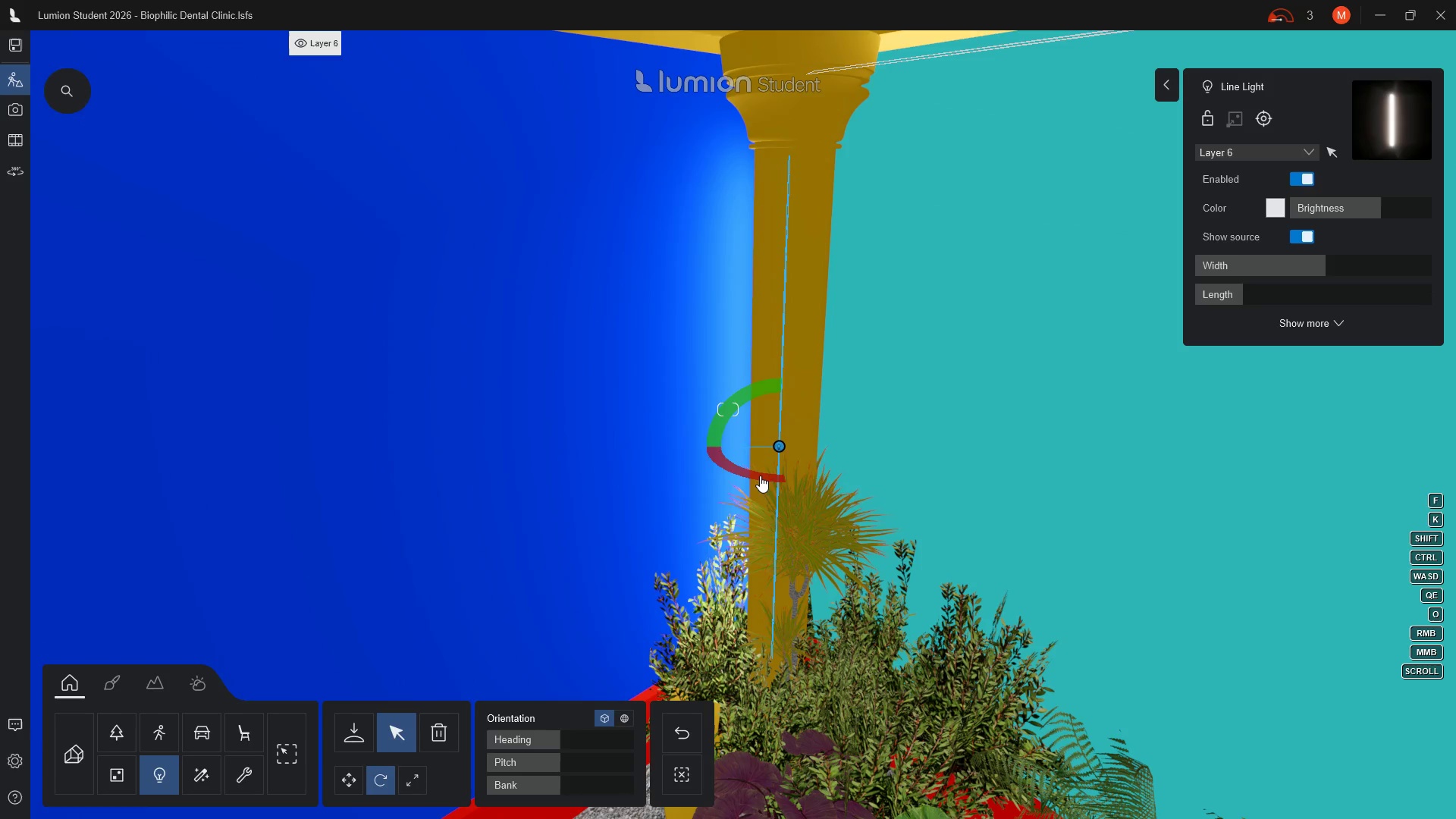 
left_click_drag(start_coordinate=[755, 475], to_coordinate=[675, 426])
 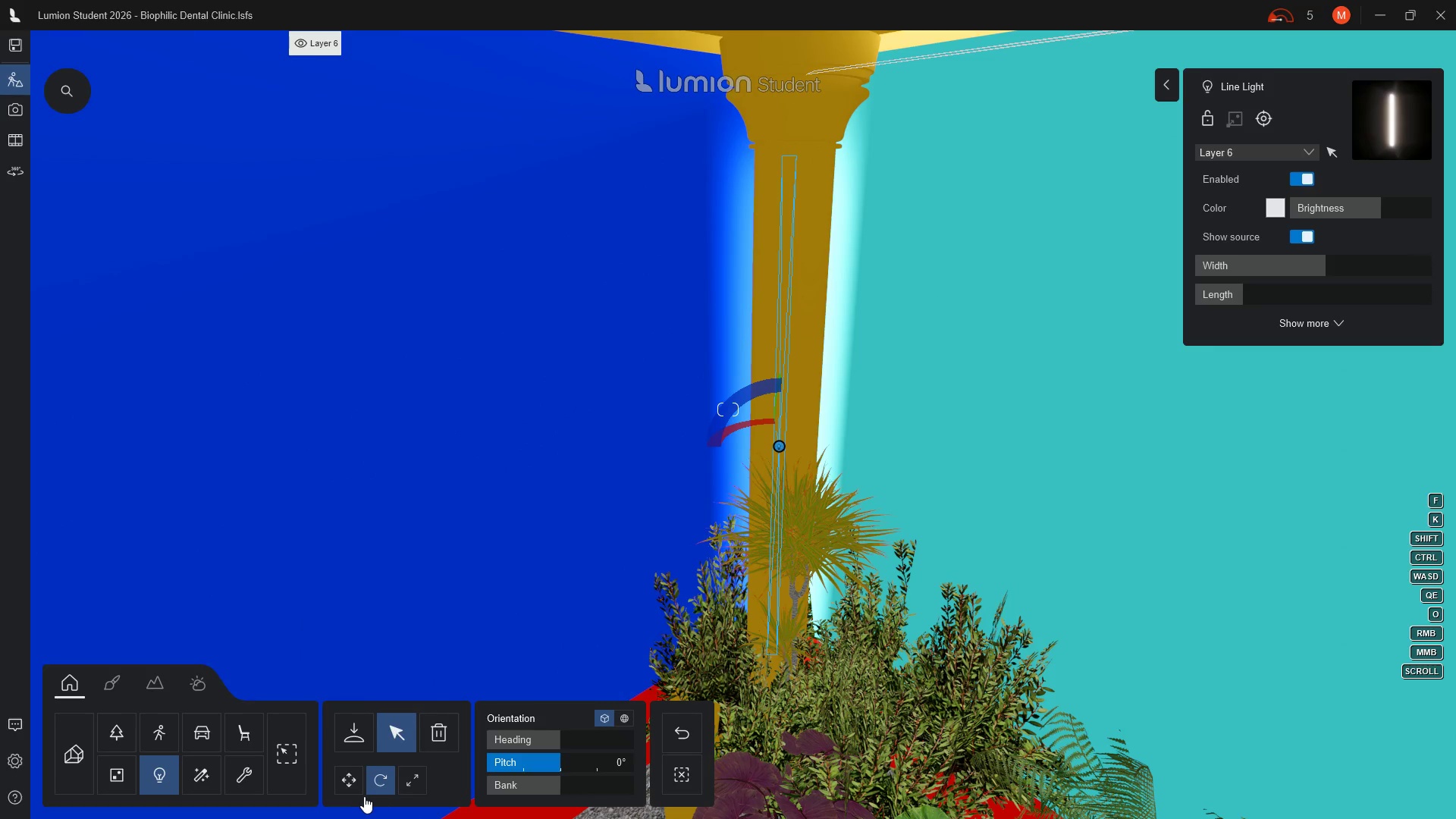 
left_click([349, 788])
 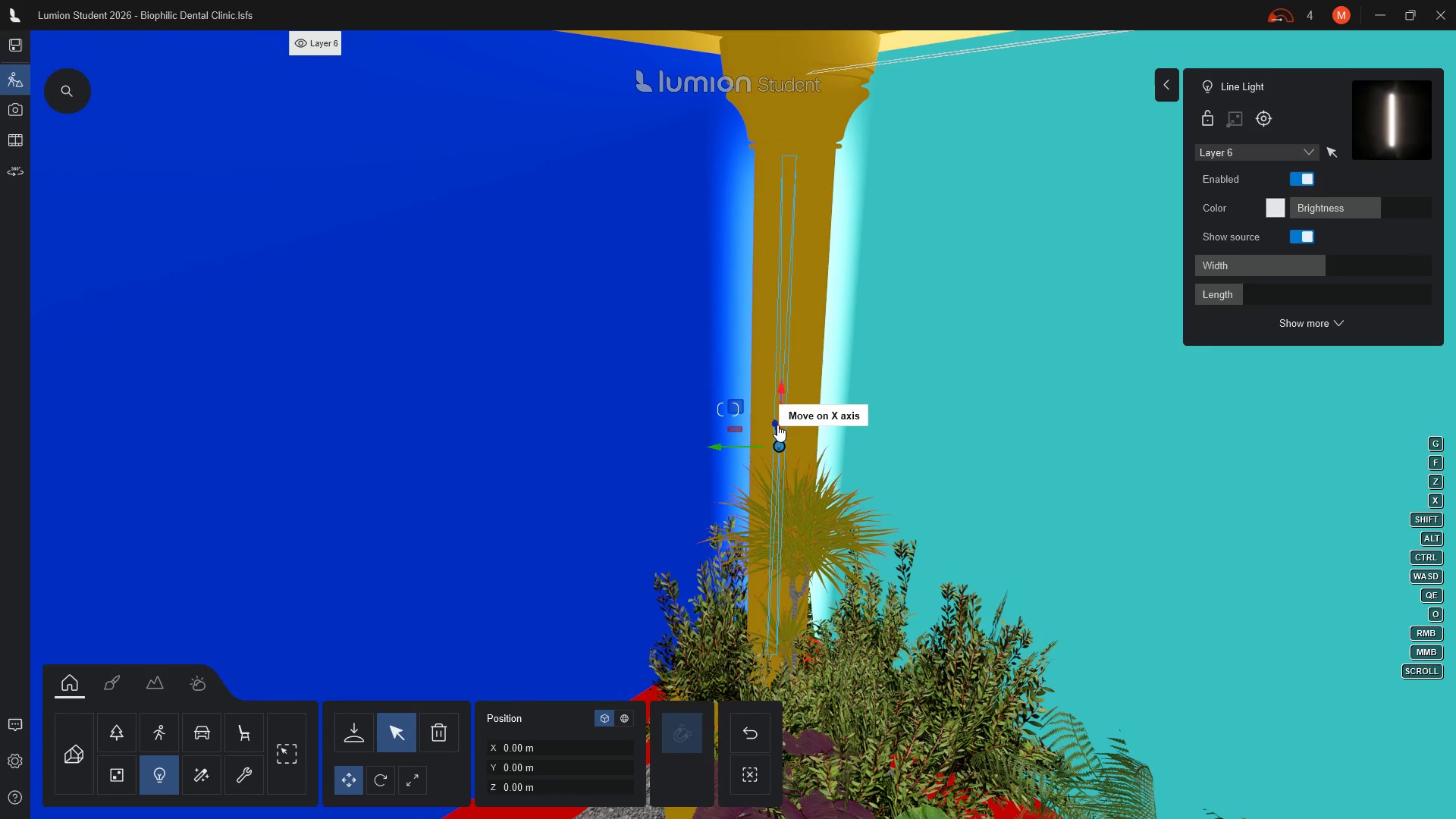 
left_click_drag(start_coordinate=[774, 425], to_coordinate=[770, 445])
 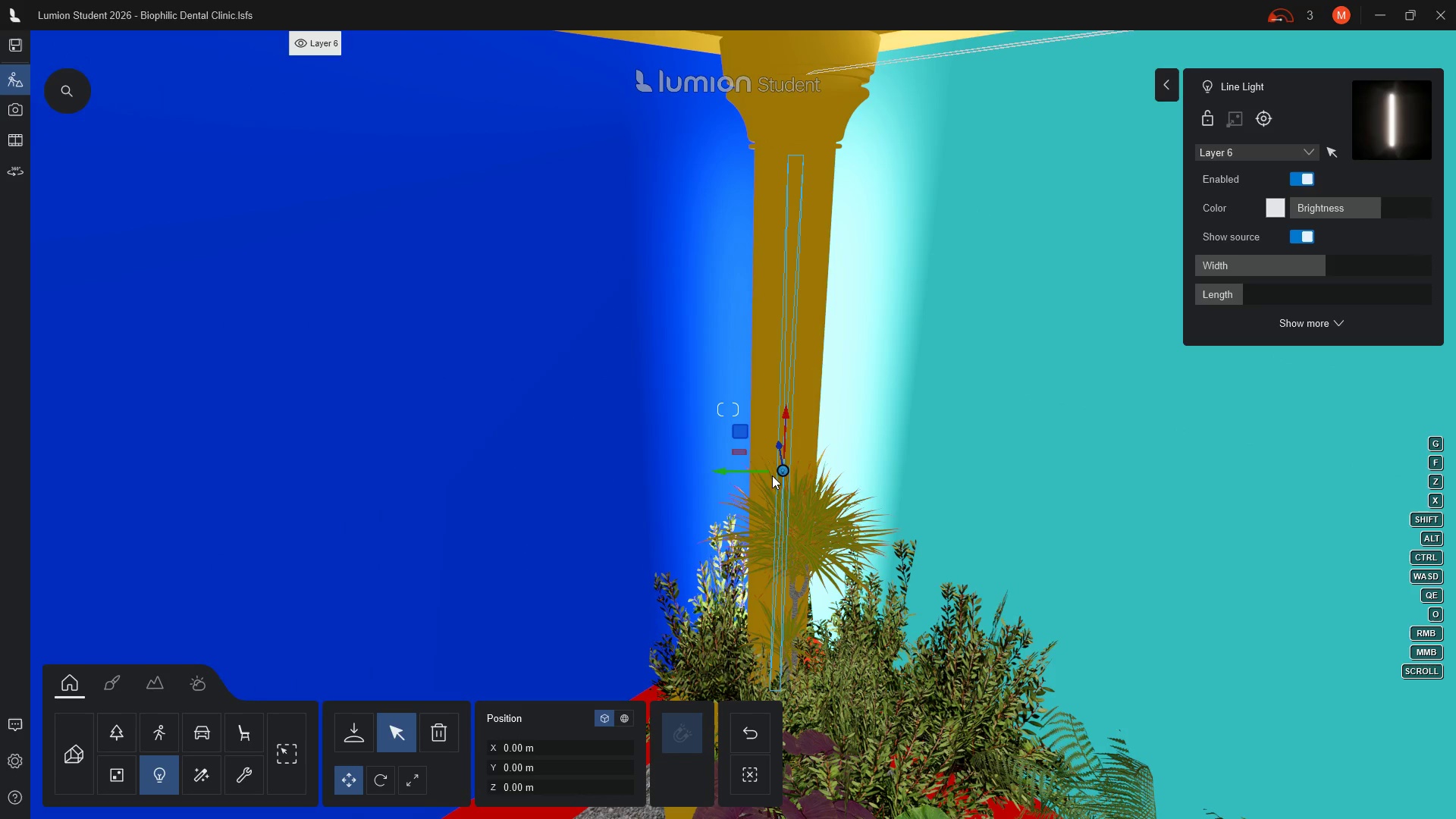 
wait(12.56)
 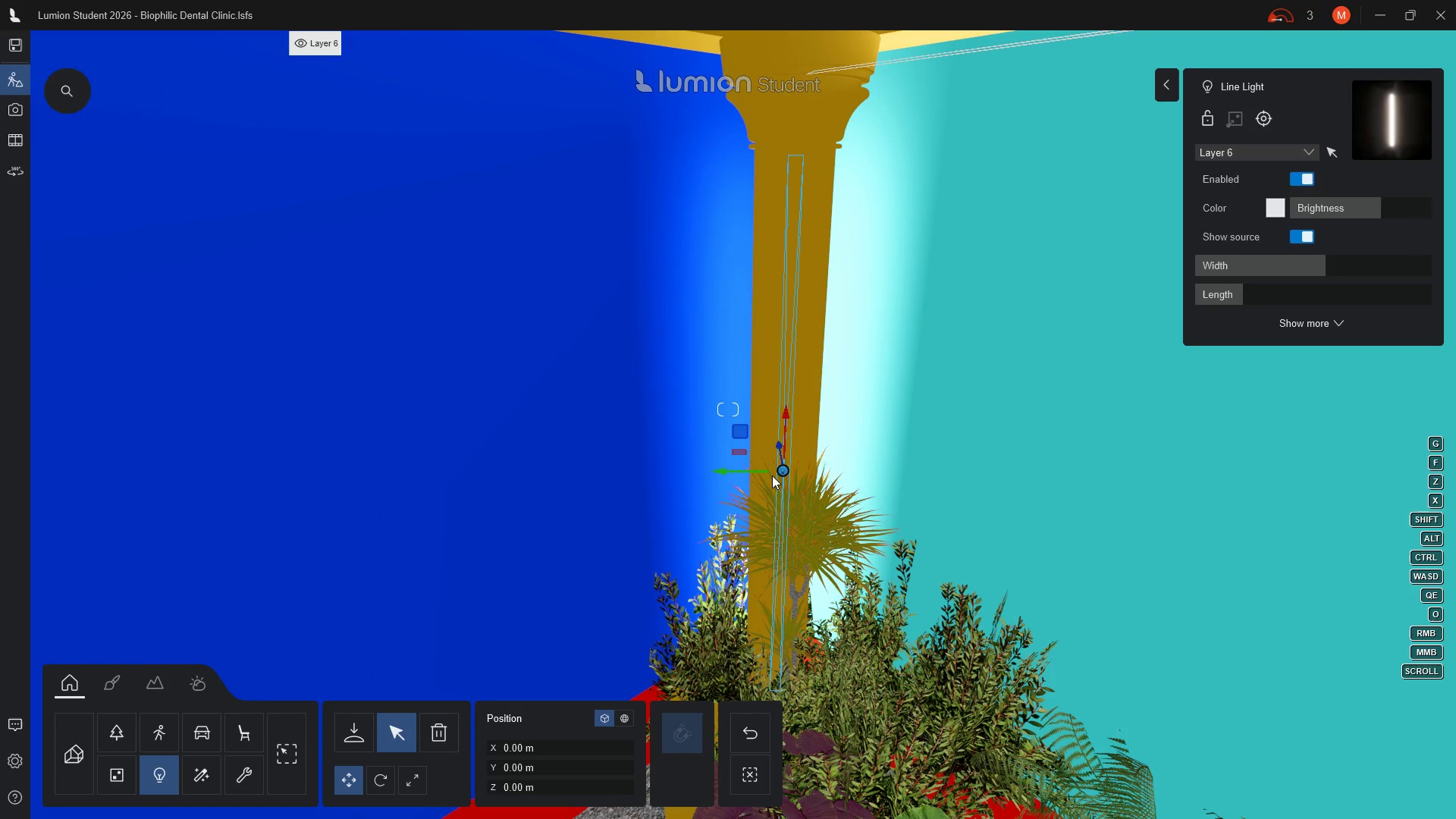 
scroll: coordinate [615, 410], scroll_direction: down, amount: 5.0
 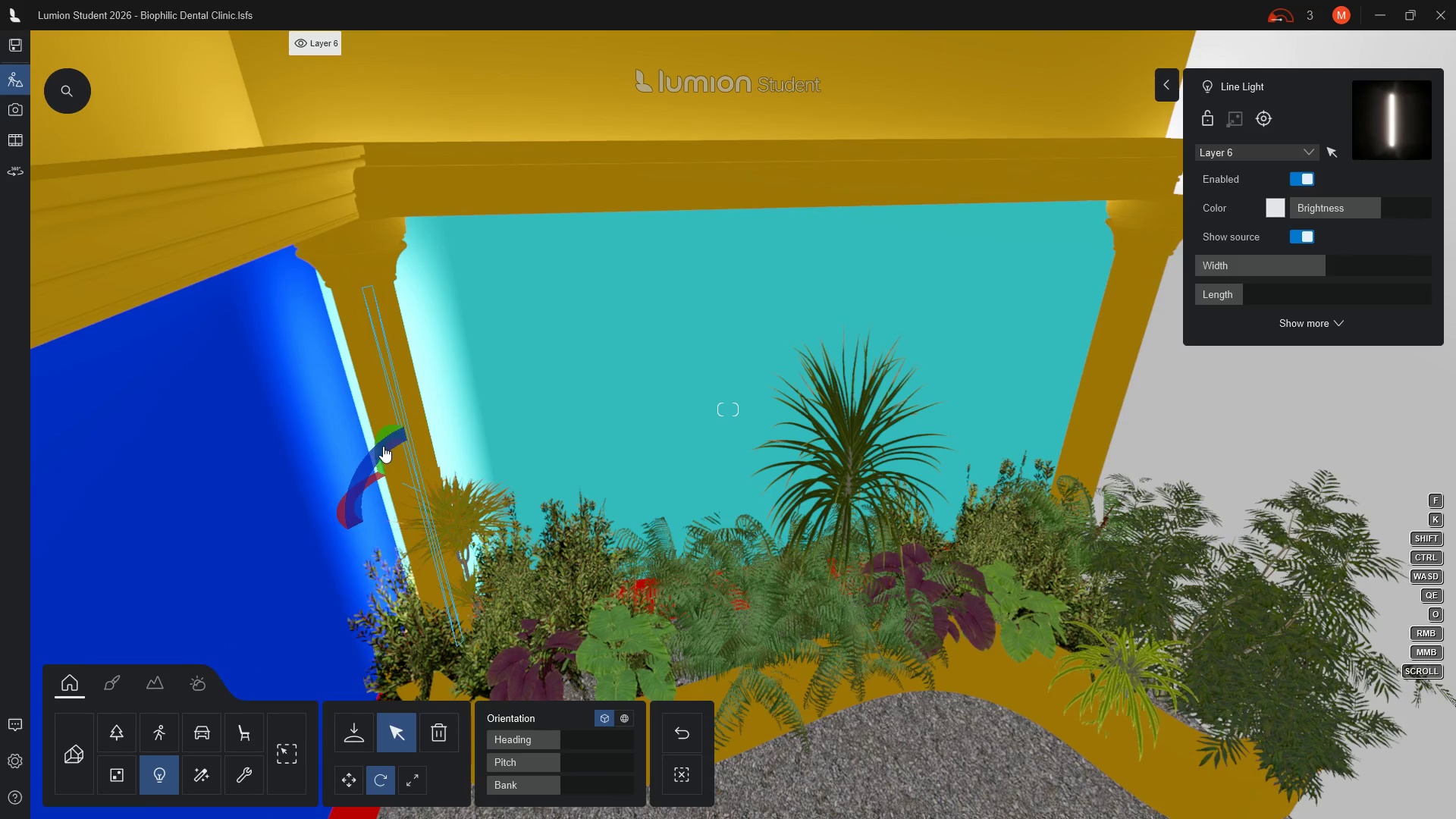 
wait(6.84)
 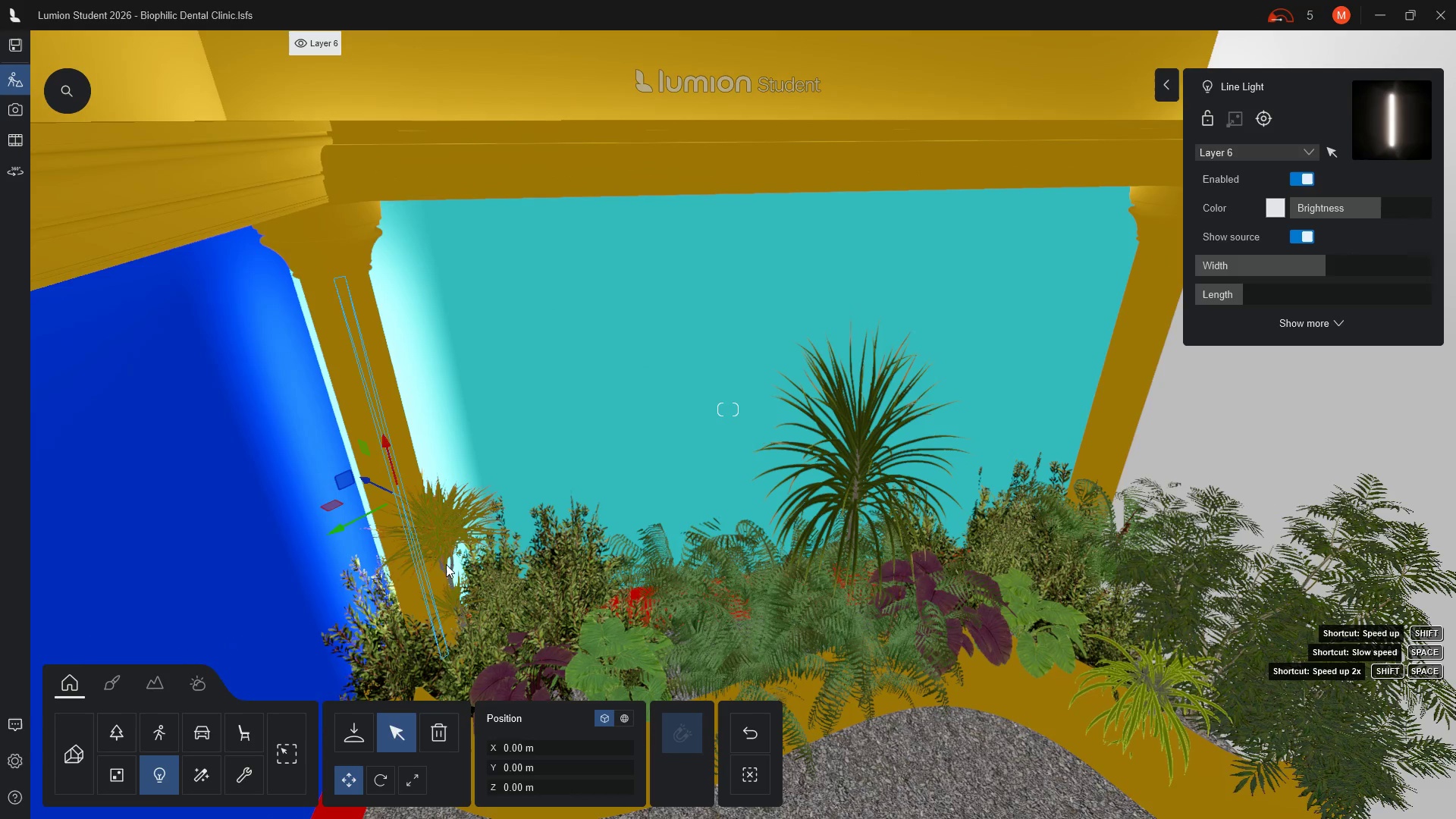 
left_click_drag(start_coordinate=[383, 446], to_coordinate=[497, 423])
 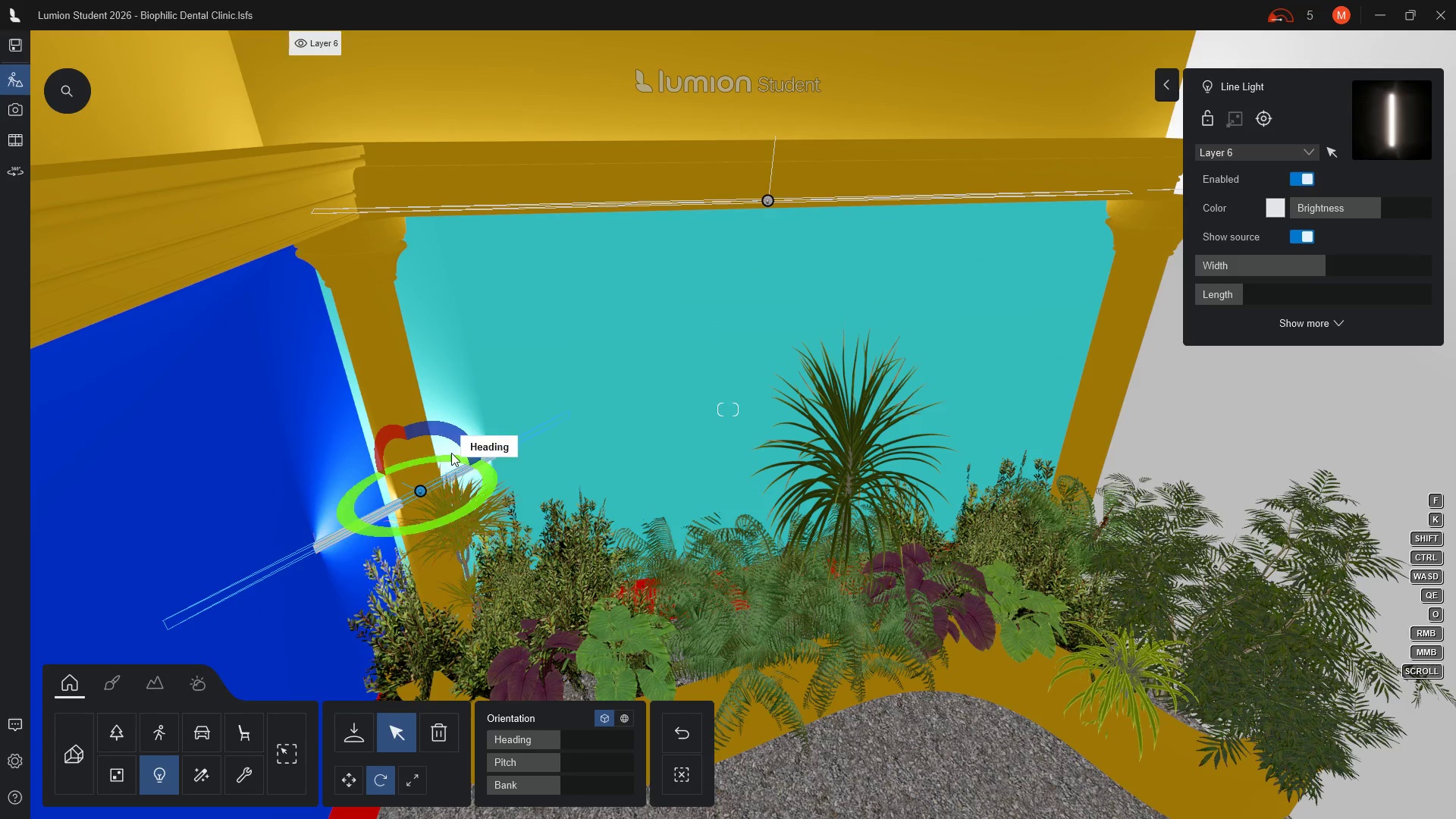 
left_click_drag(start_coordinate=[451, 455], to_coordinate=[579, 453])
 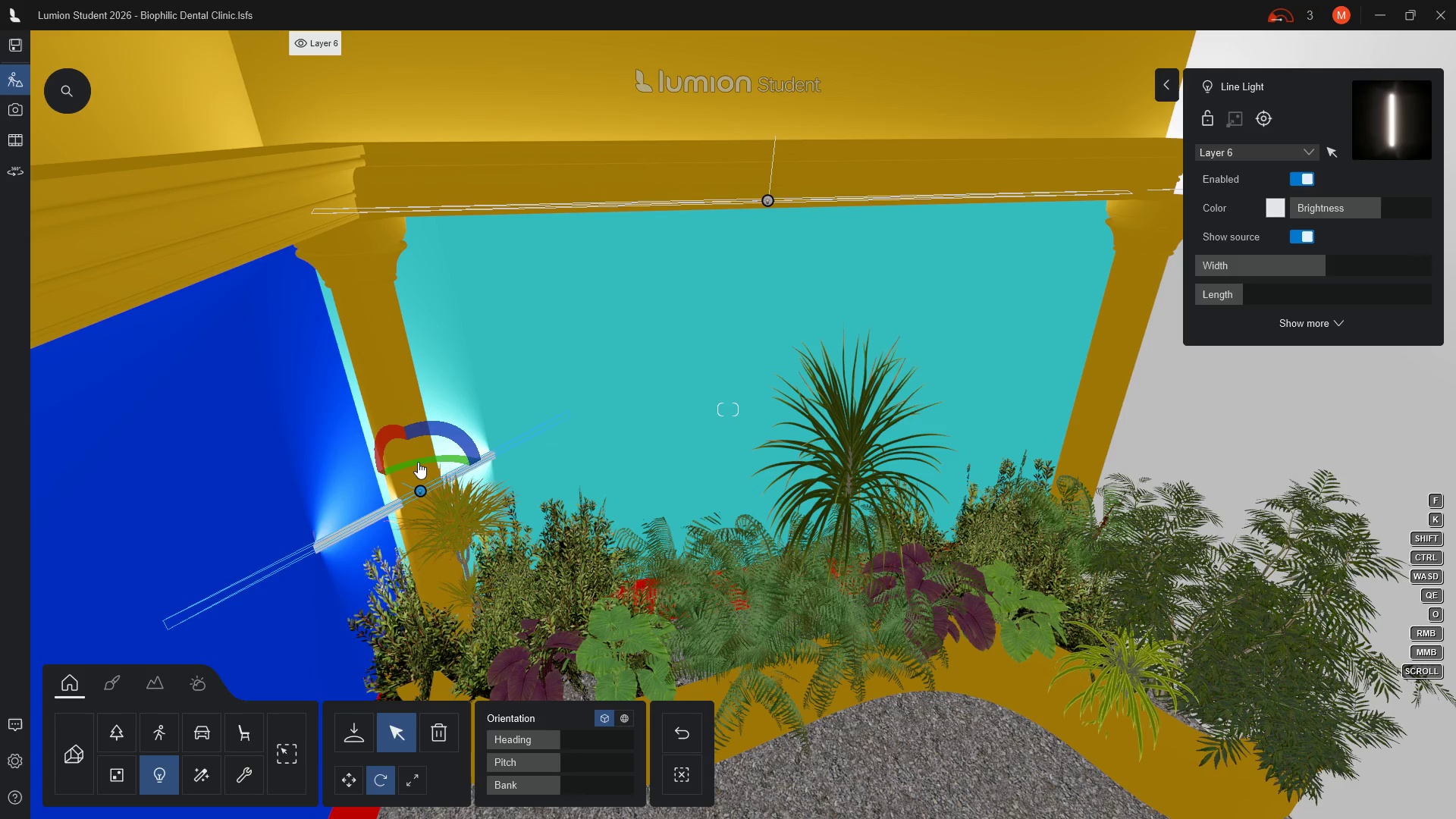 
left_click_drag(start_coordinate=[418, 462], to_coordinate=[195, 601])
 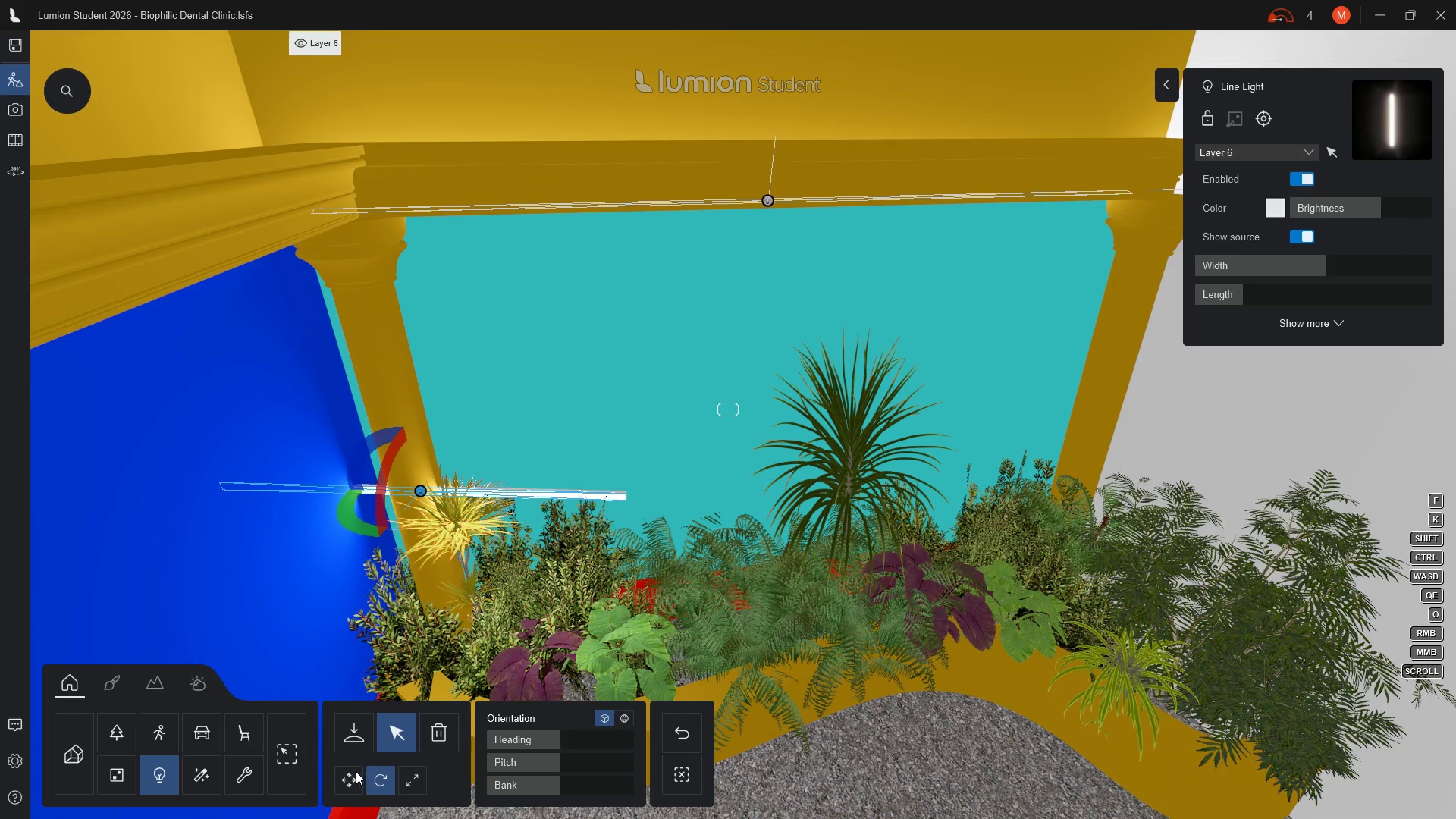 
left_click([353, 783])
 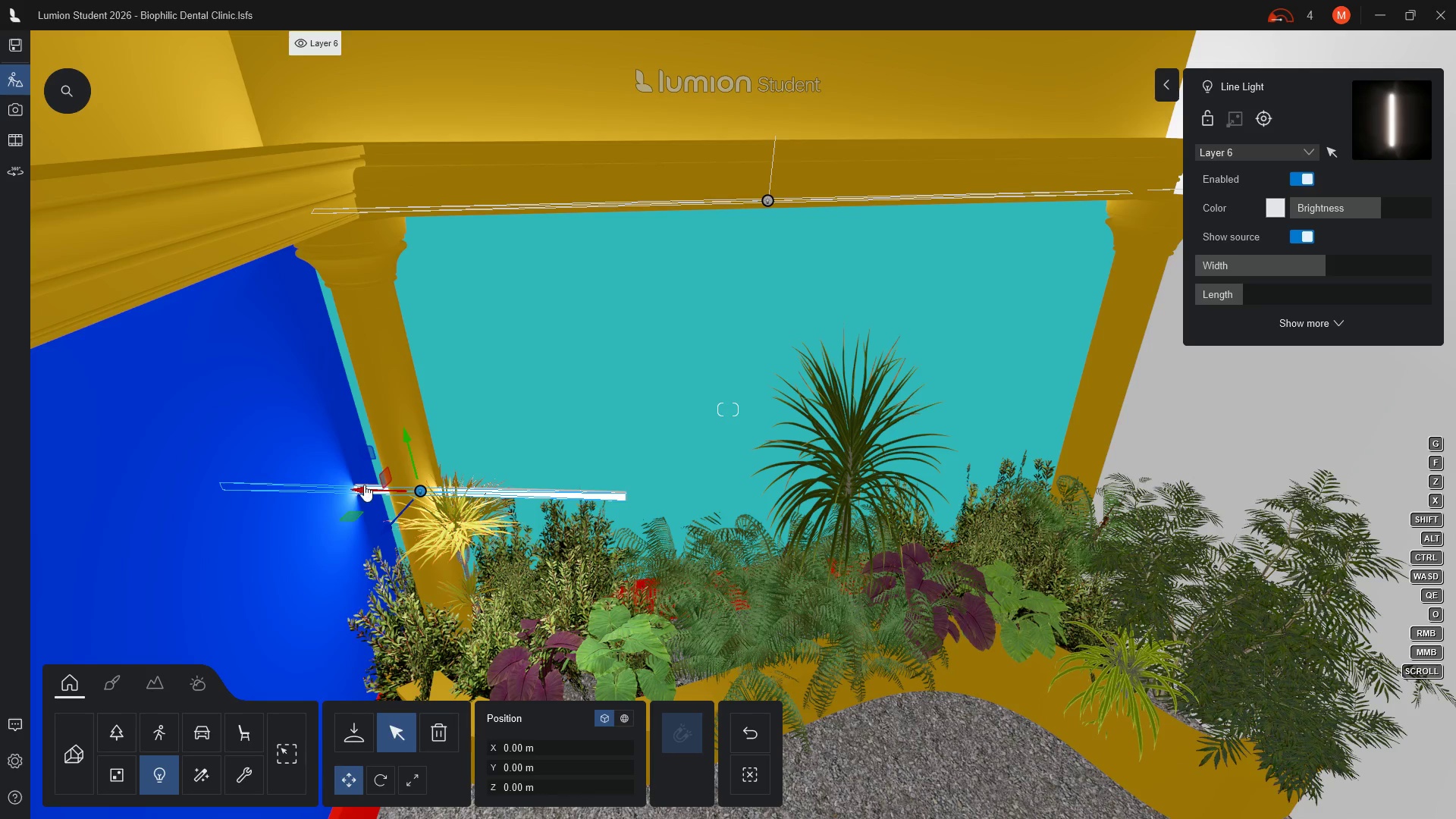 
left_click_drag(start_coordinate=[360, 488], to_coordinate=[745, 500])
 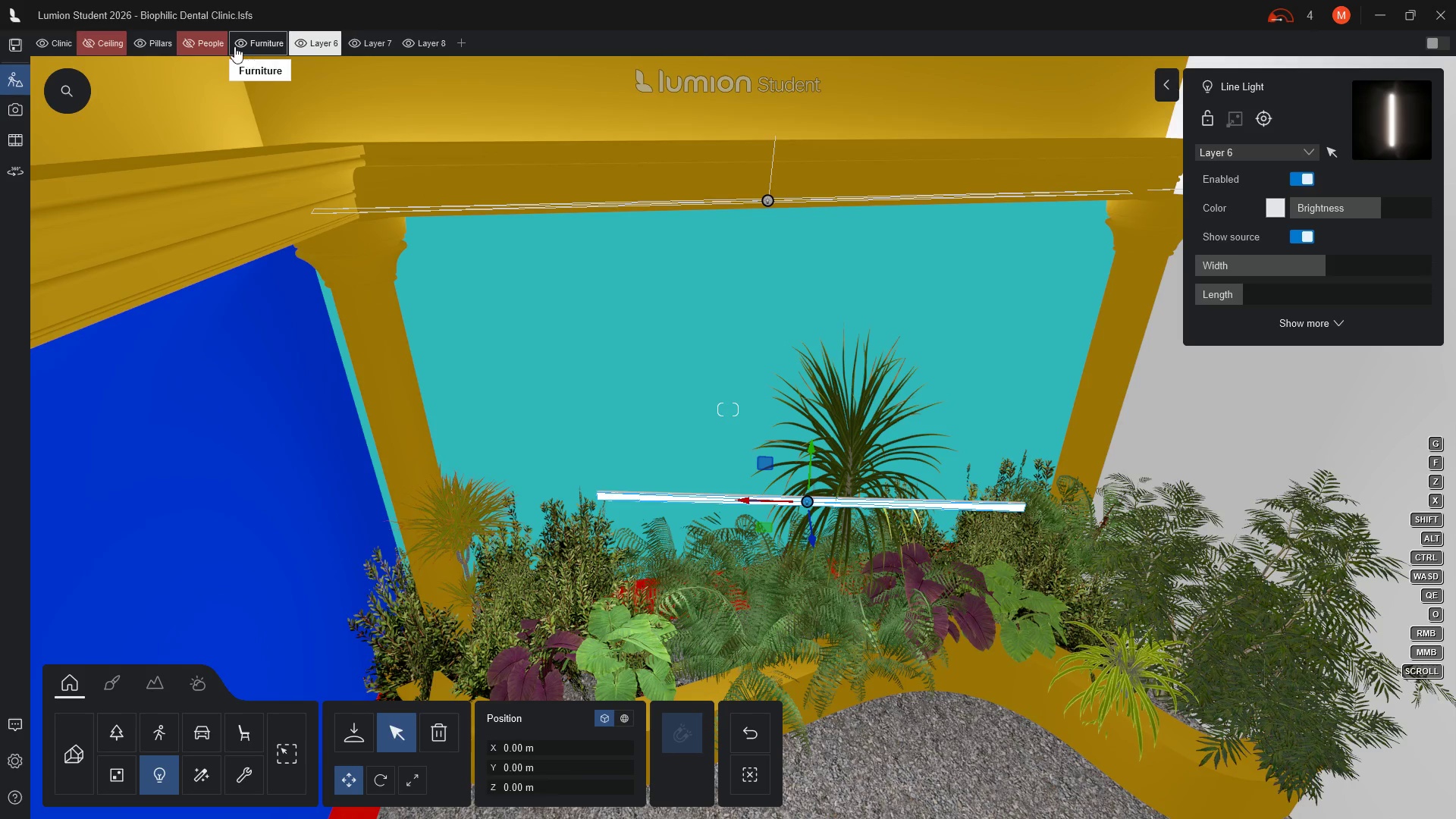 
wait(11.56)
 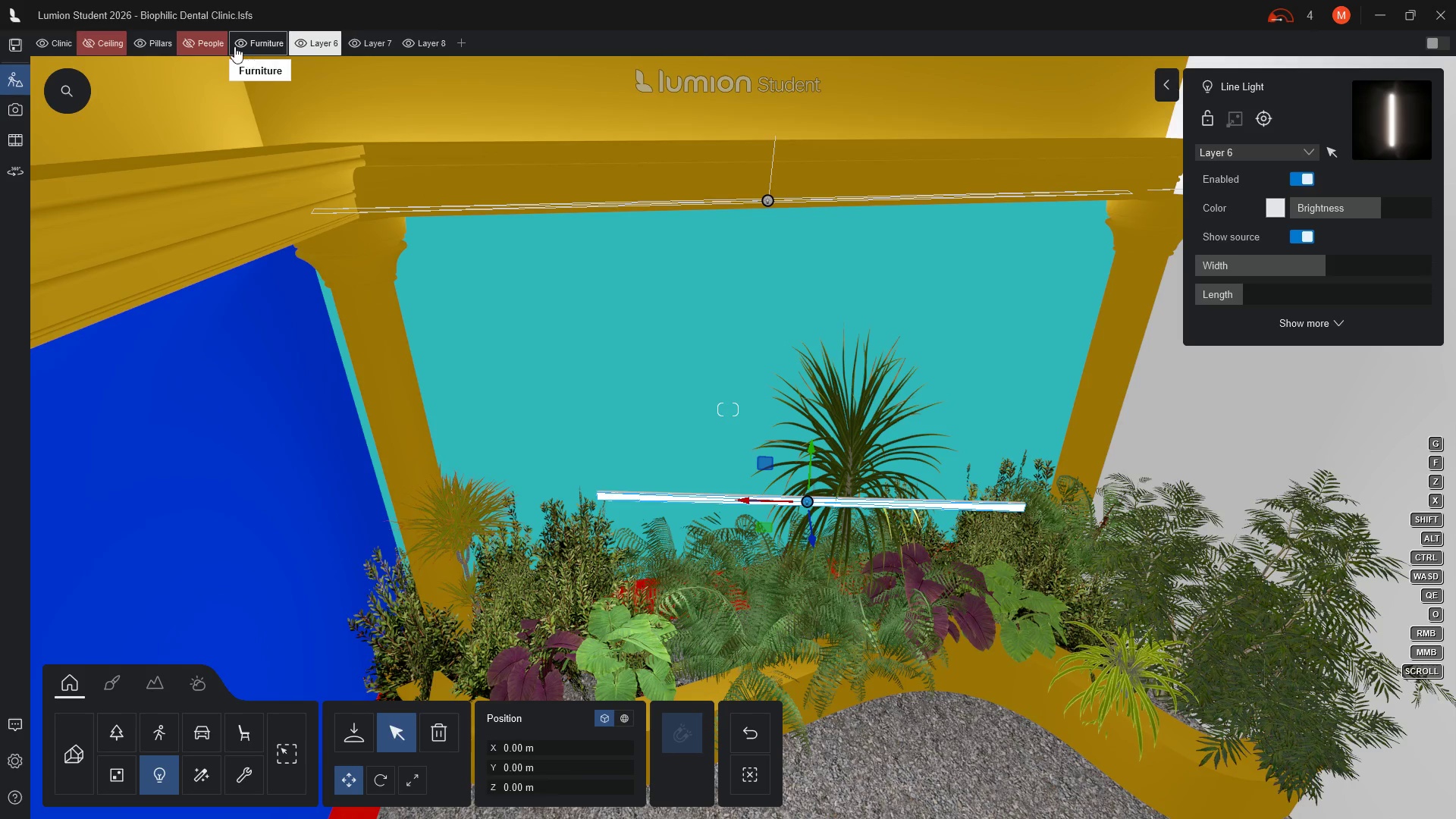 
key(Escape)
 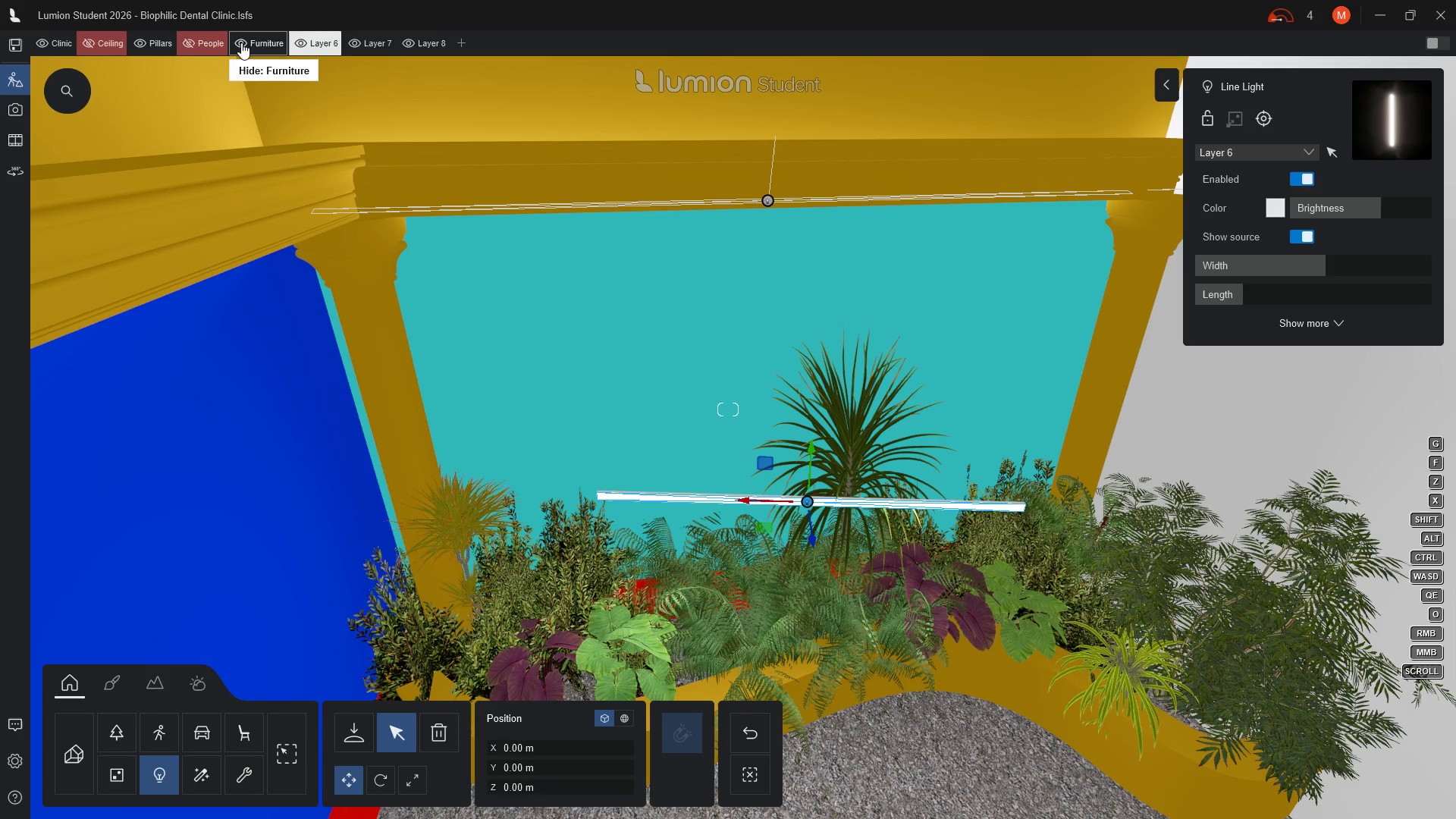 
left_click([241, 42])
 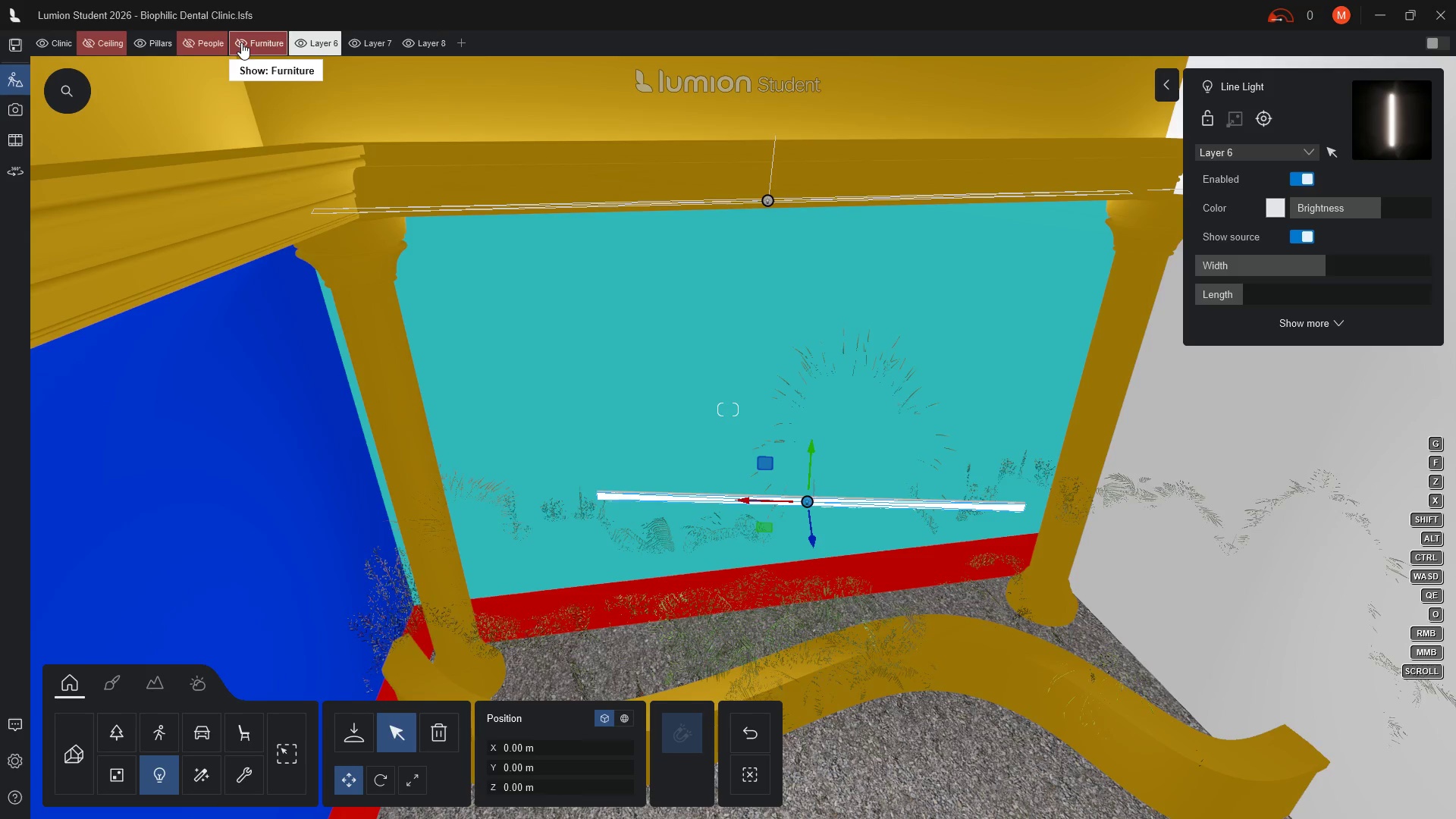 
wait(8.25)
 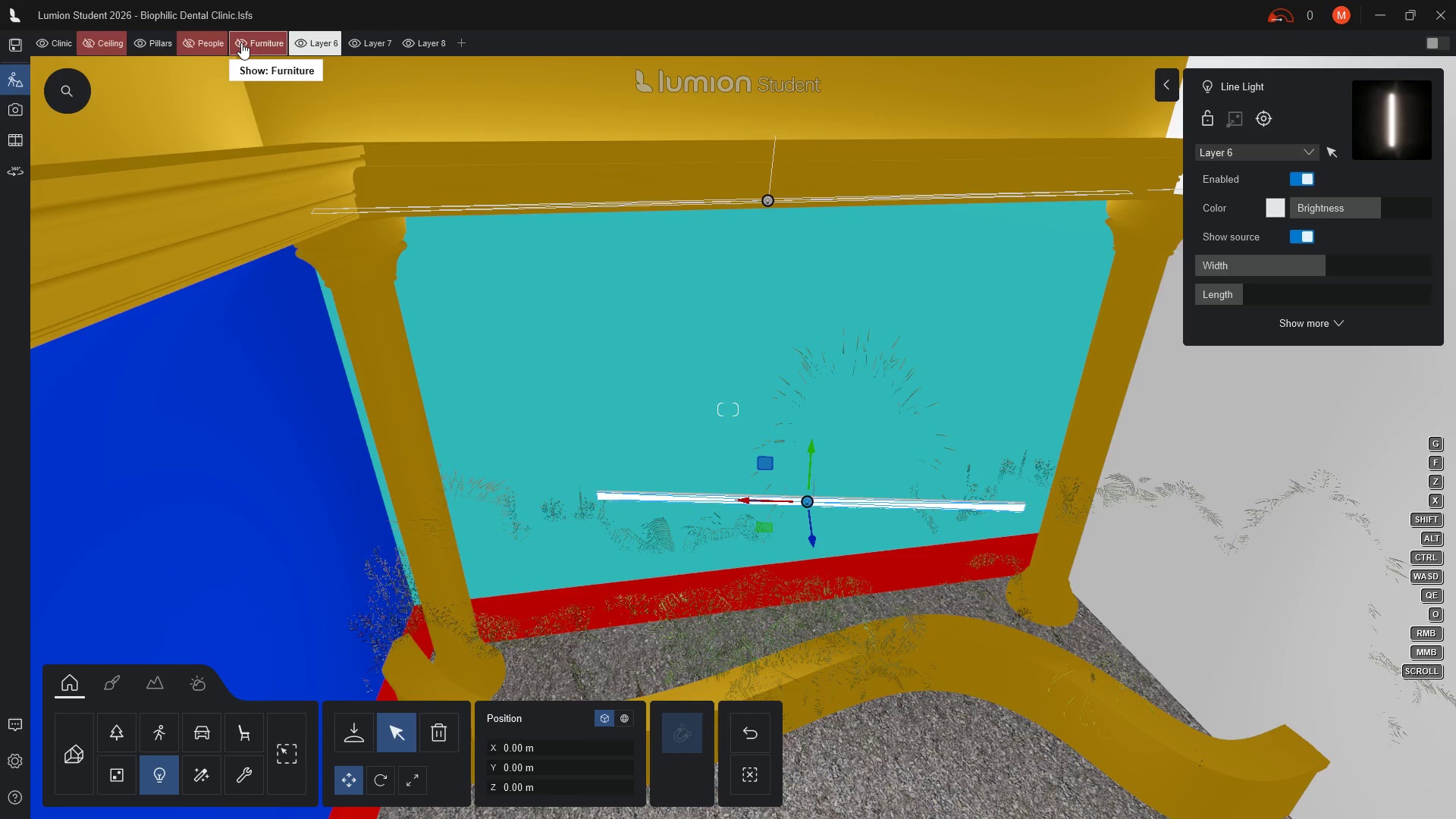 
left_click_drag(start_coordinate=[771, 537], to_coordinate=[792, 546])
 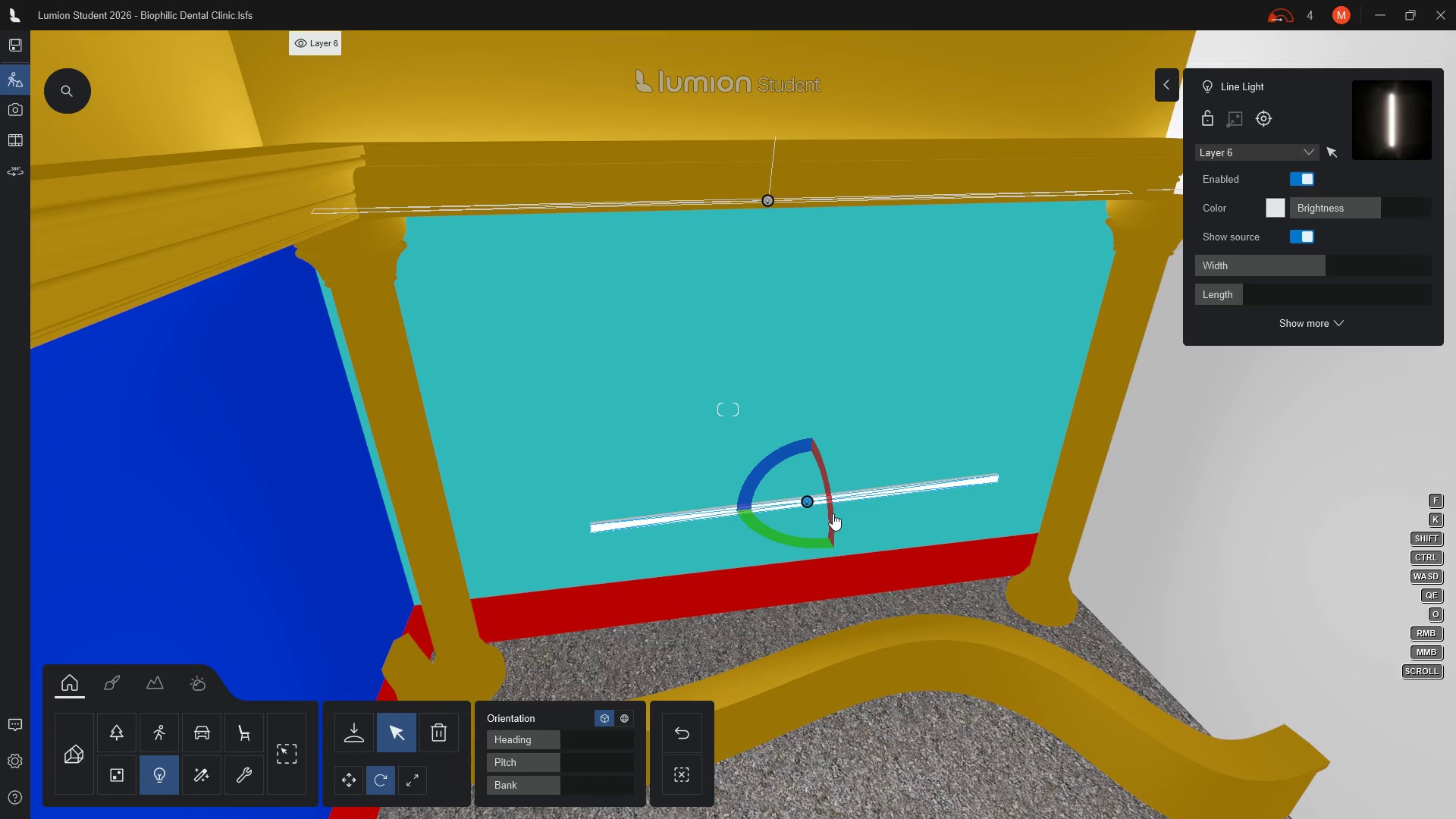 
left_click_drag(start_coordinate=[830, 512], to_coordinate=[749, 52])
 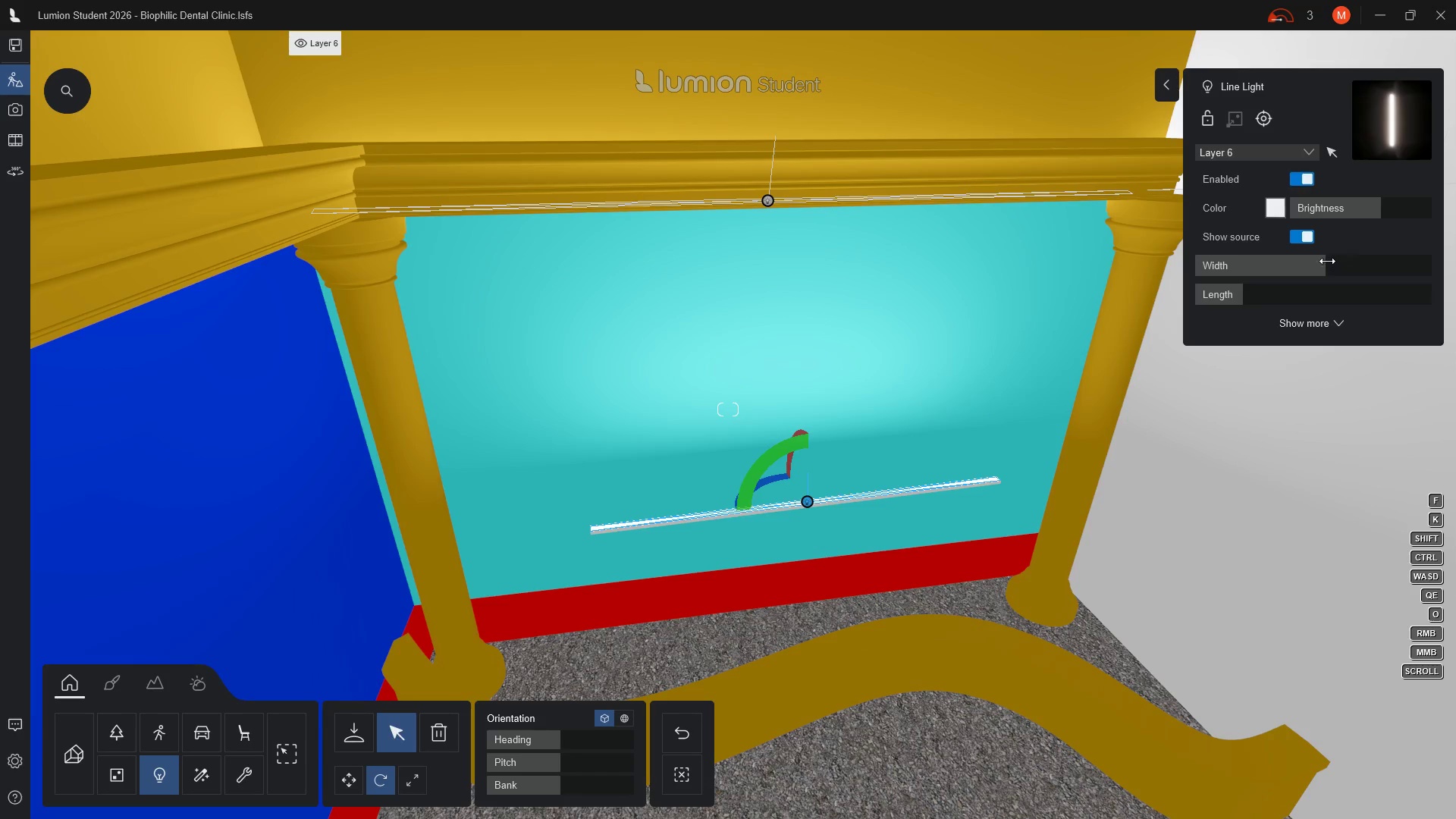 
left_click_drag(start_coordinate=[1326, 268], to_coordinate=[1345, 269])
 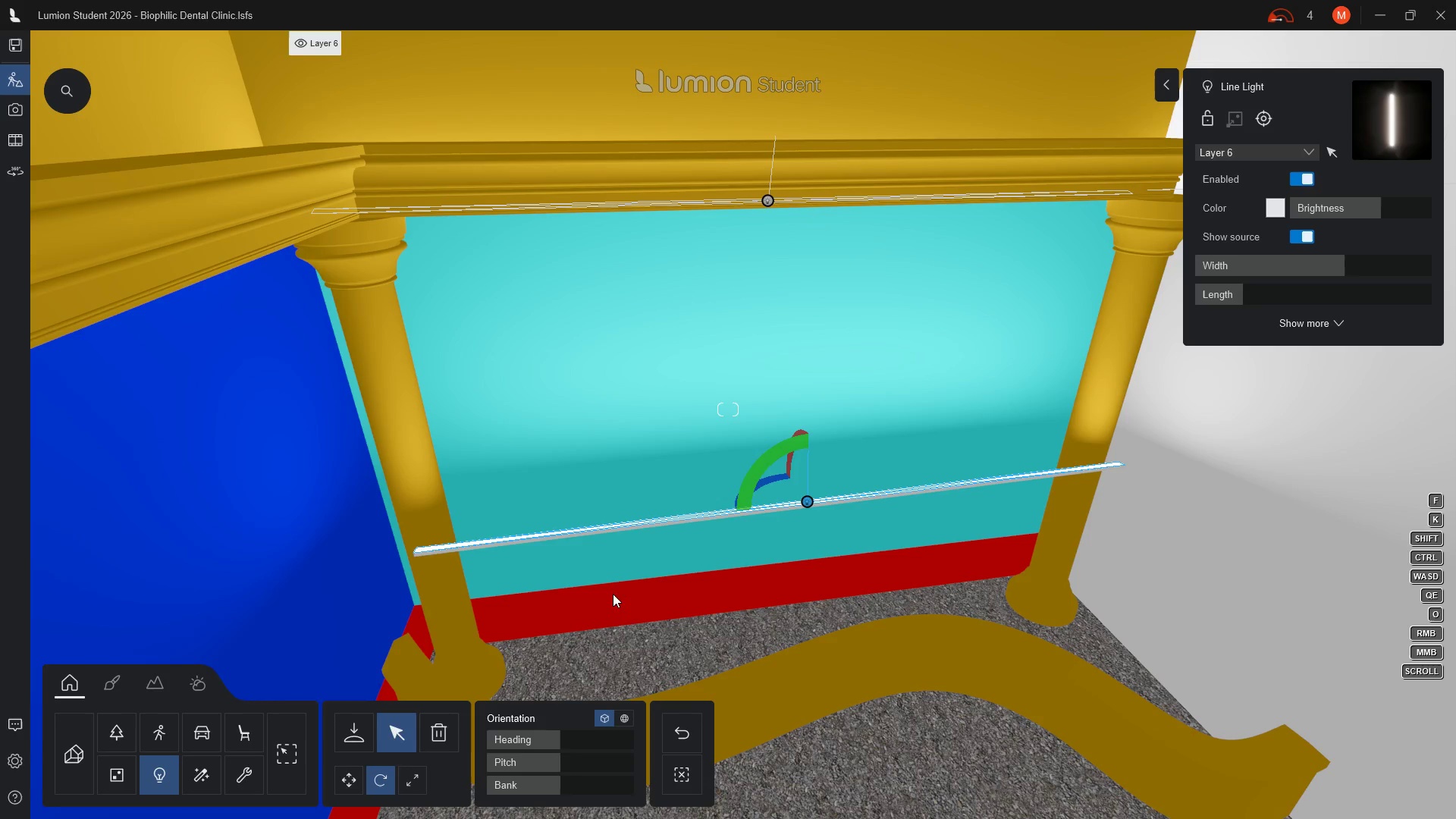 
left_click([347, 785])
 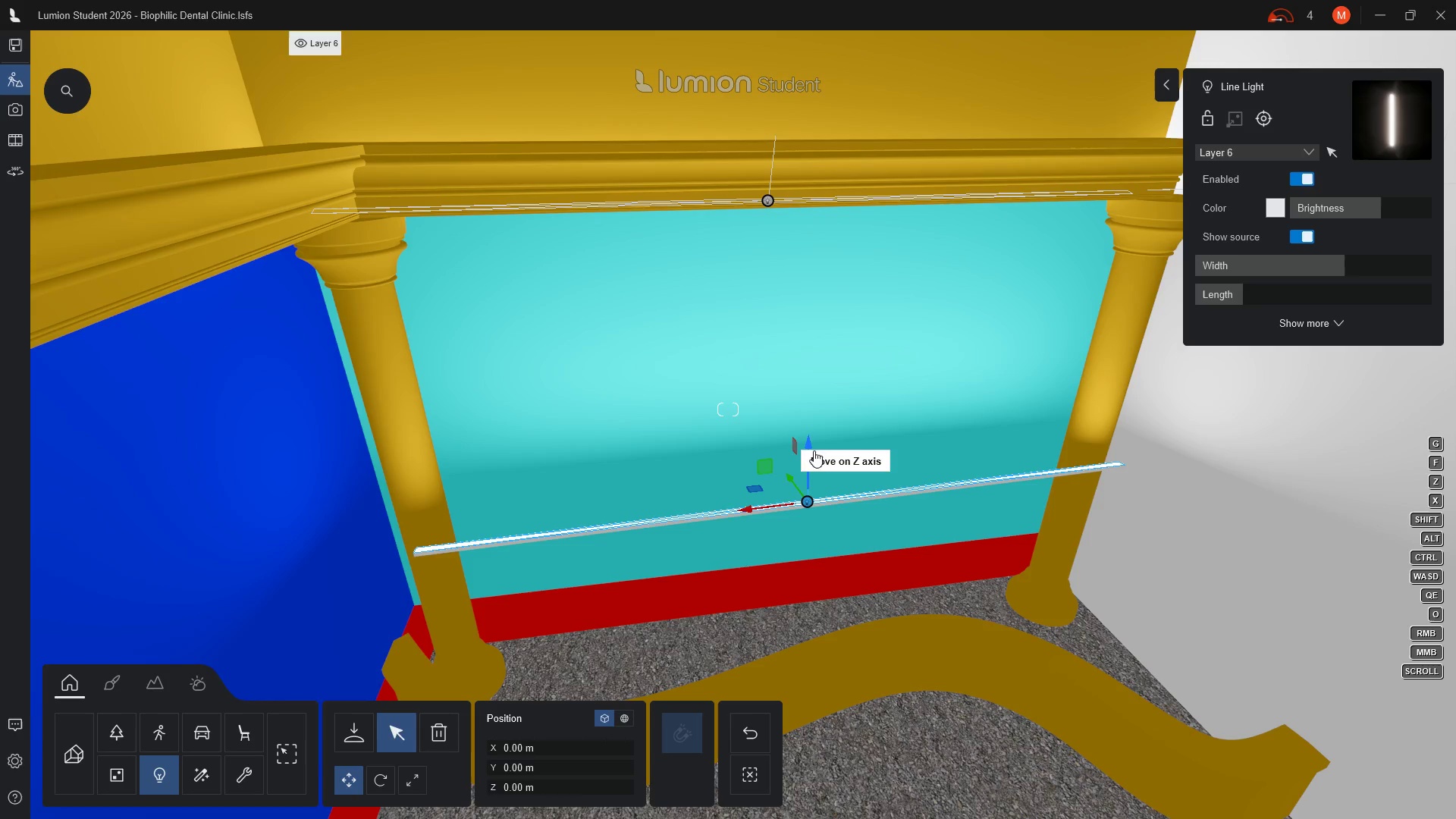 
left_click_drag(start_coordinate=[811, 439], to_coordinate=[801, 582])
 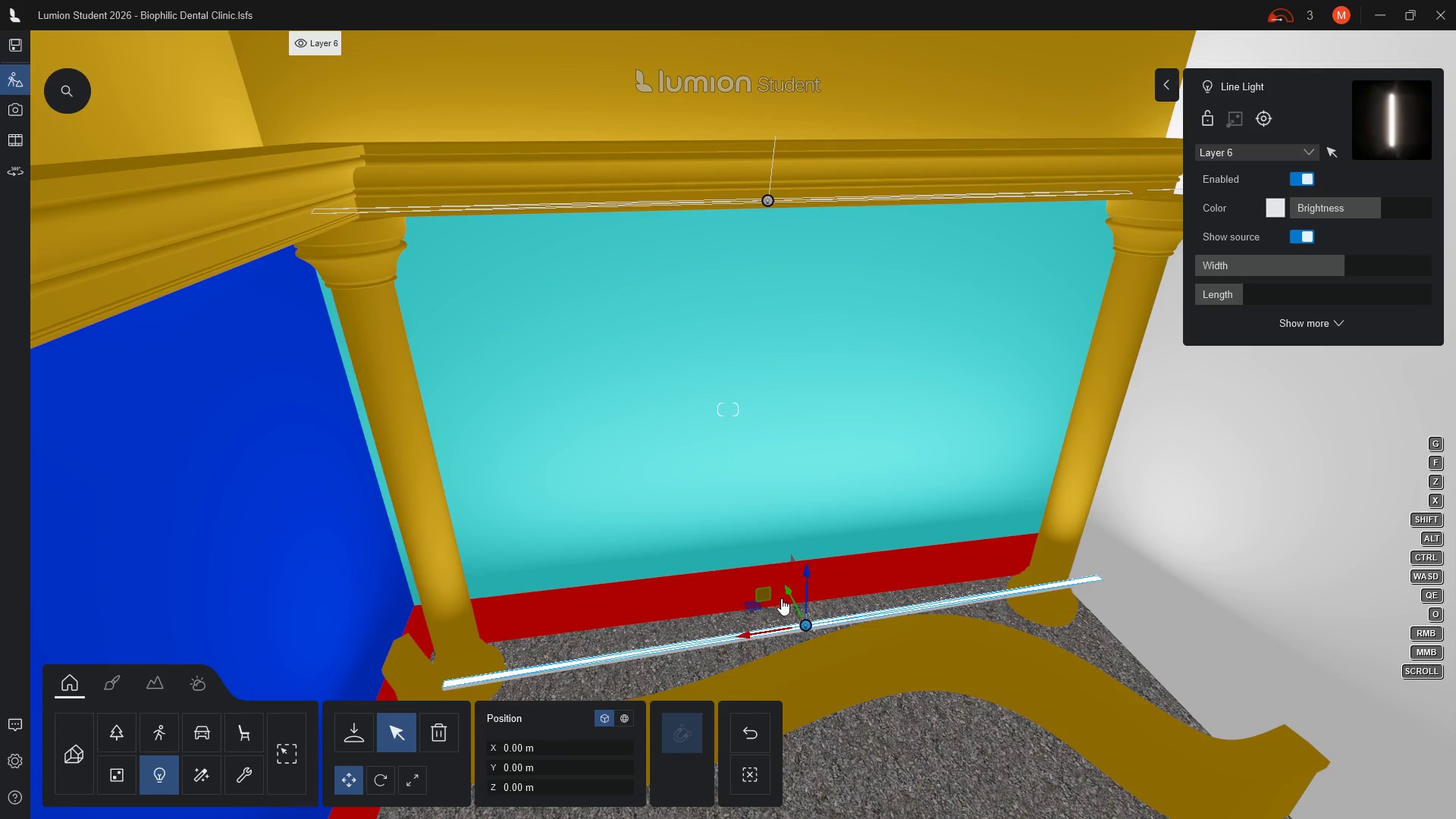 
left_click_drag(start_coordinate=[788, 594], to_coordinate=[765, 543])
 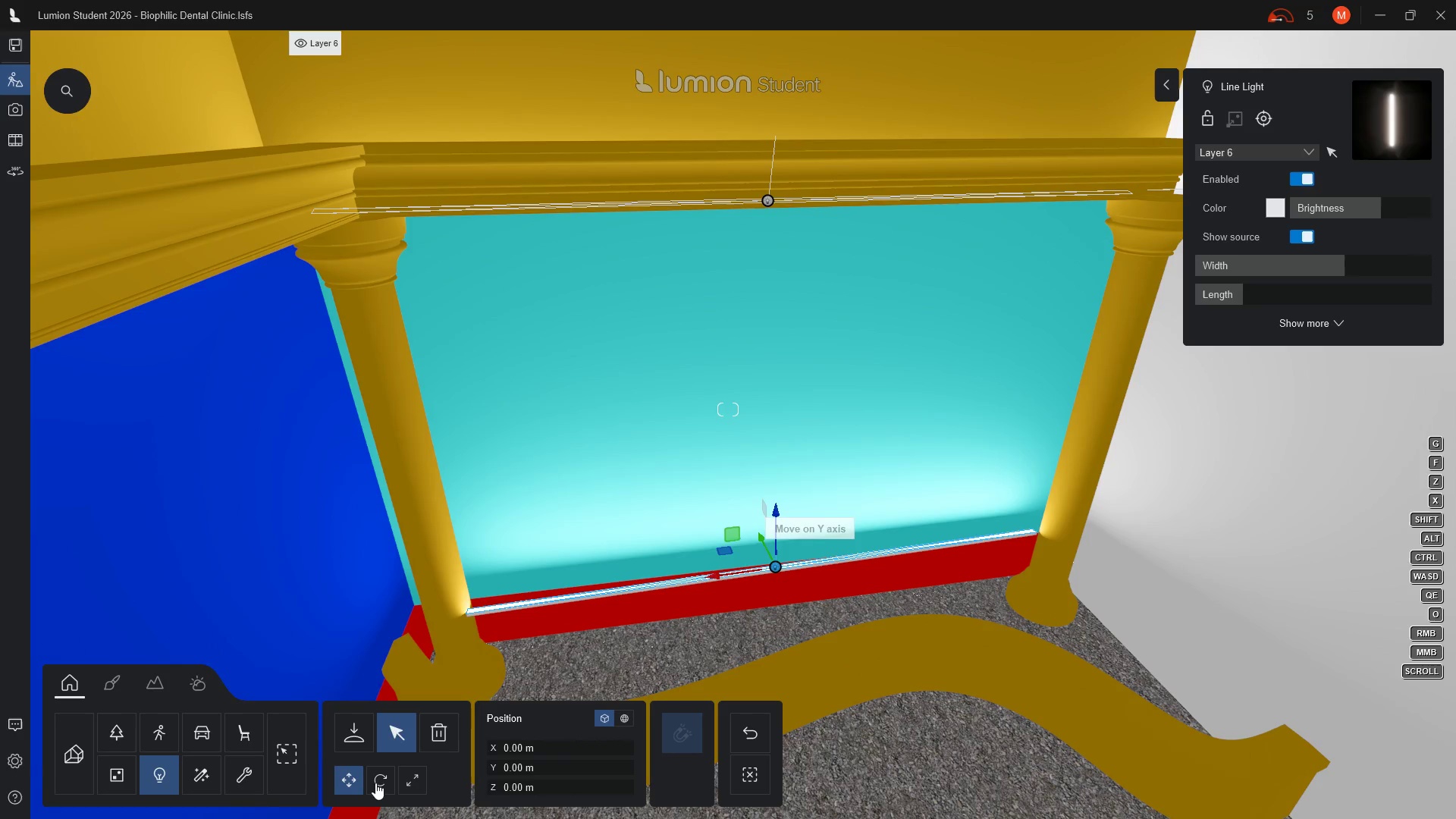 
left_click([378, 785])
 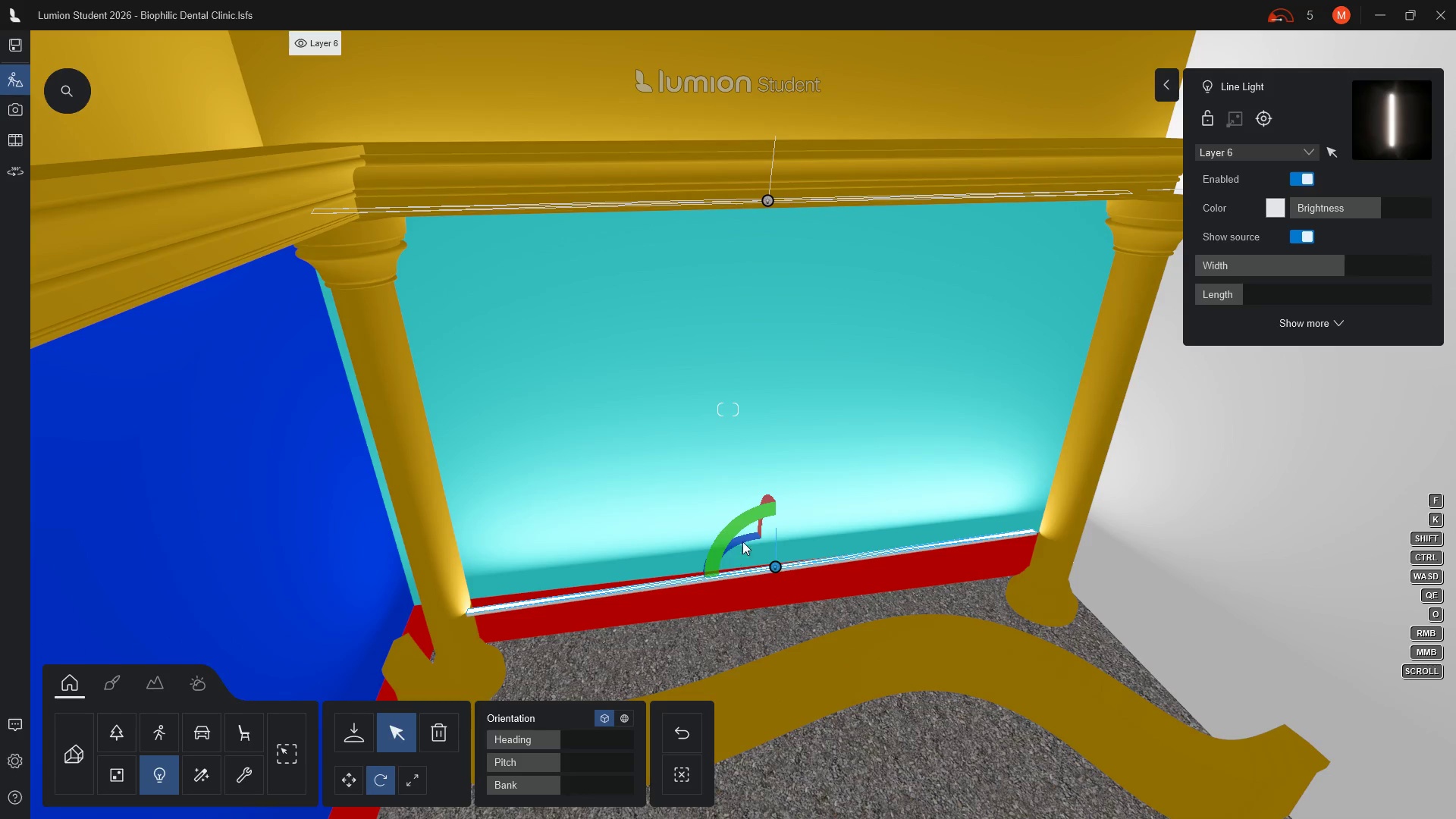 
left_click_drag(start_coordinate=[744, 538], to_coordinate=[752, 542])
 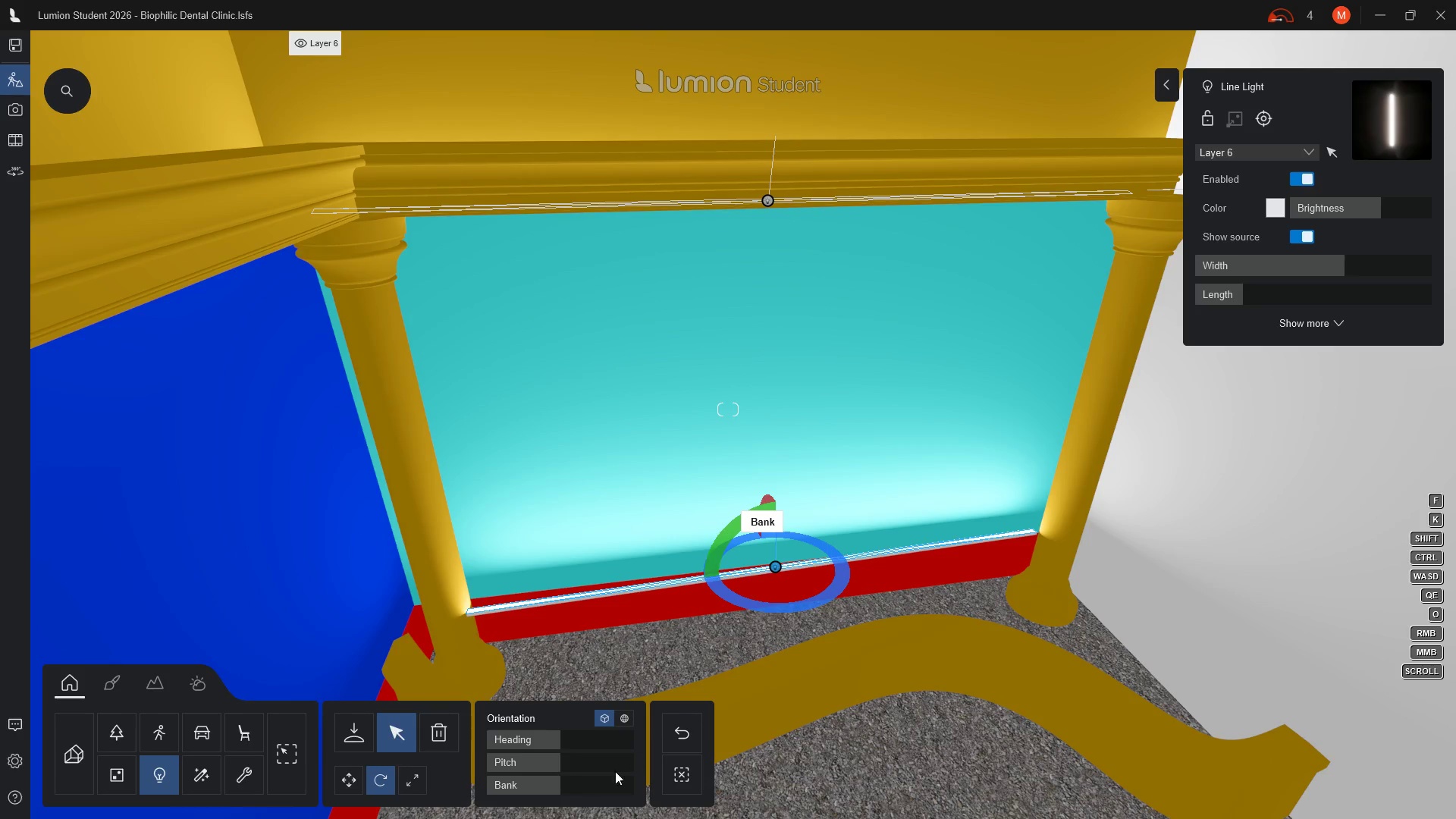 
wait(7.14)
 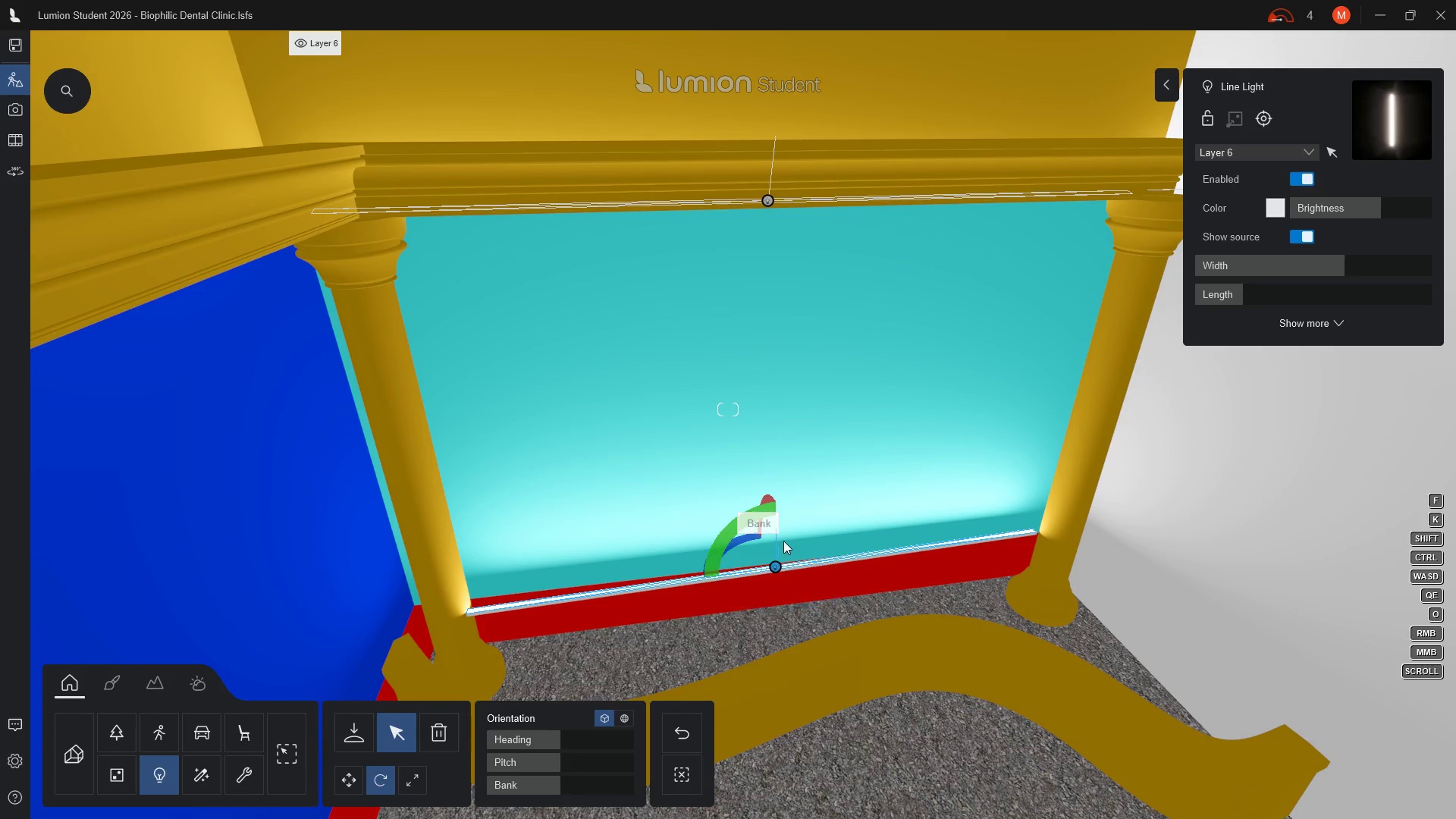 
left_click([623, 789])
 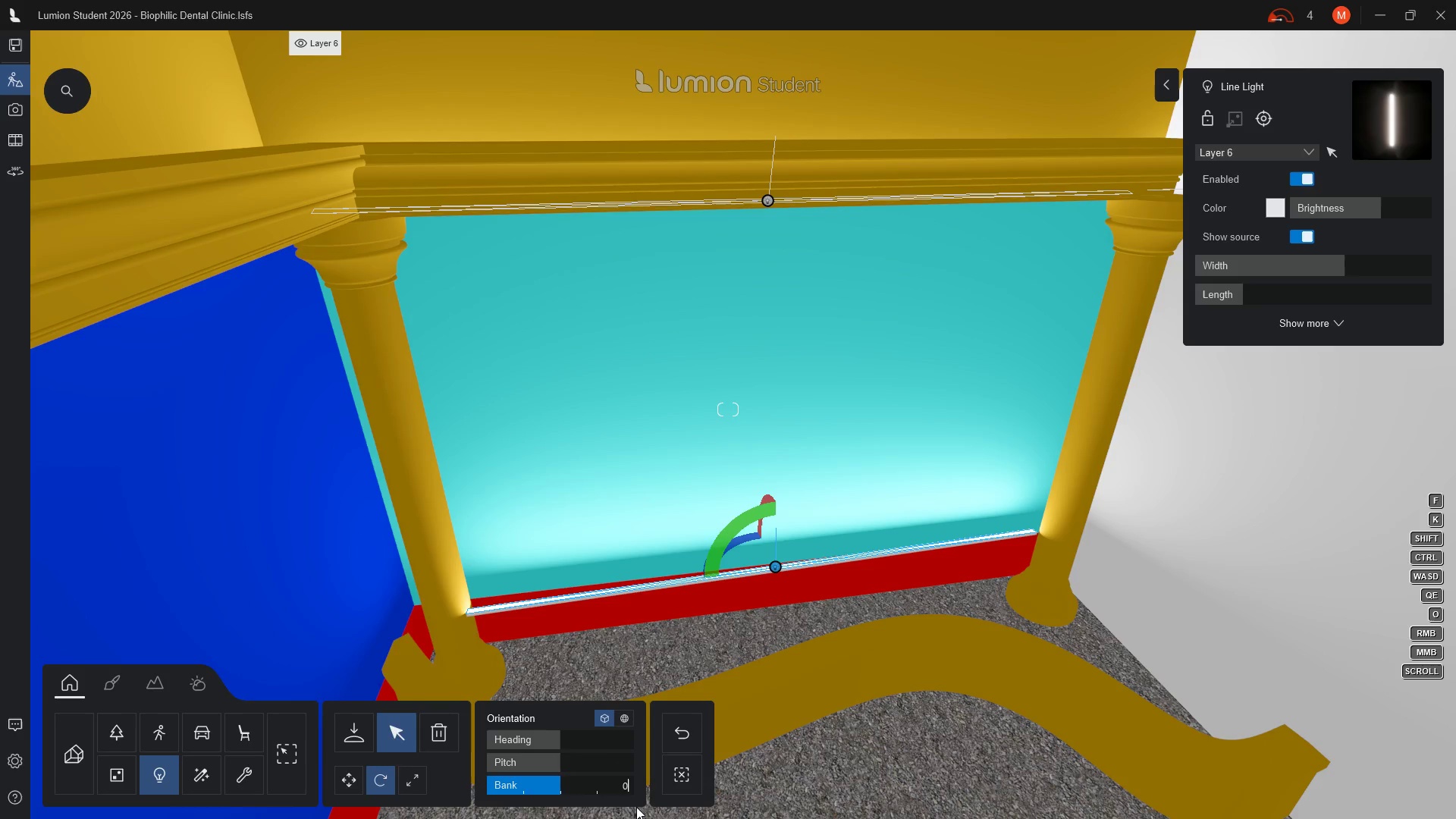 
key(Backspace)
 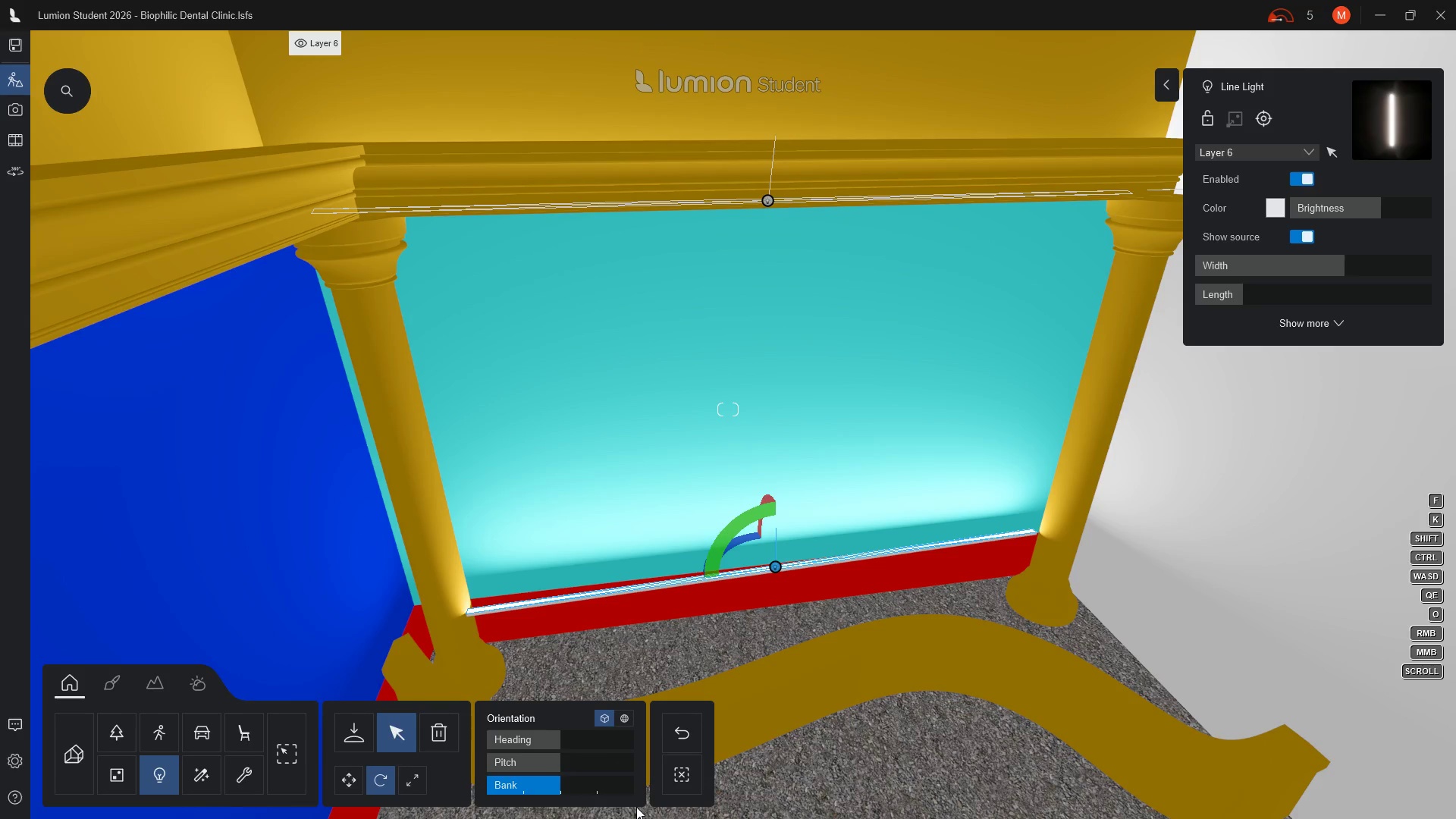 
key(Minus)
 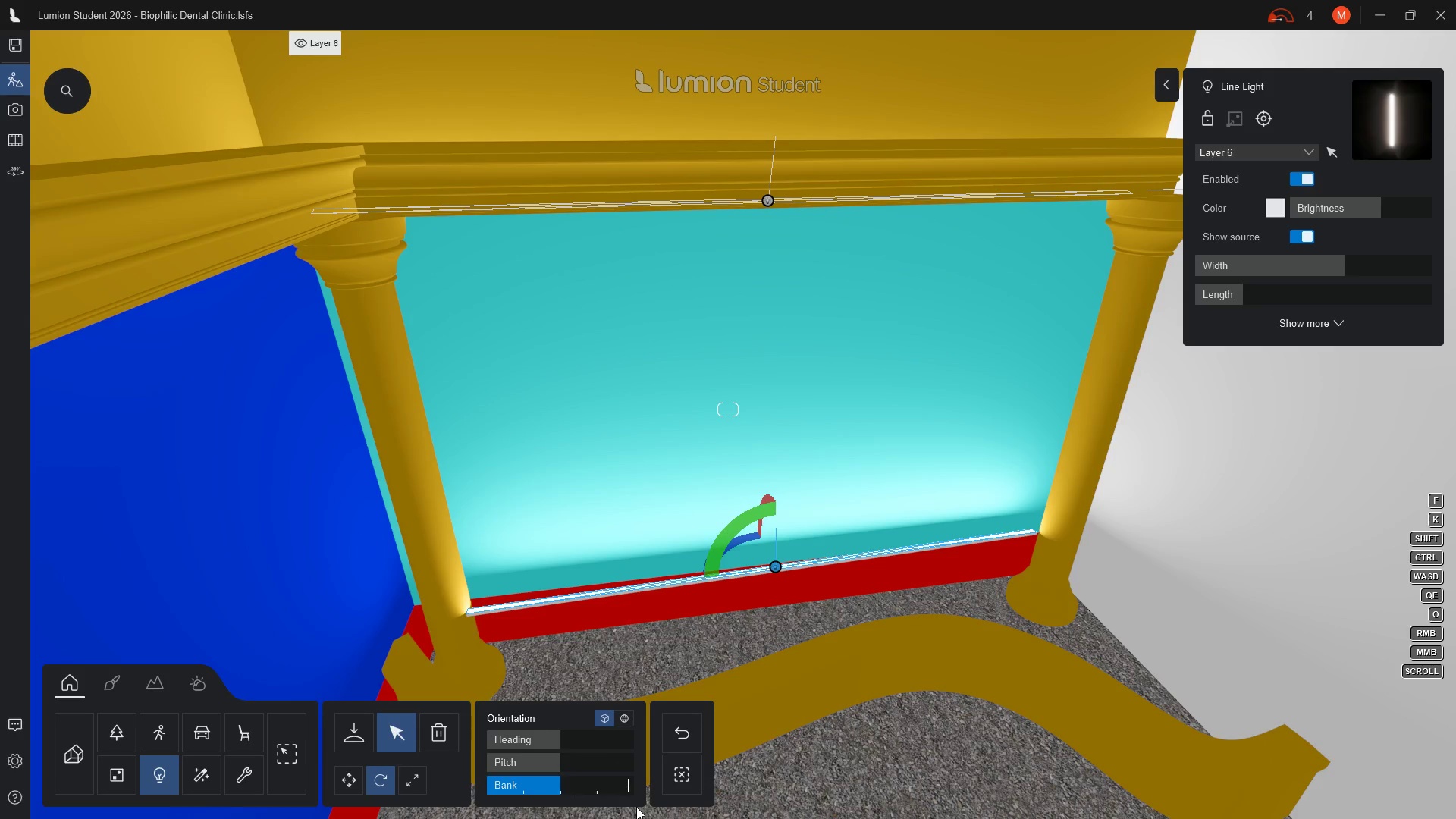 
key(1)
 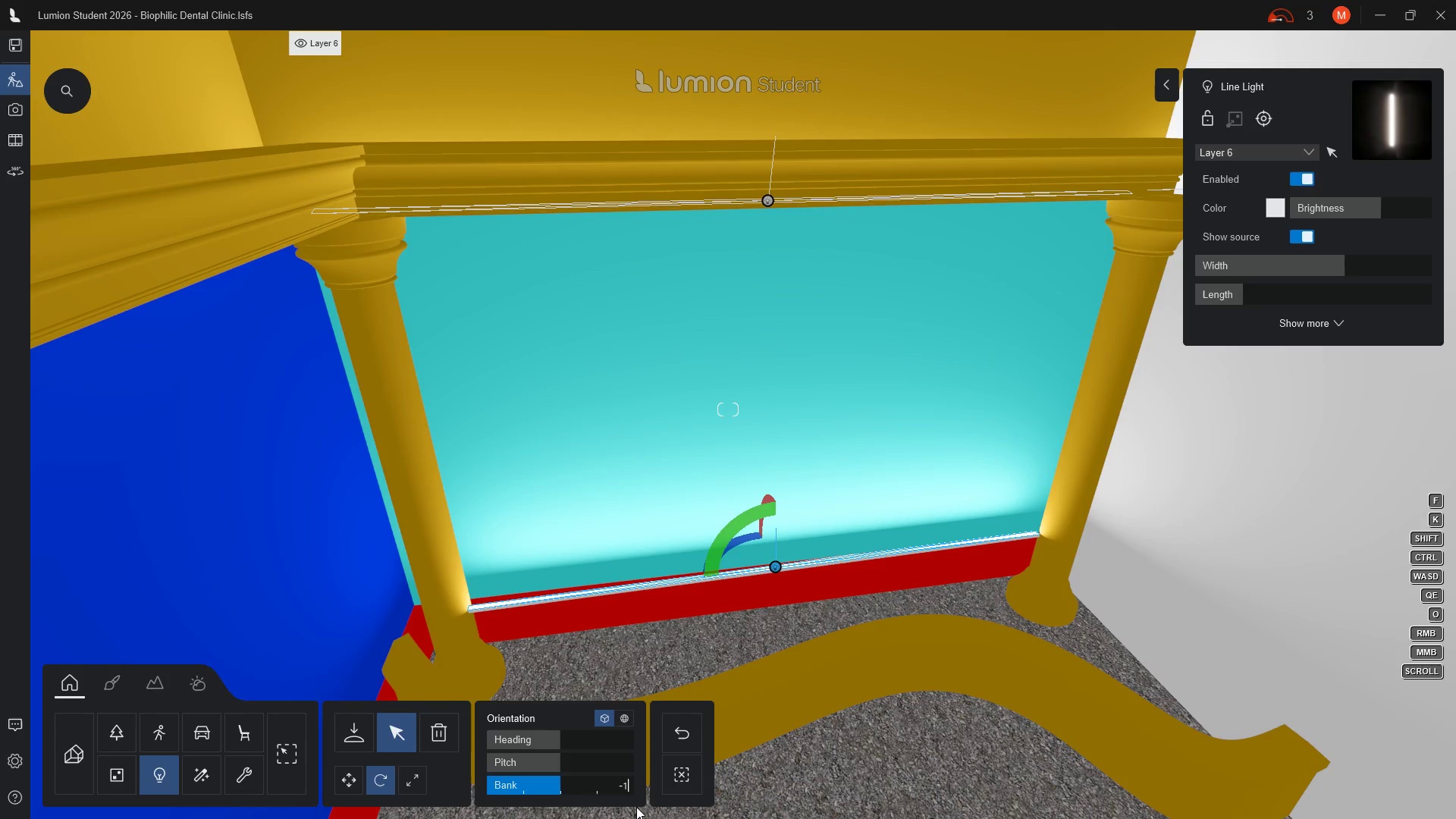 
key(Backspace)
 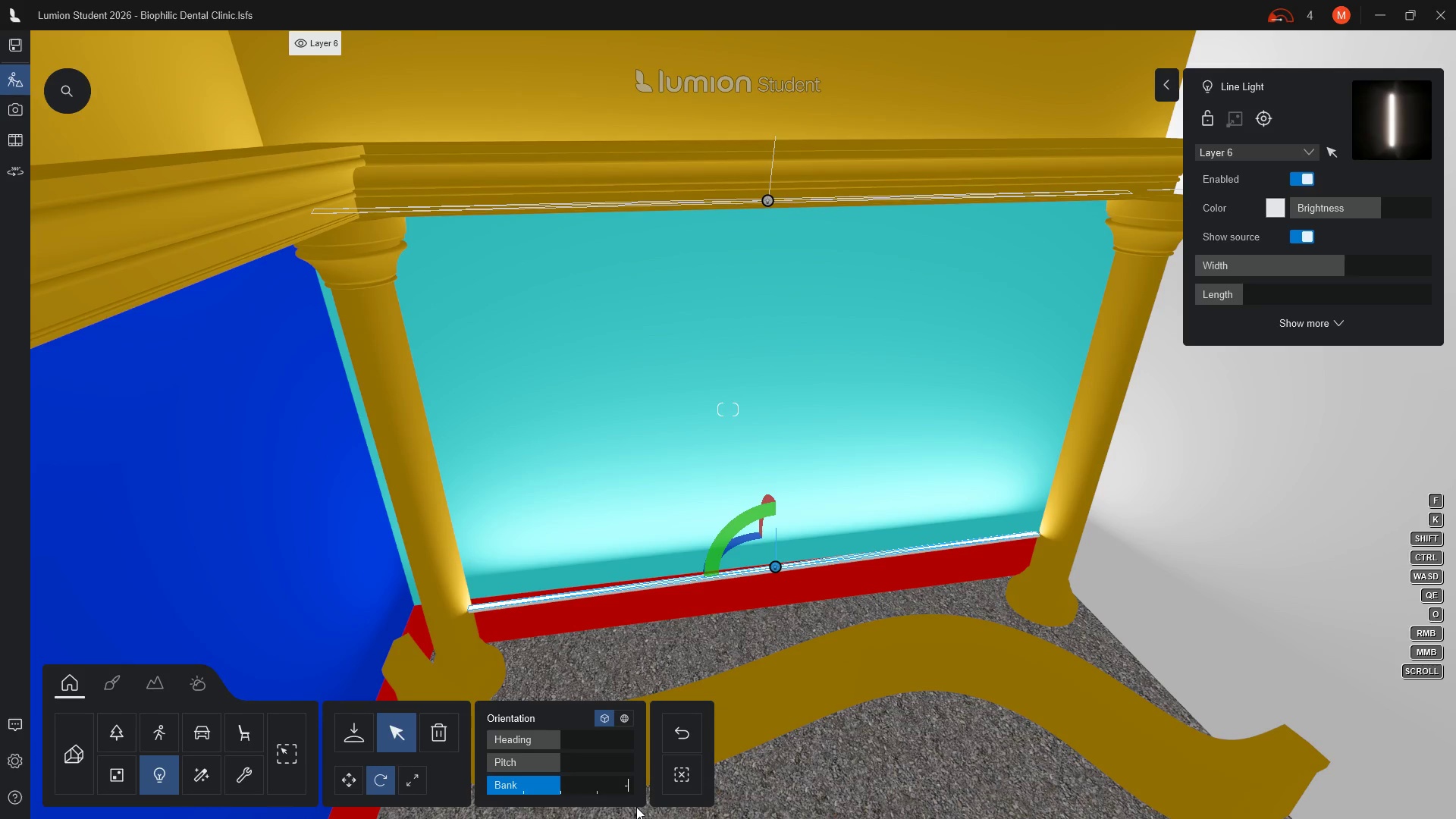 
key(2)
 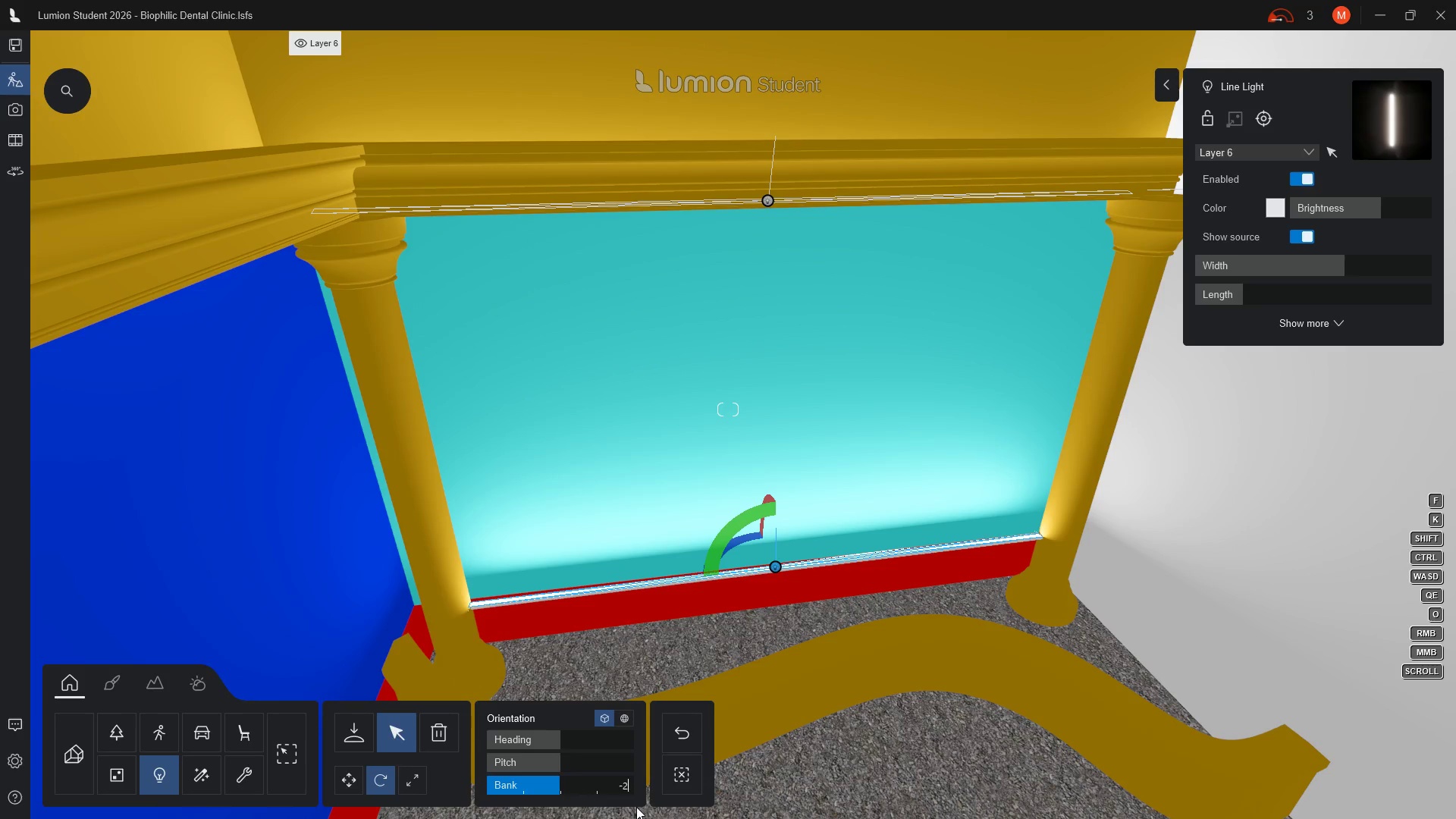 
key(Backspace)
 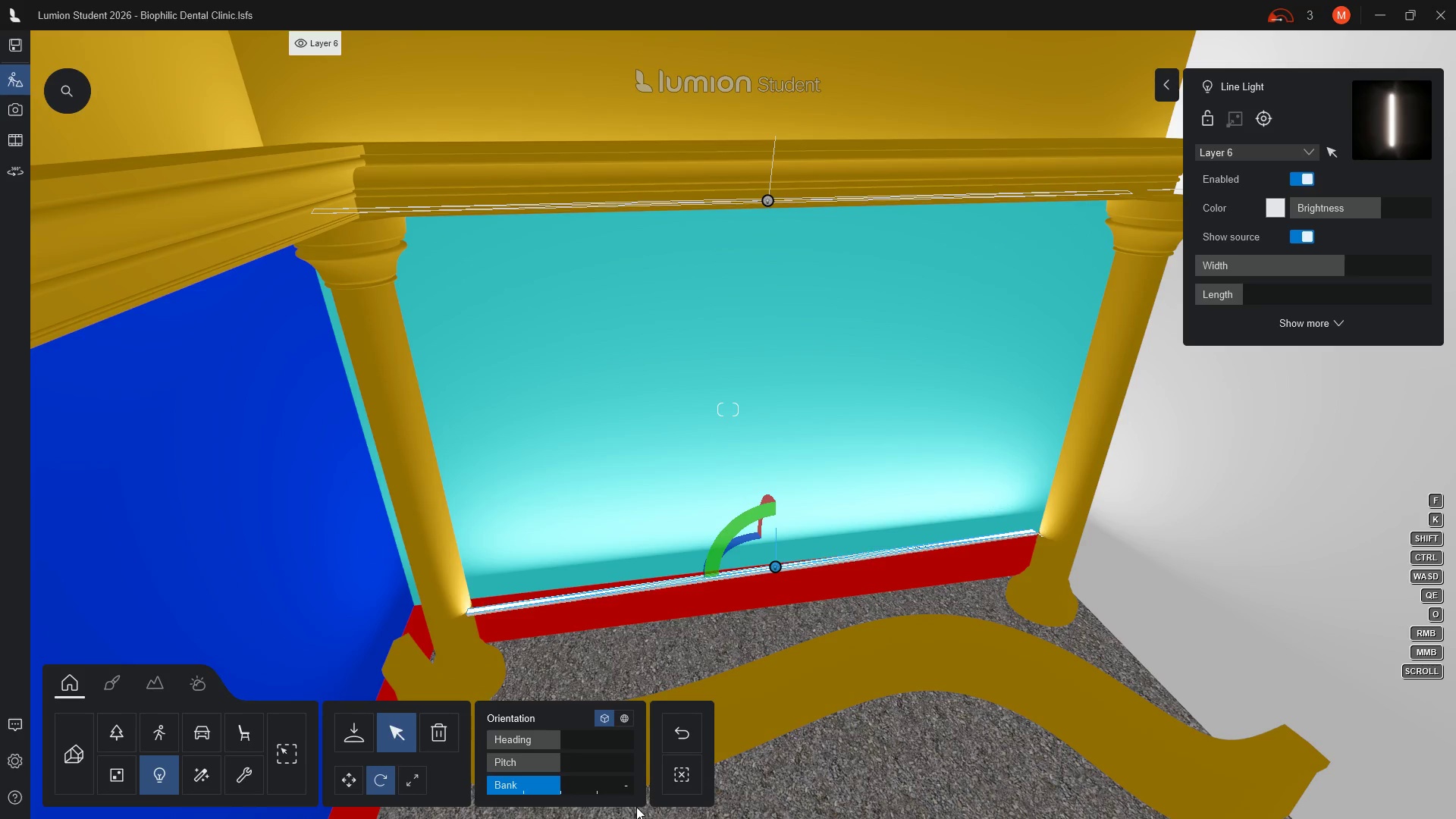 
key(3)
 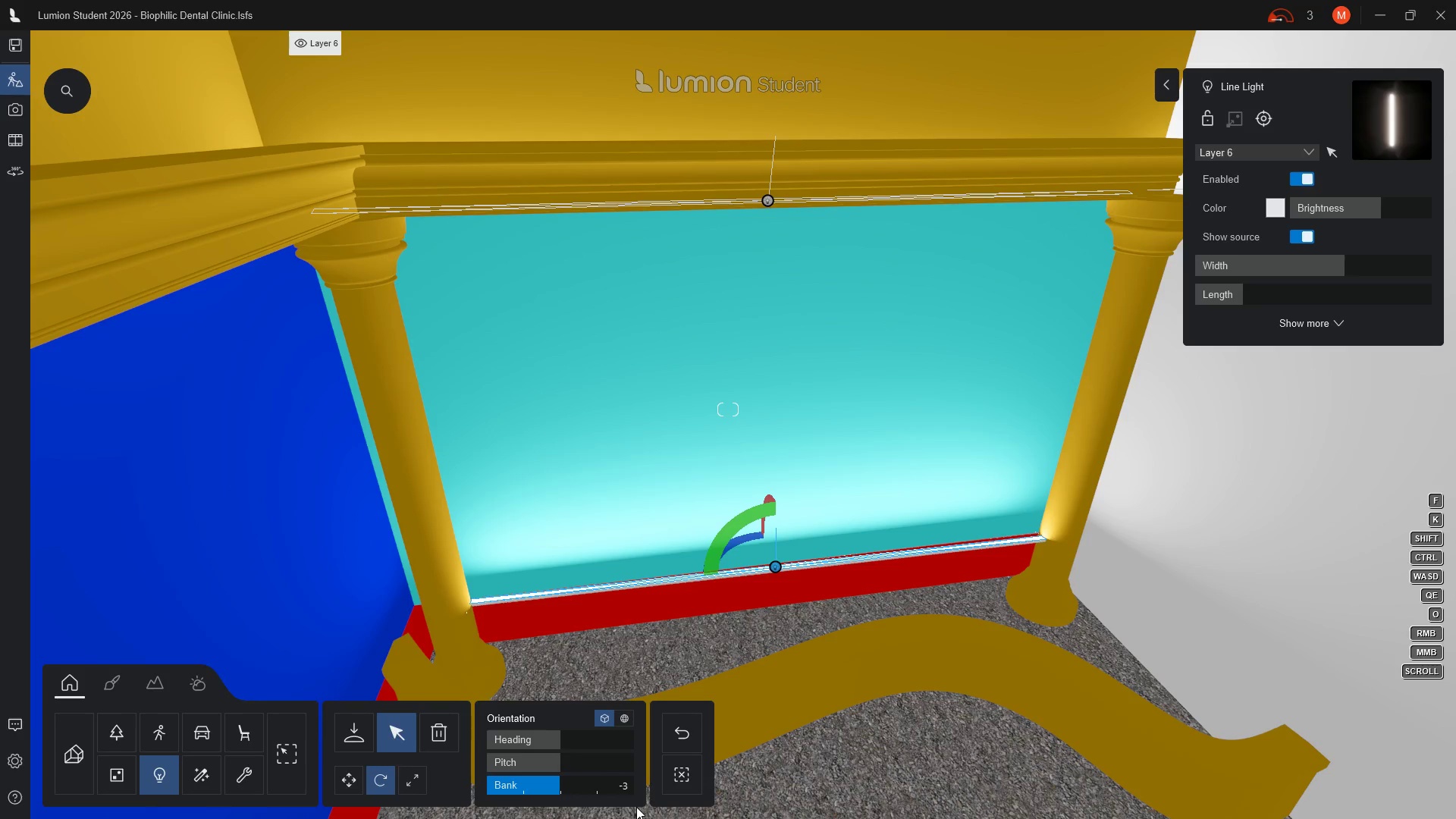 
key(Backspace)
type(25)
 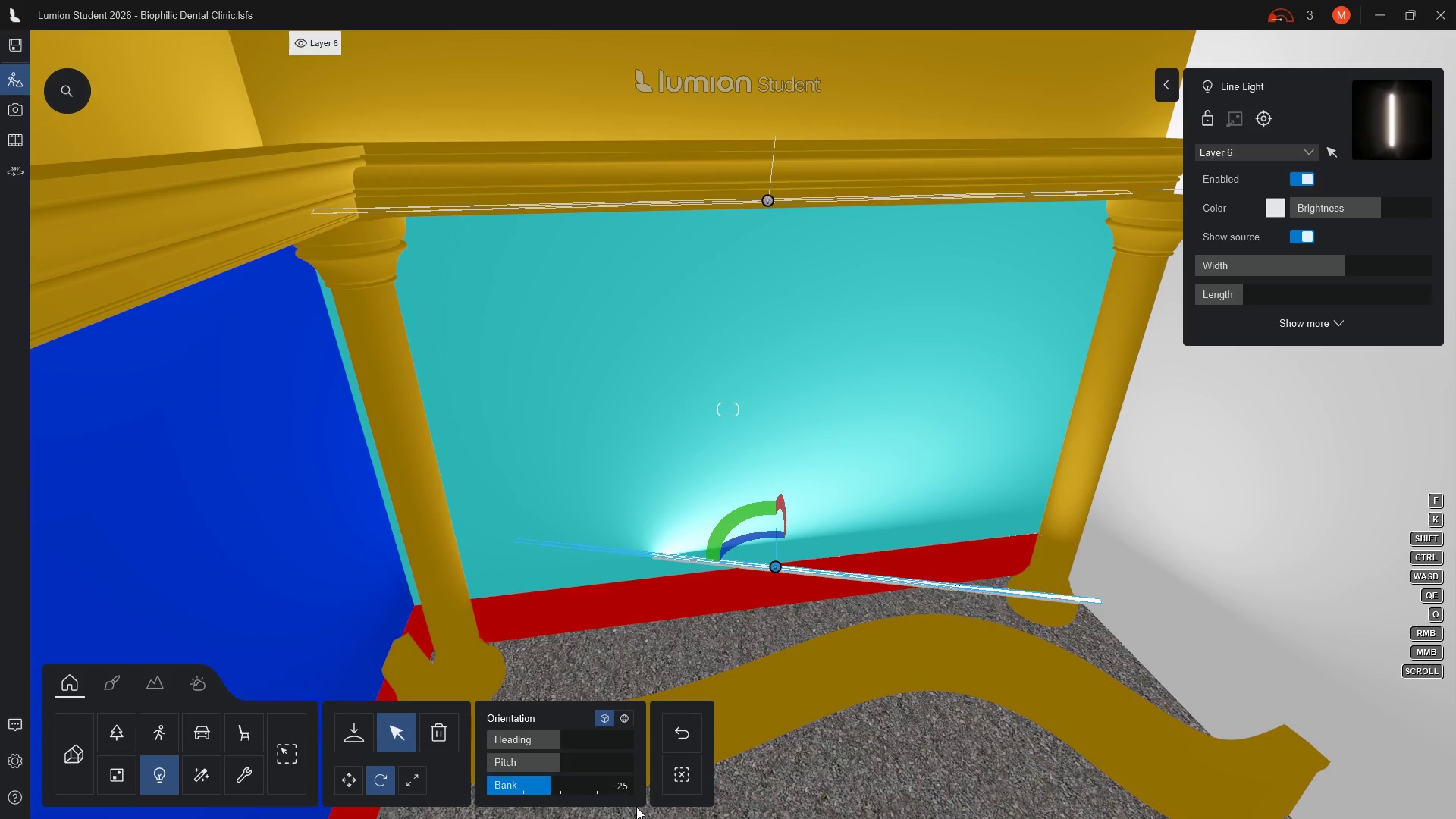 
key(Backspace)
 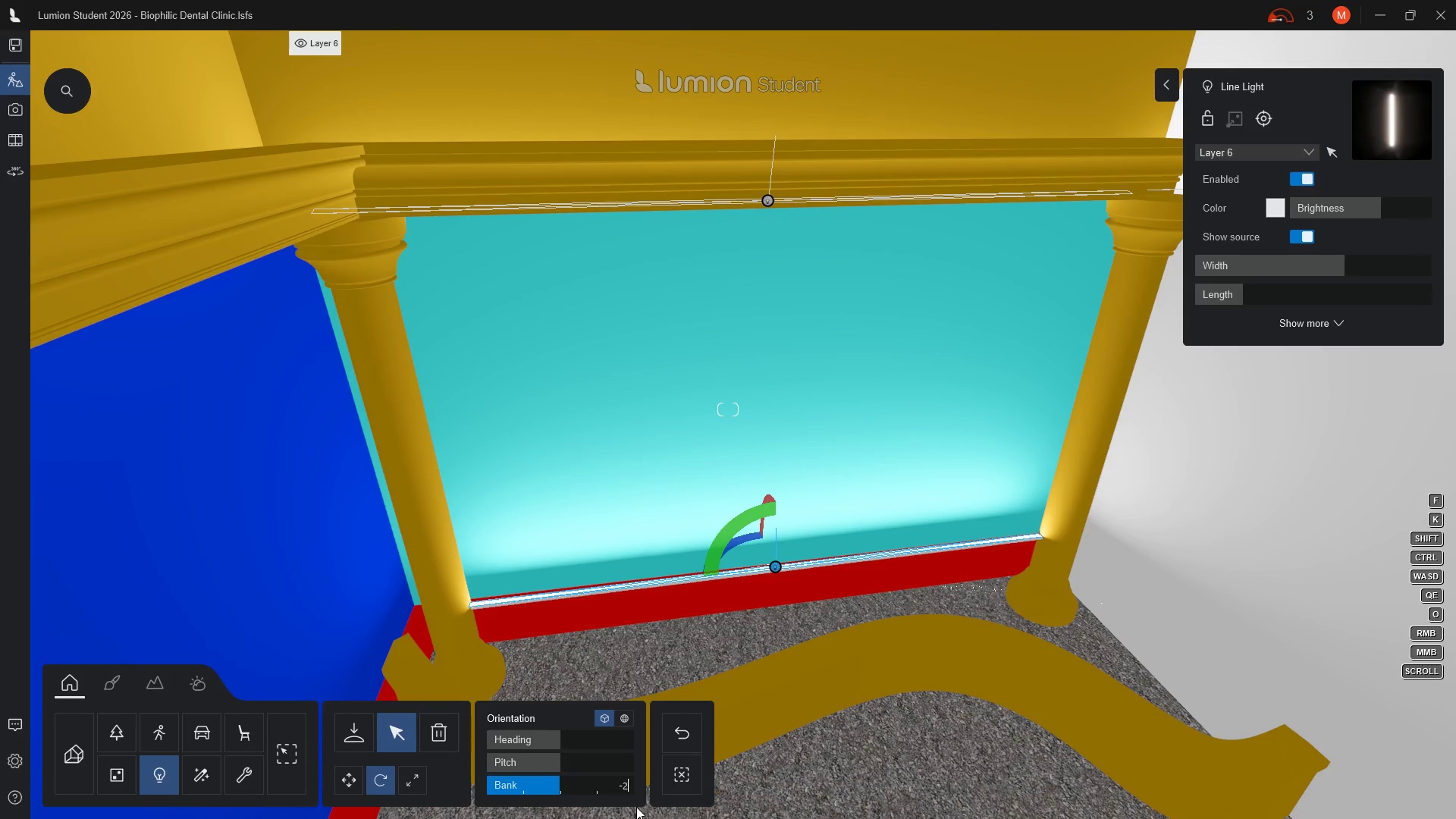 
key(Period)
 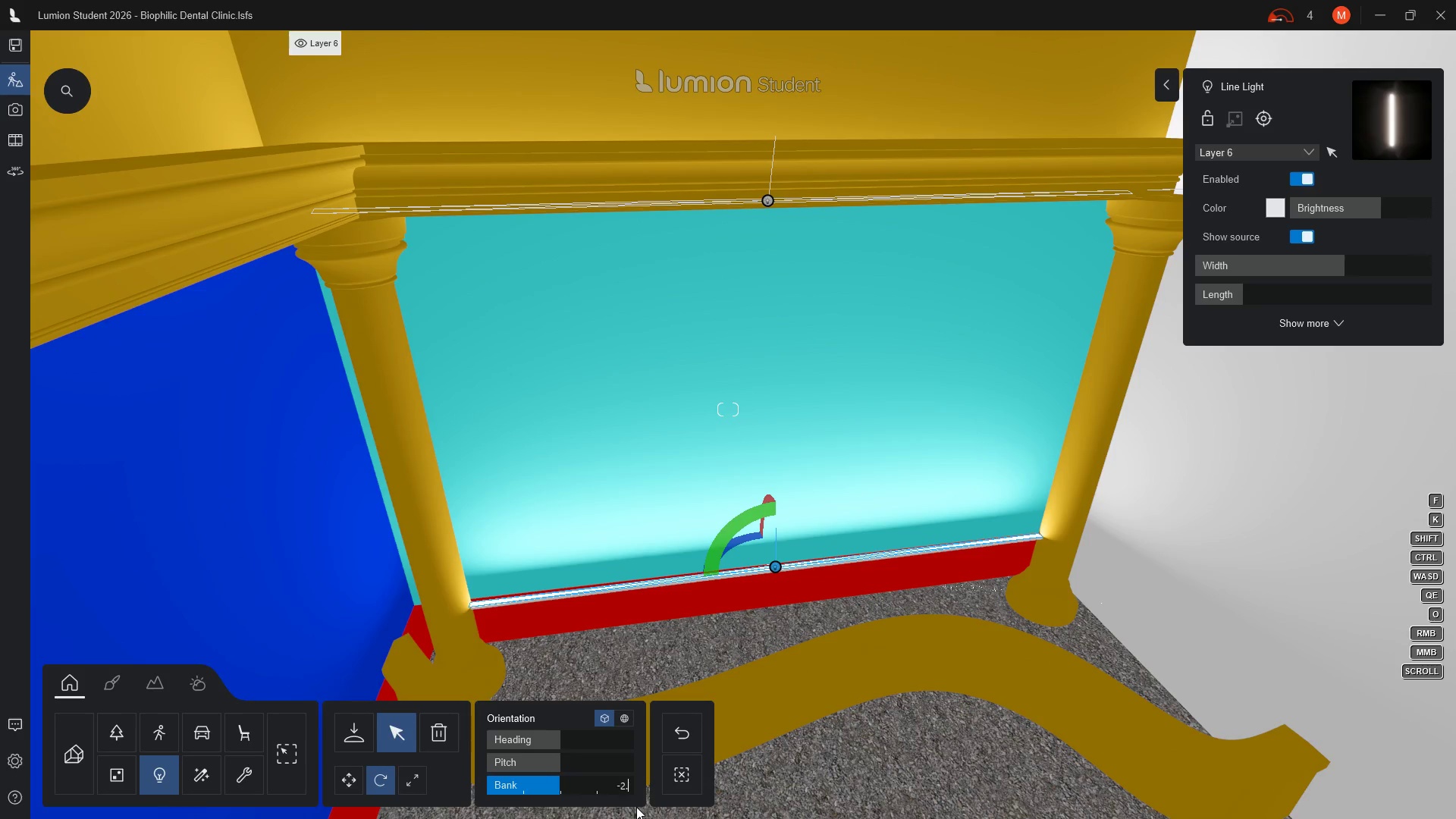 
key(5)
 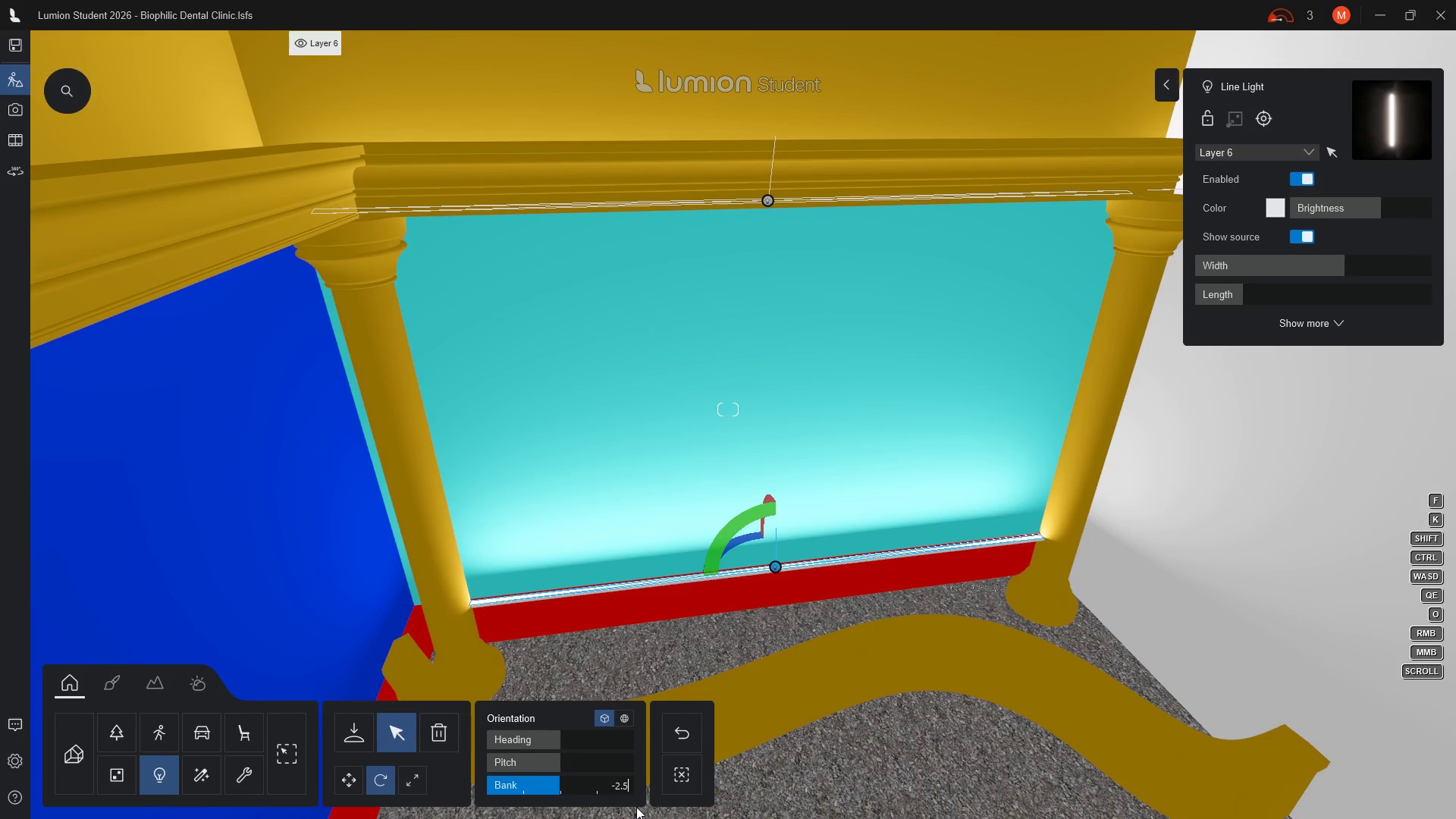 
key(Escape)
 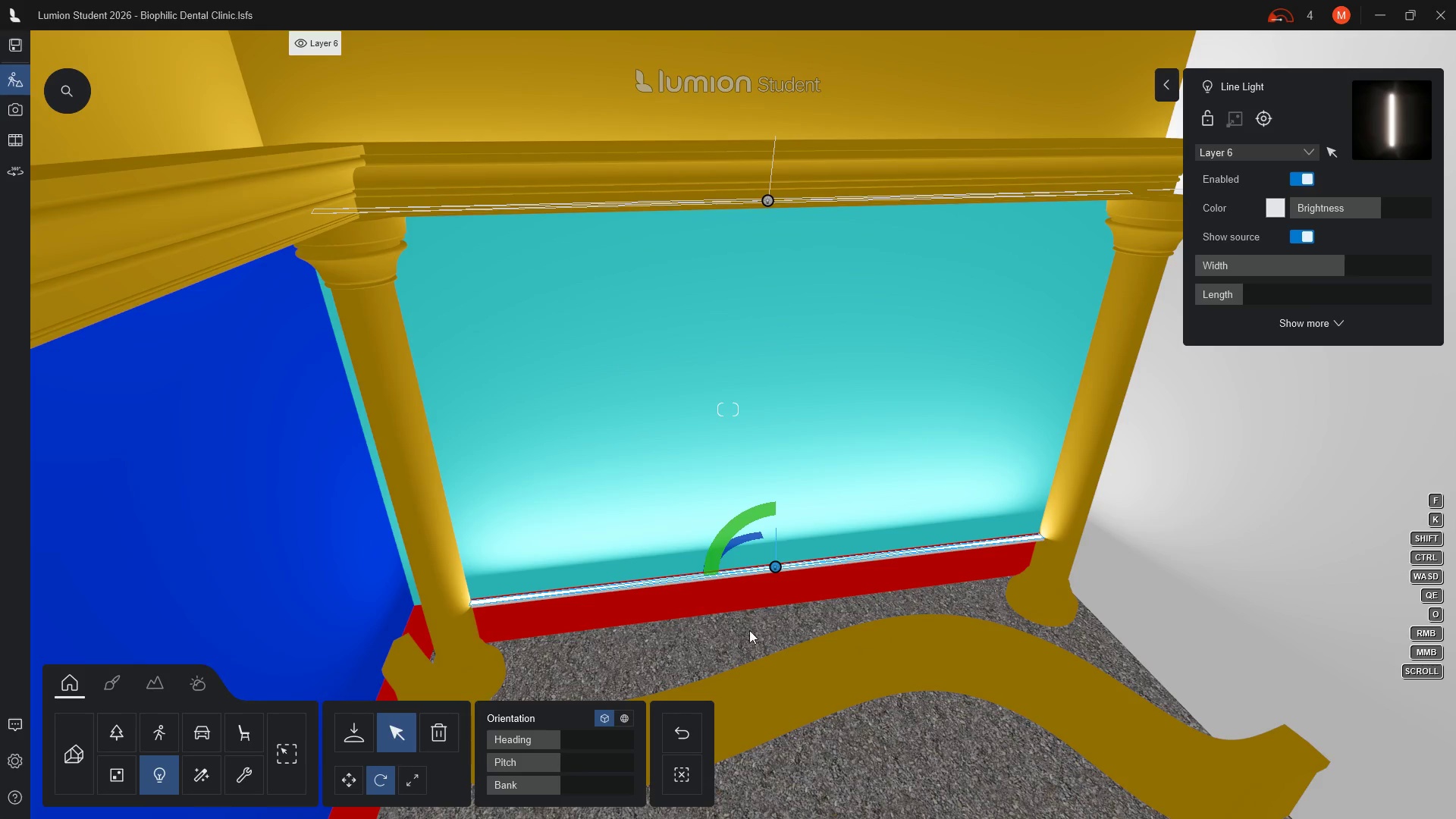 
left_click([347, 780])
 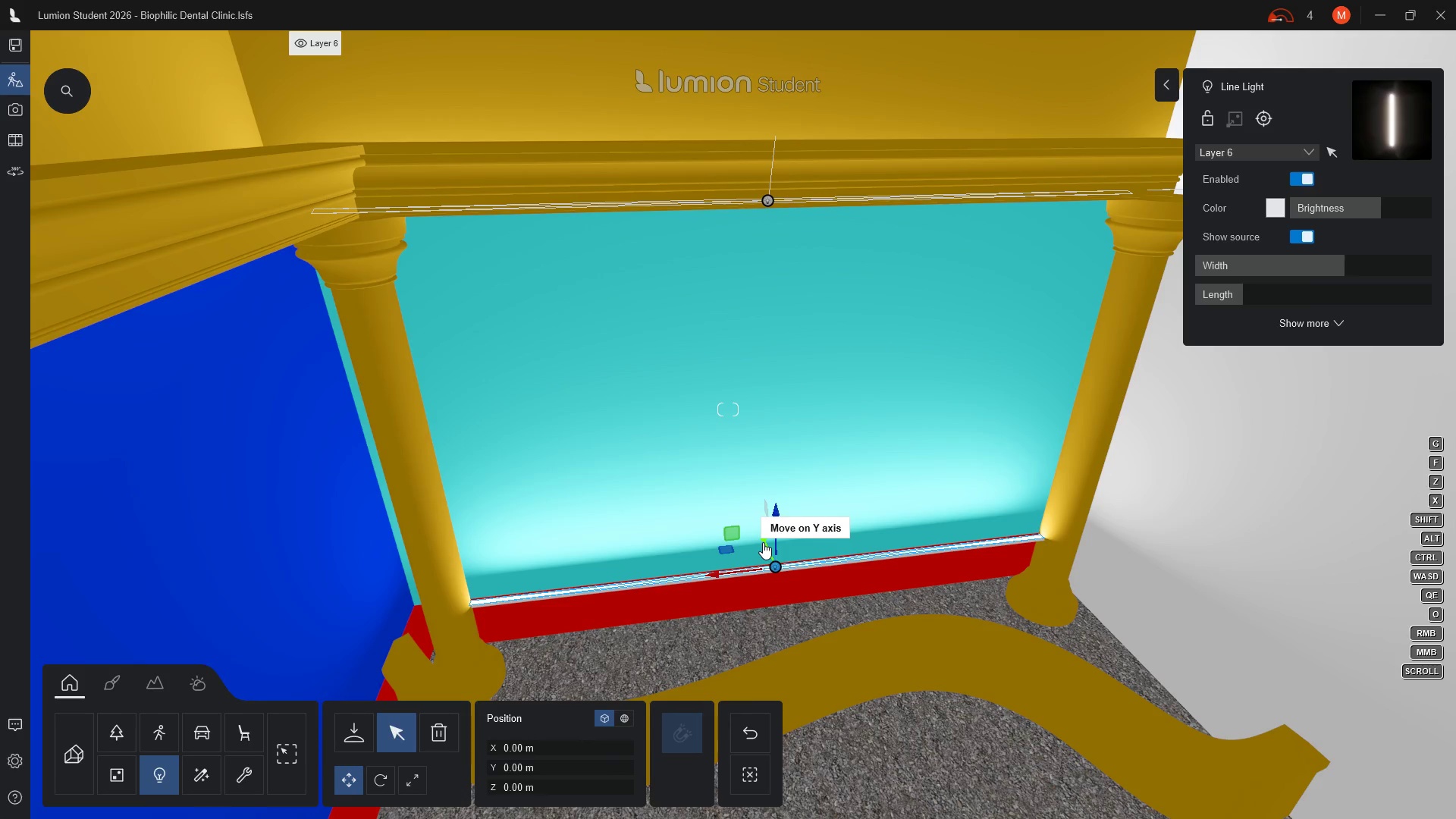 
left_click_drag(start_coordinate=[763, 539], to_coordinate=[746, 535])
 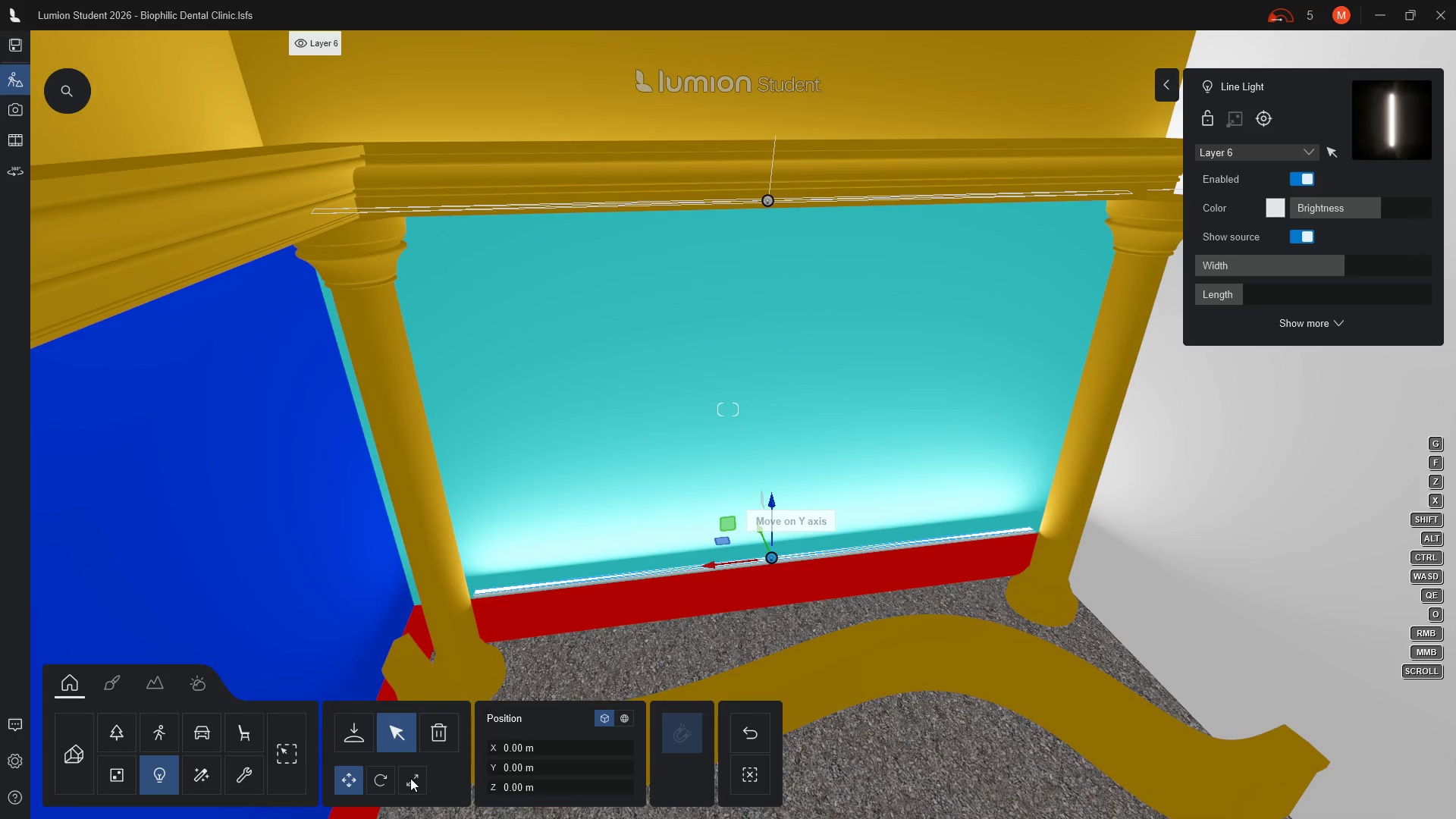 
left_click([381, 778])
 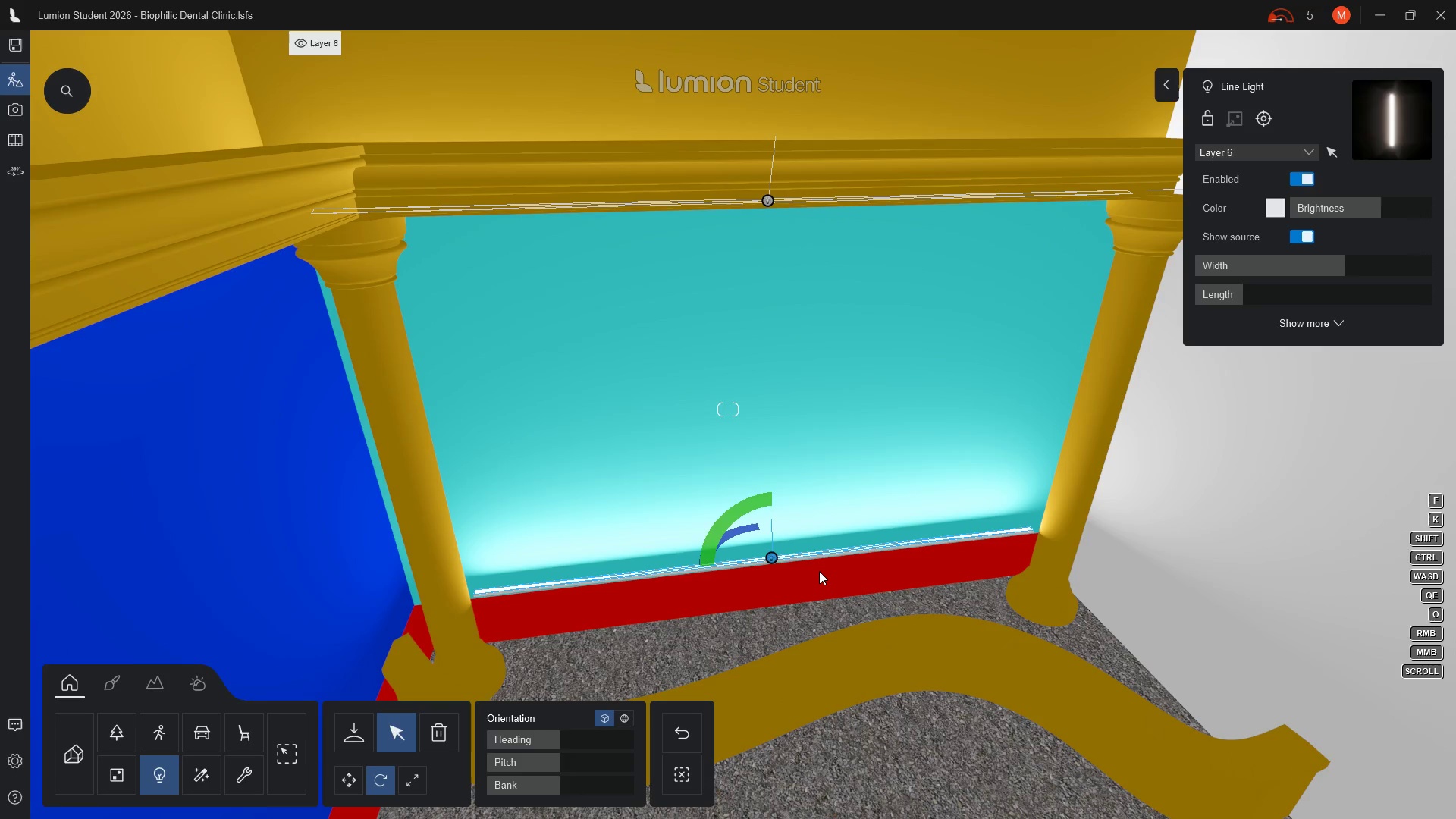 
hold_key(key=A, duration=1.44)
 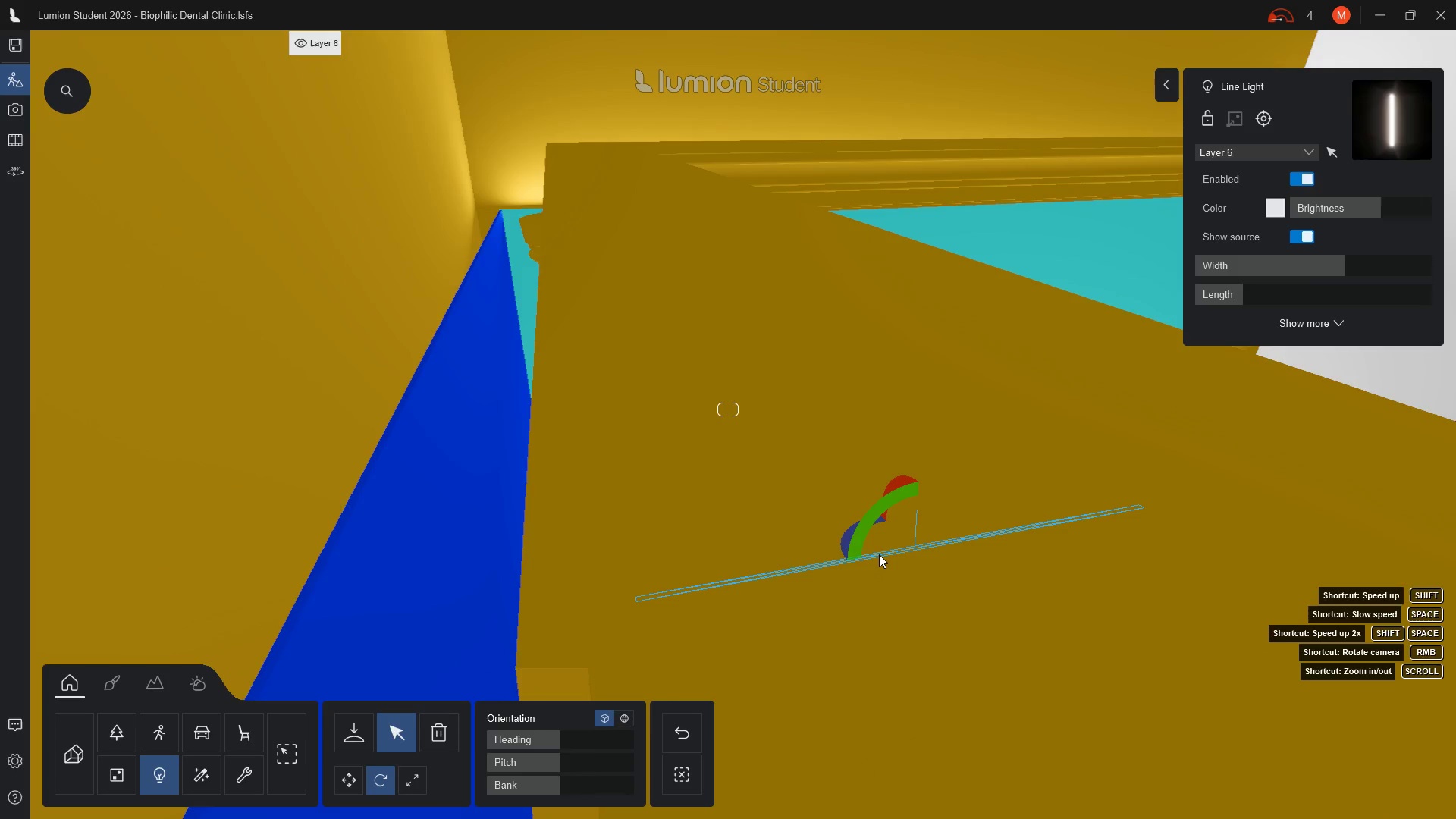 
scroll: coordinate [1251, 540], scroll_direction: up, amount: 11.0
 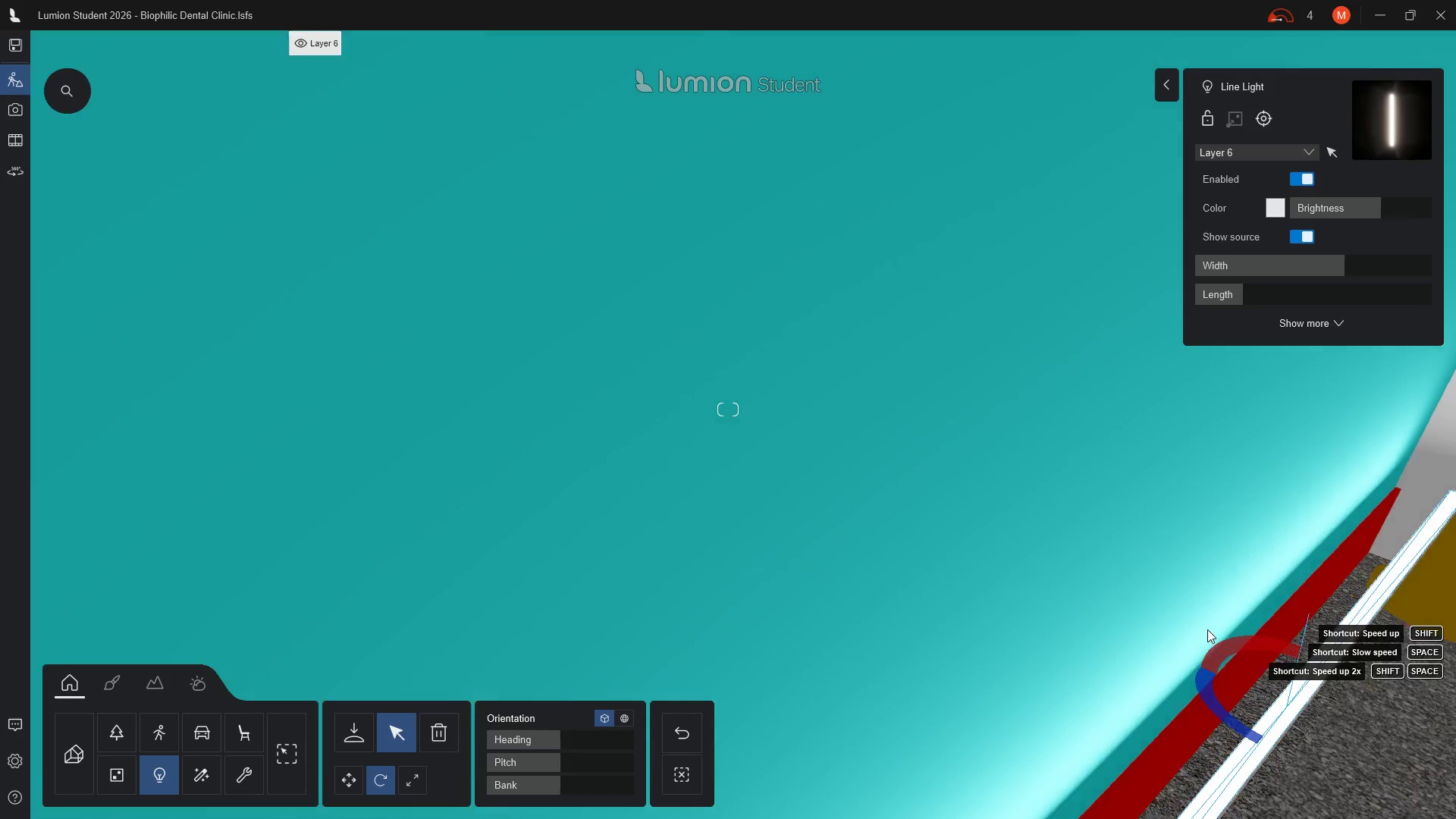 
scroll: coordinate [1202, 629], scroll_direction: down, amount: 5.0
 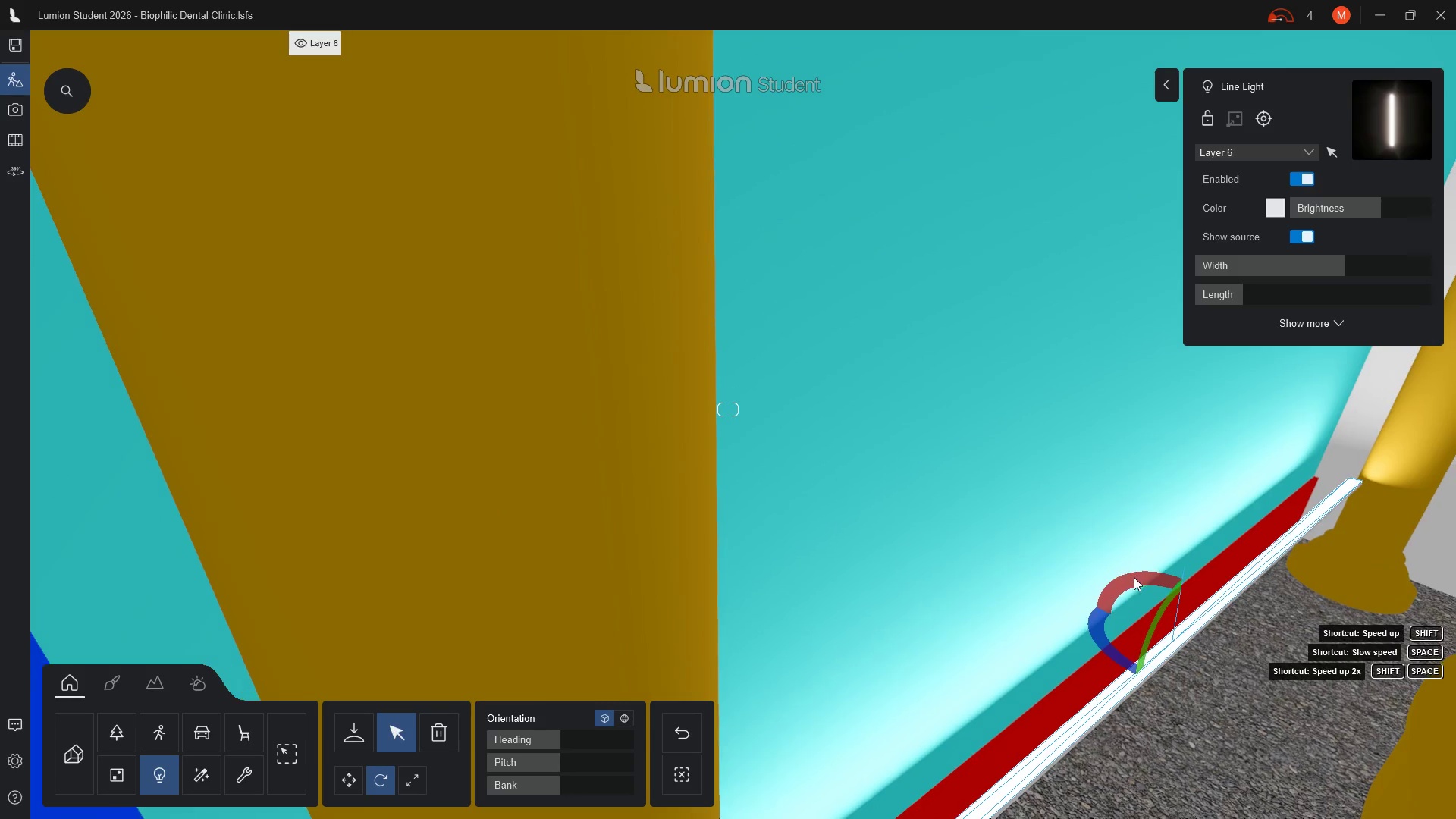 
left_click_drag(start_coordinate=[1134, 576], to_coordinate=[1171, 628])
 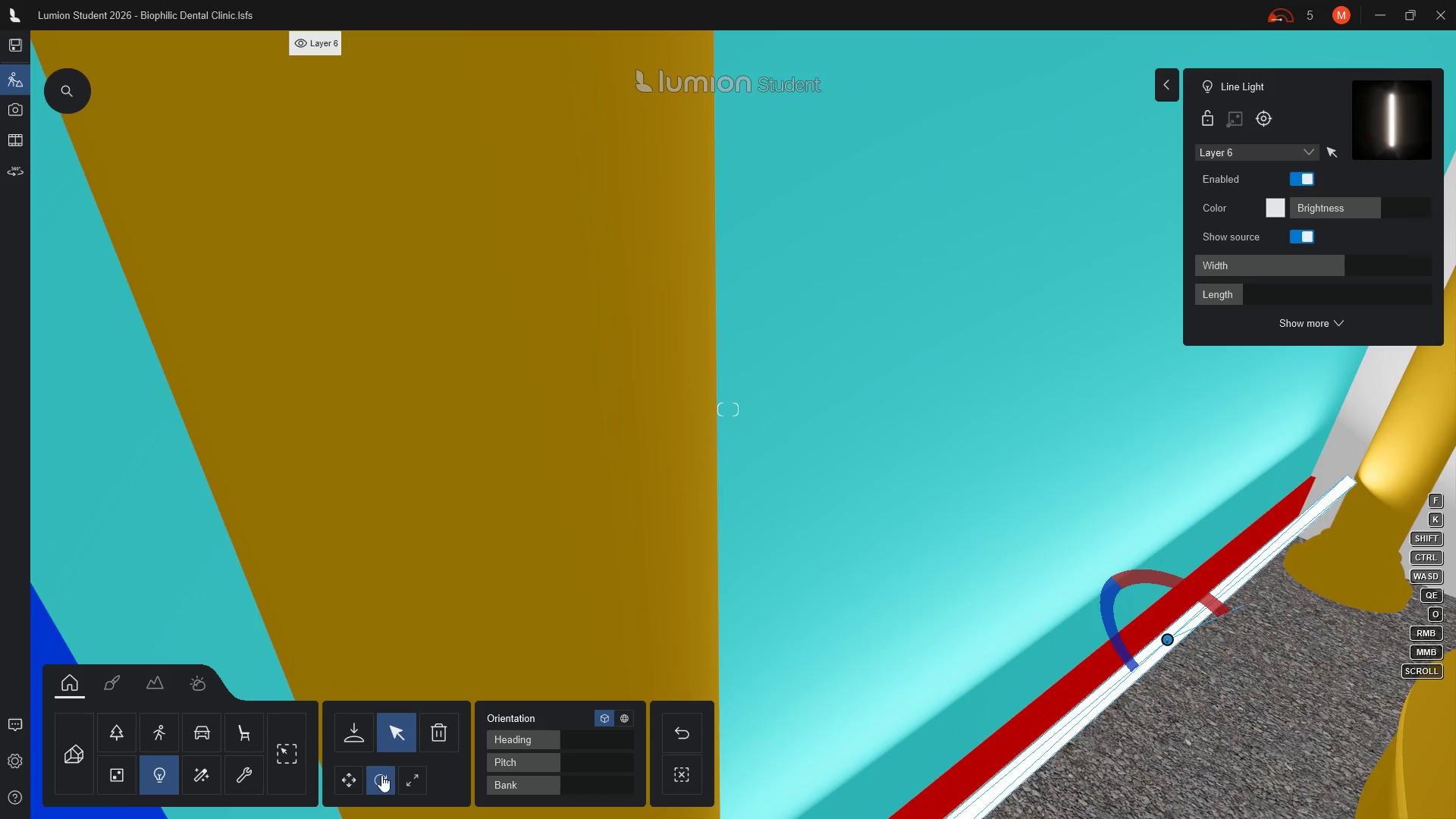 
left_click([347, 777])
 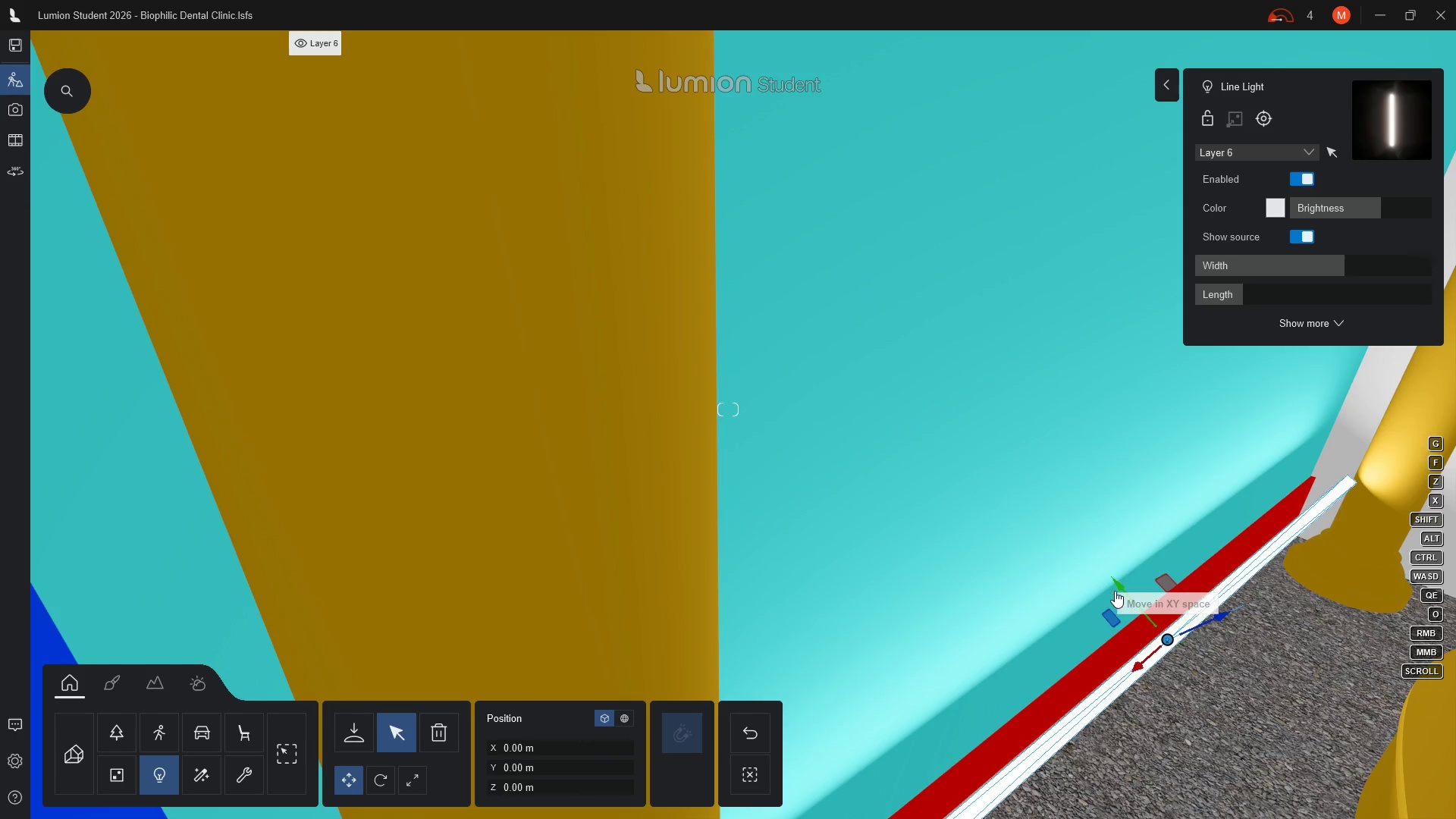 
left_click_drag(start_coordinate=[1119, 591], to_coordinate=[1091, 576])
 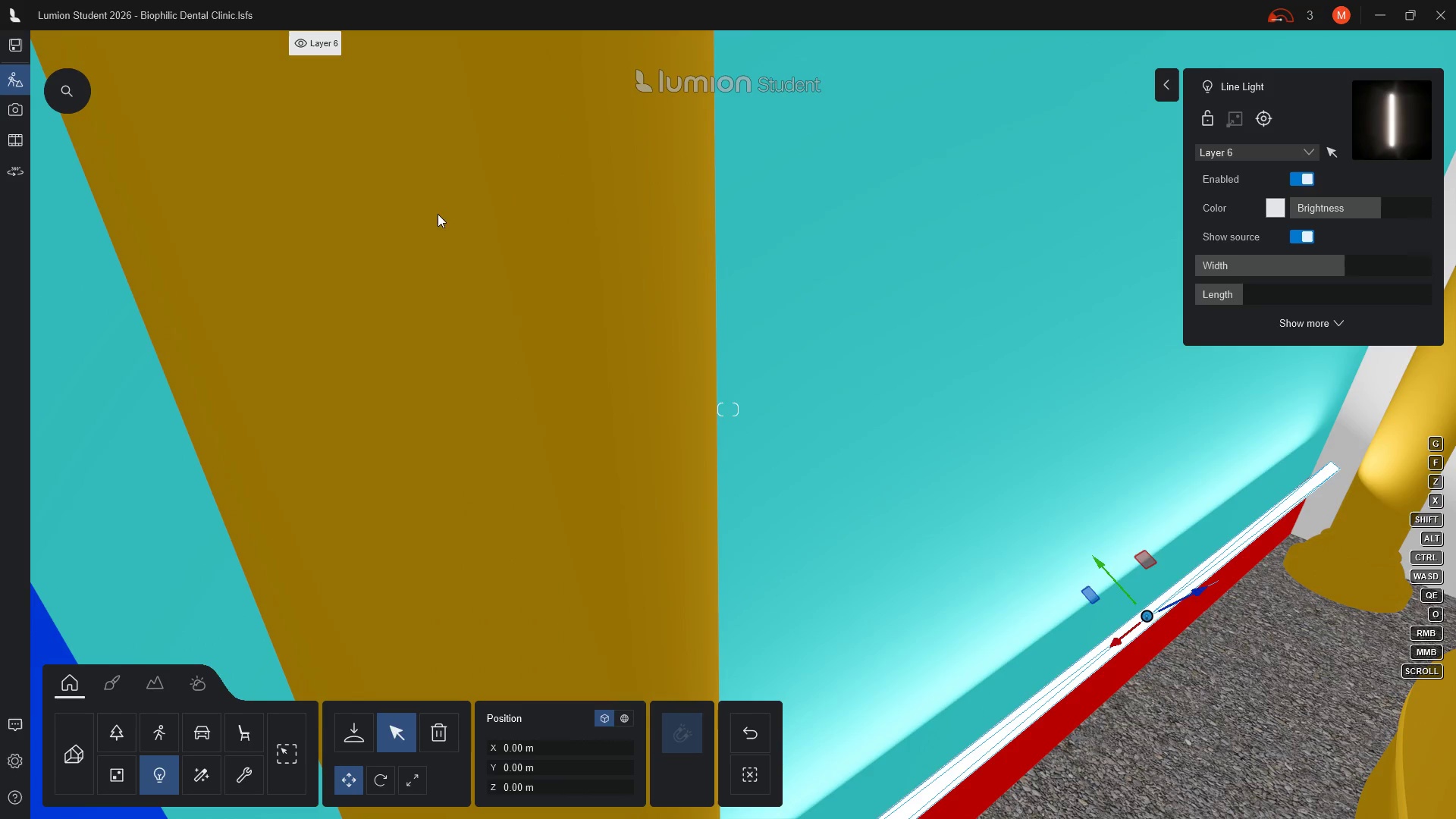 
mouse_move([101, 41])
 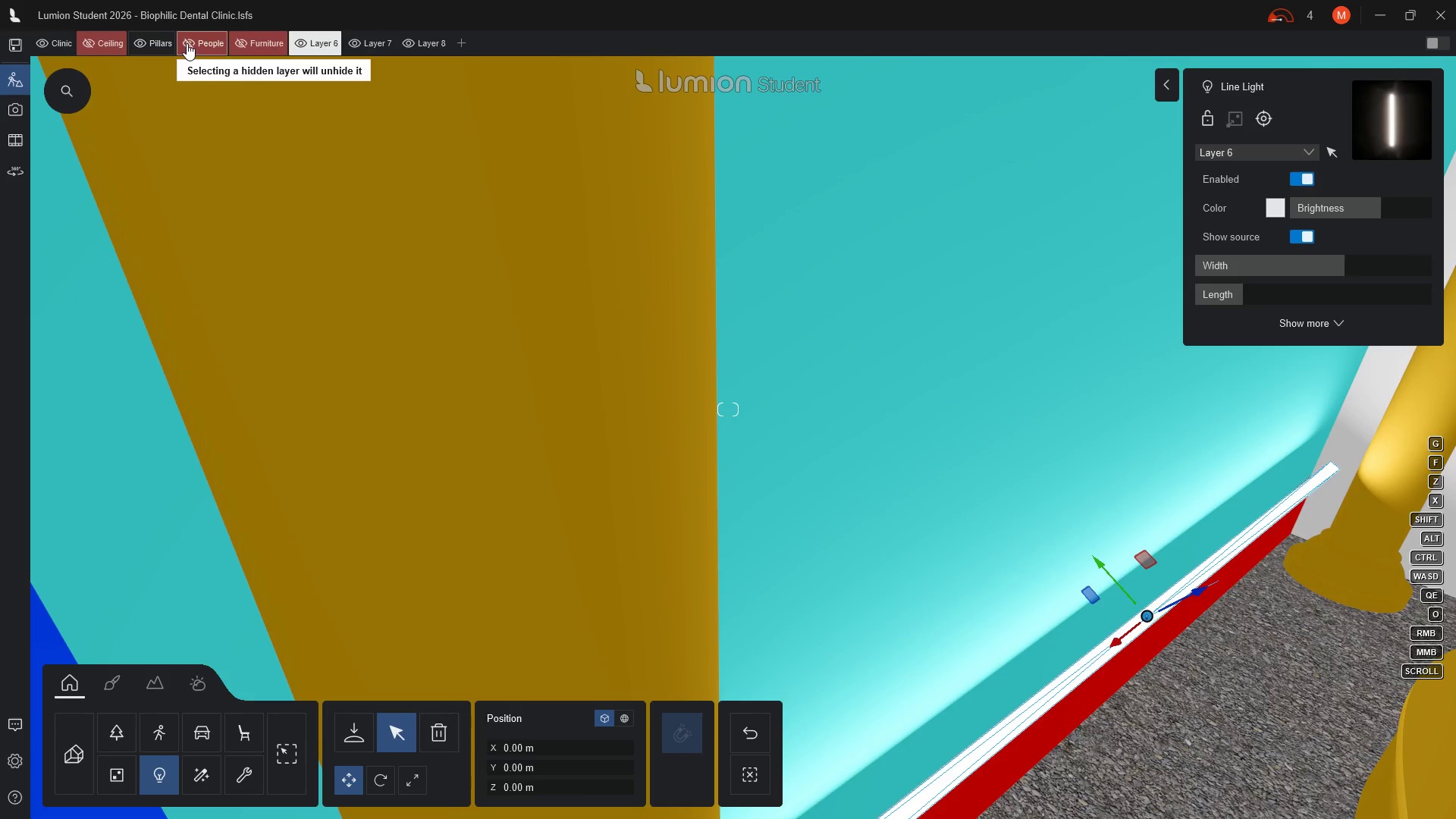 
left_click([187, 43])
 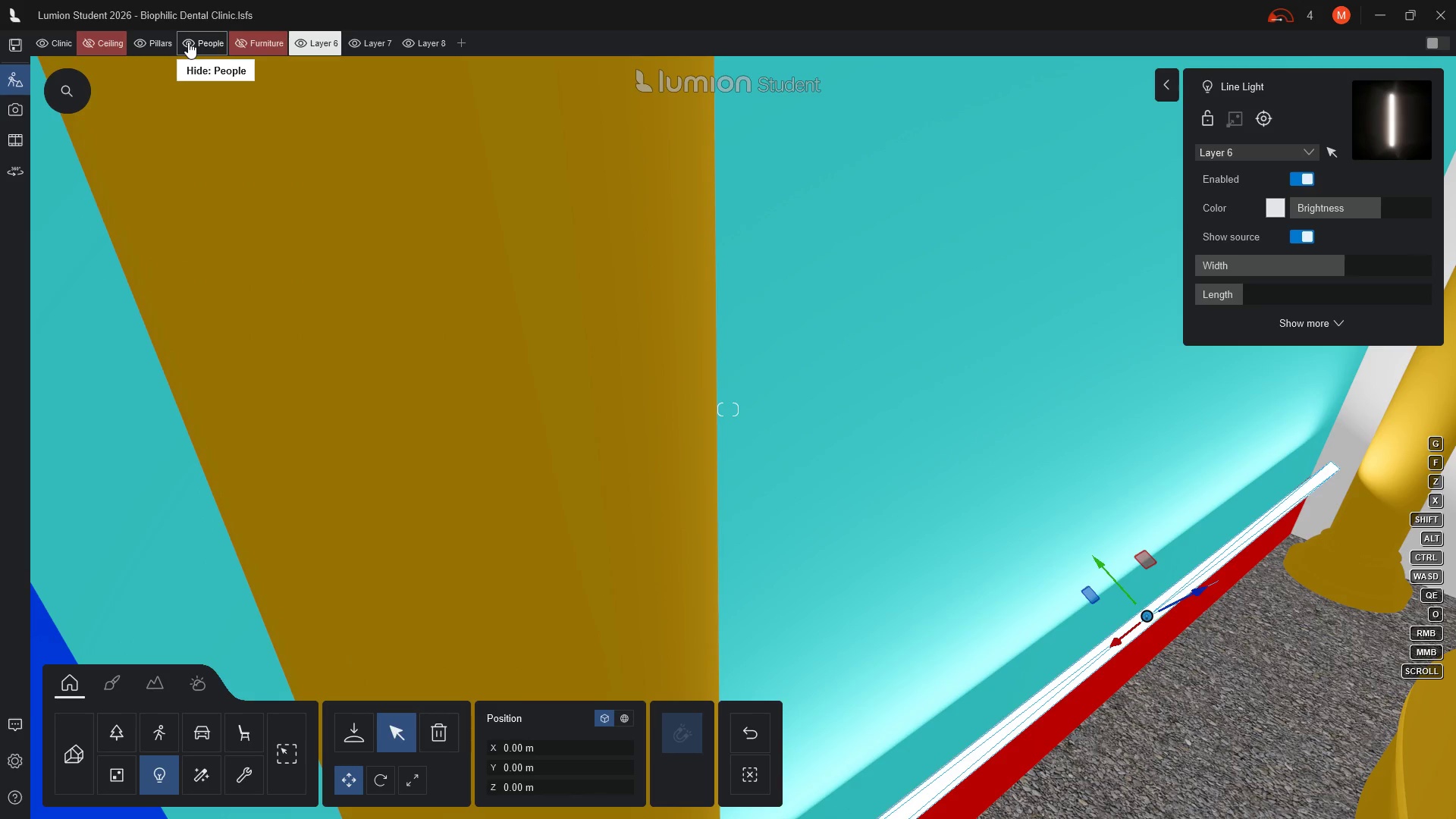 
wait(7.77)
 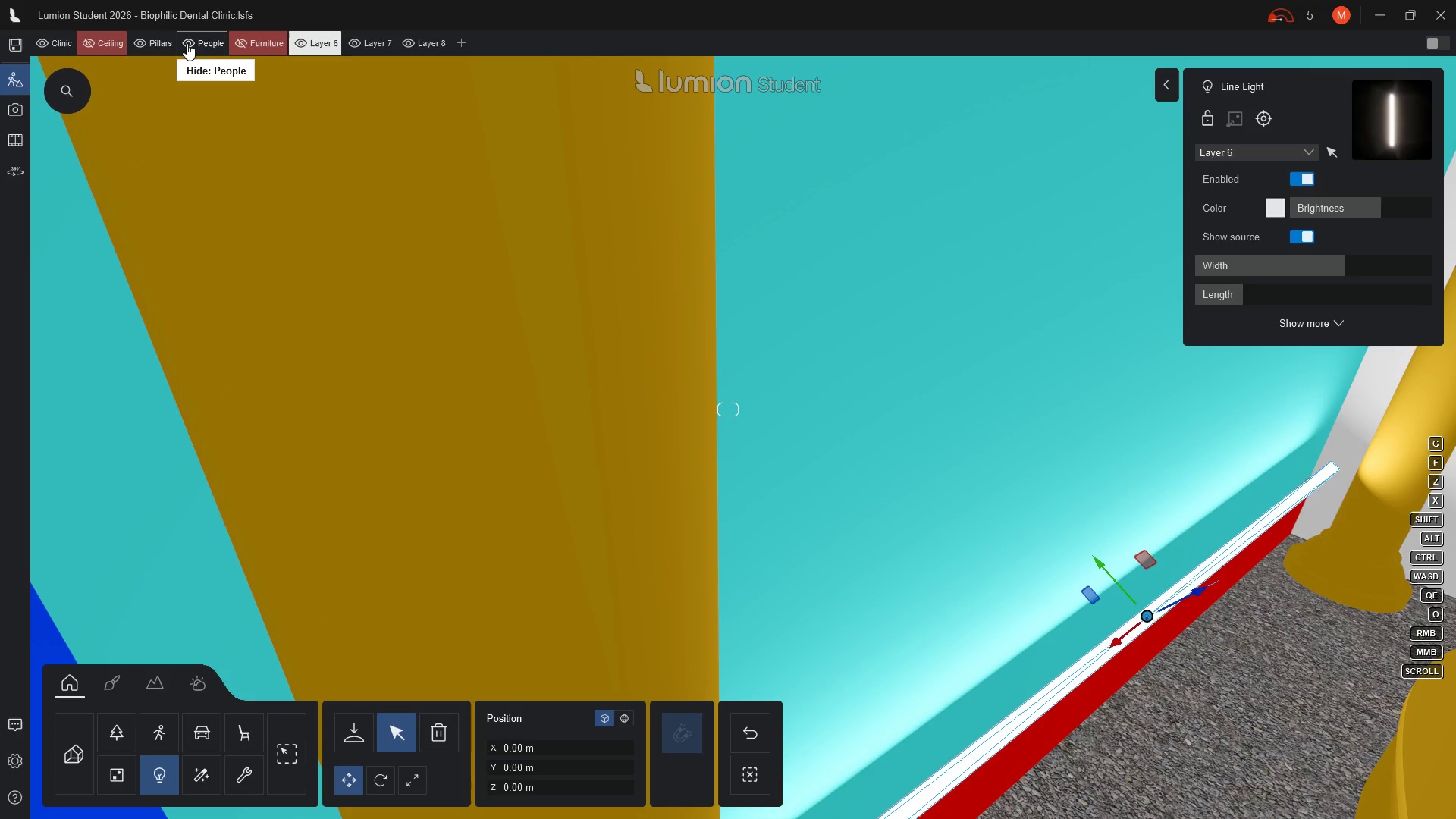 
left_click([239, 42])
 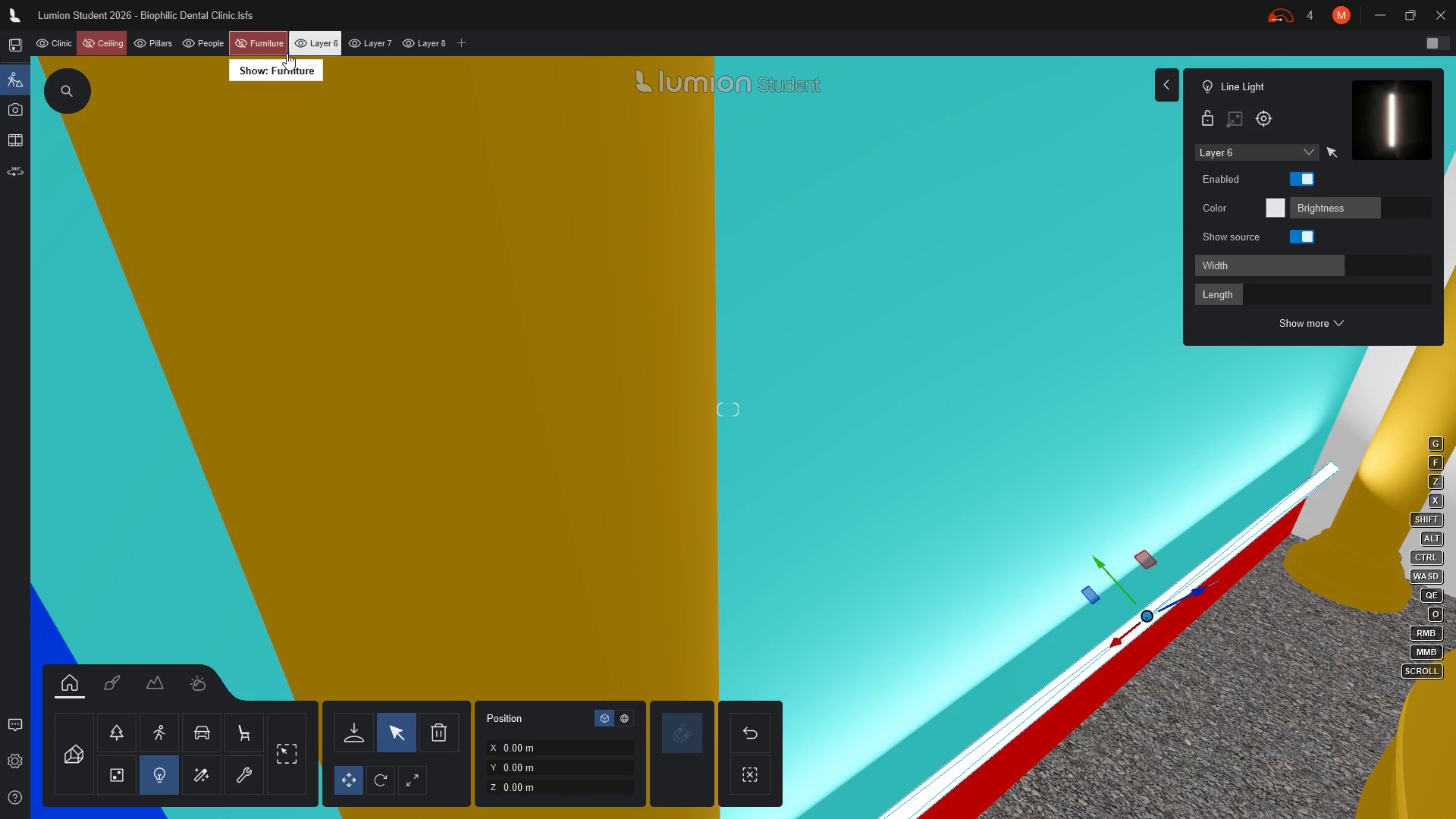 
type(ddsssss)
 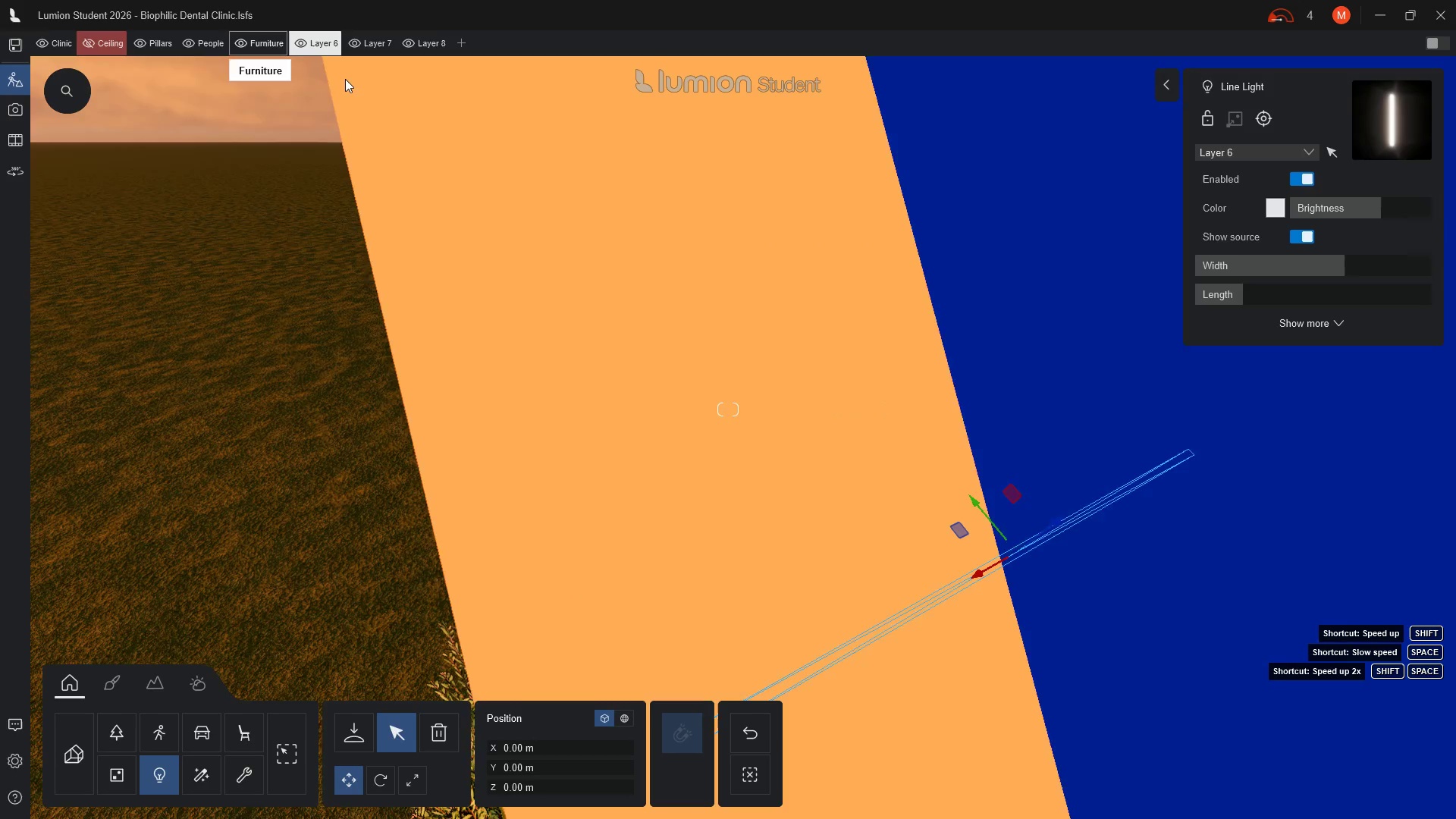 
hold_key(key=D, duration=0.91)
 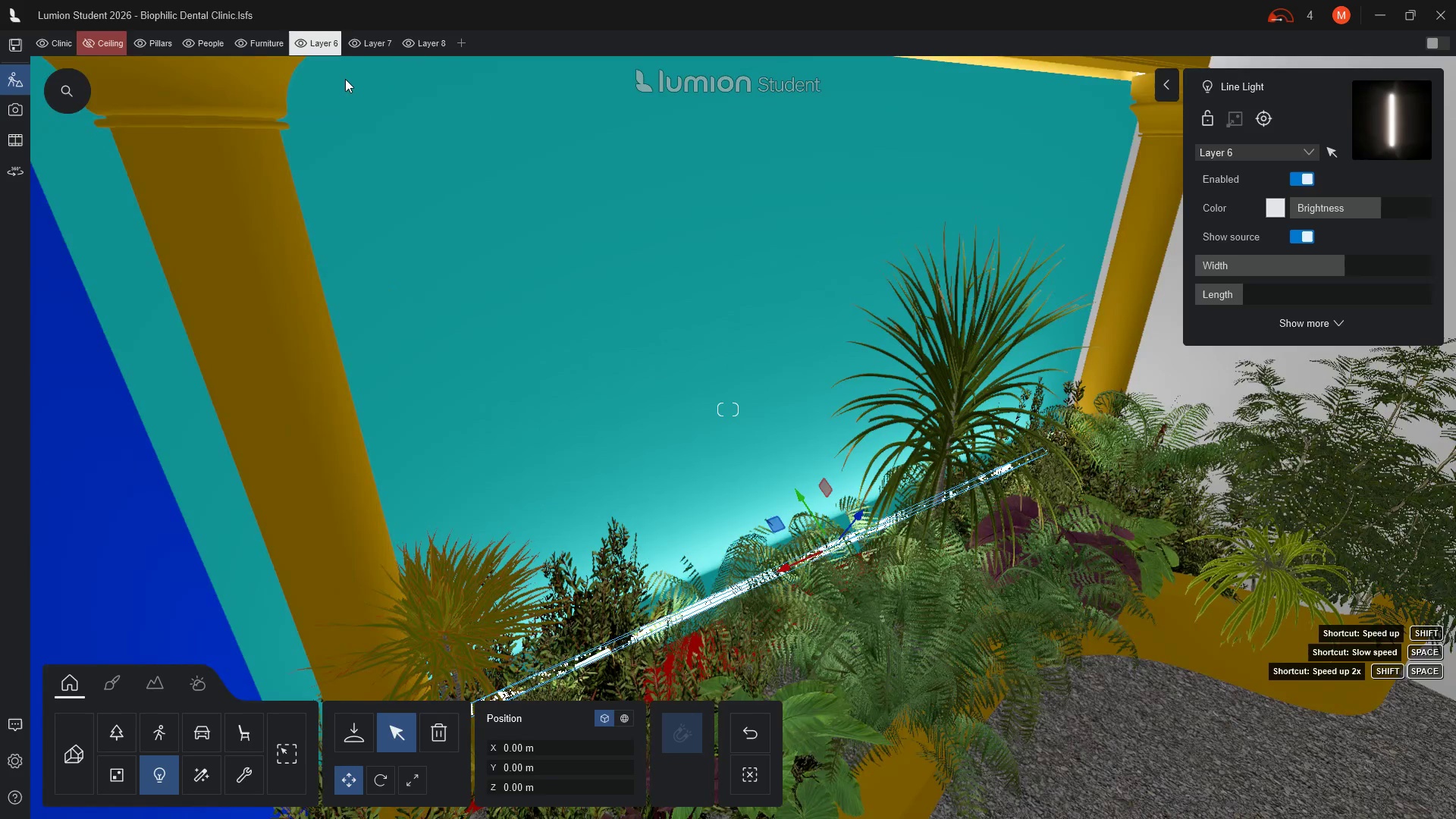 
type(ddssdd)
 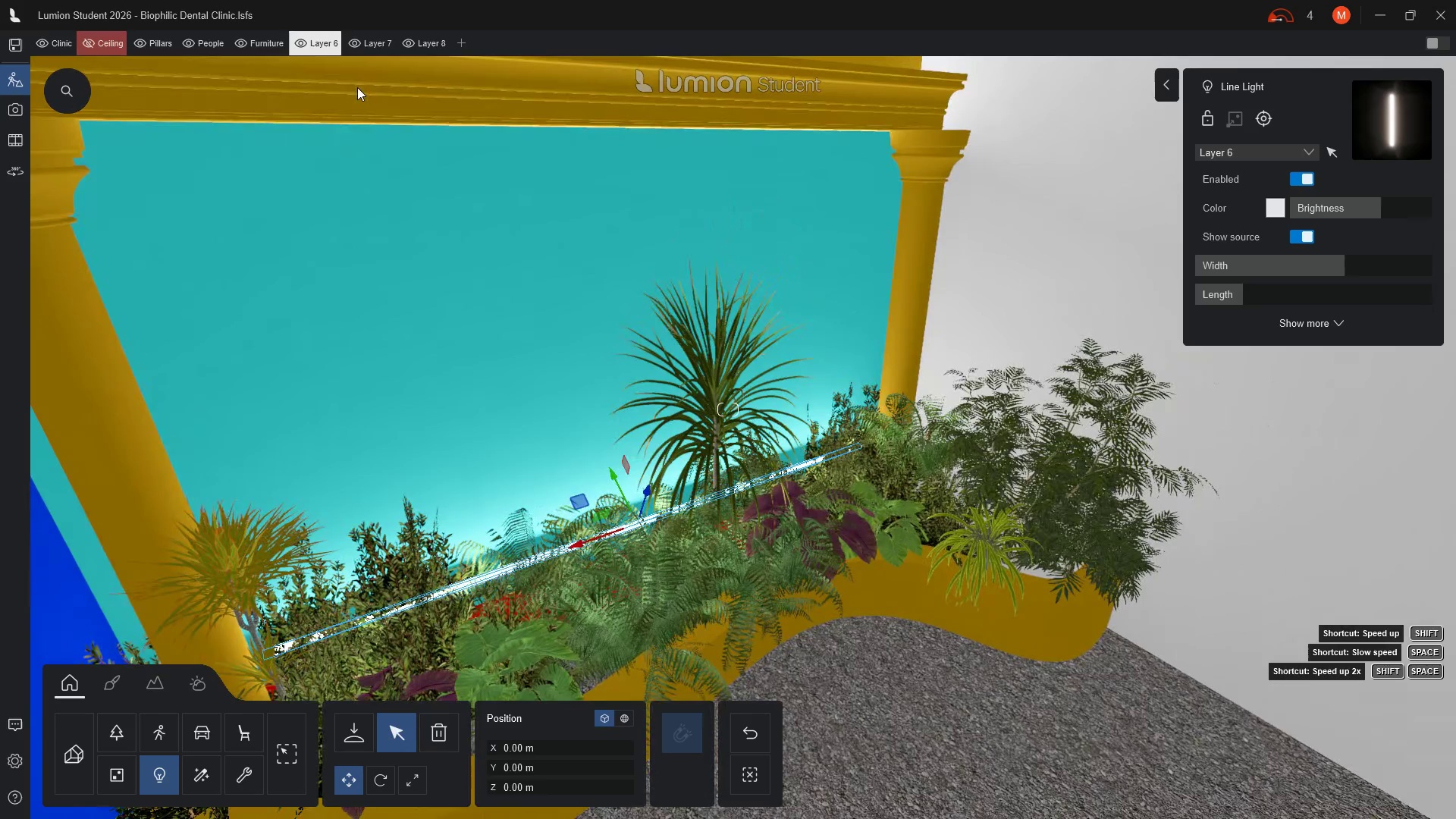 
type(deeeeee)
 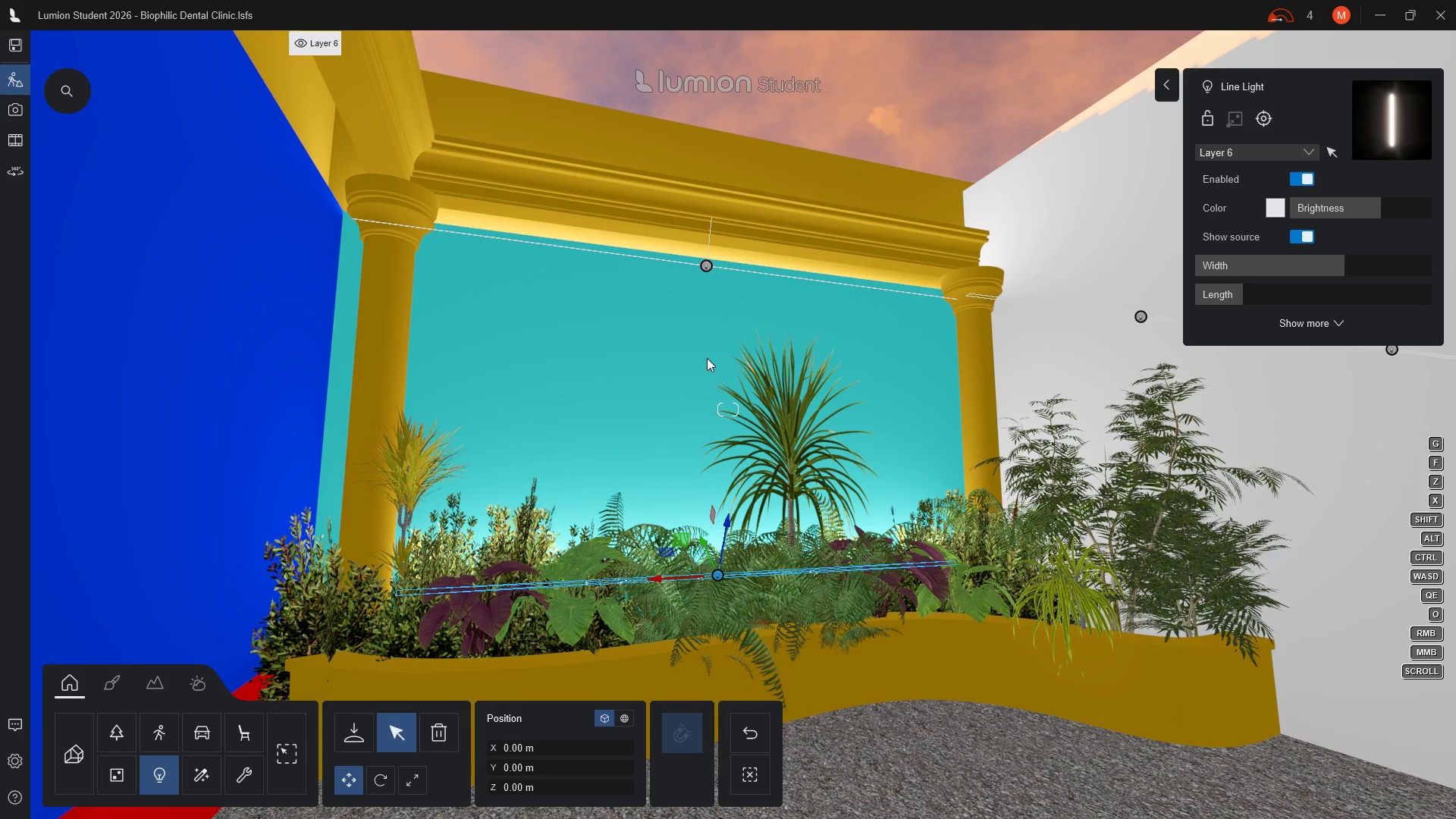 
wait(17.38)
 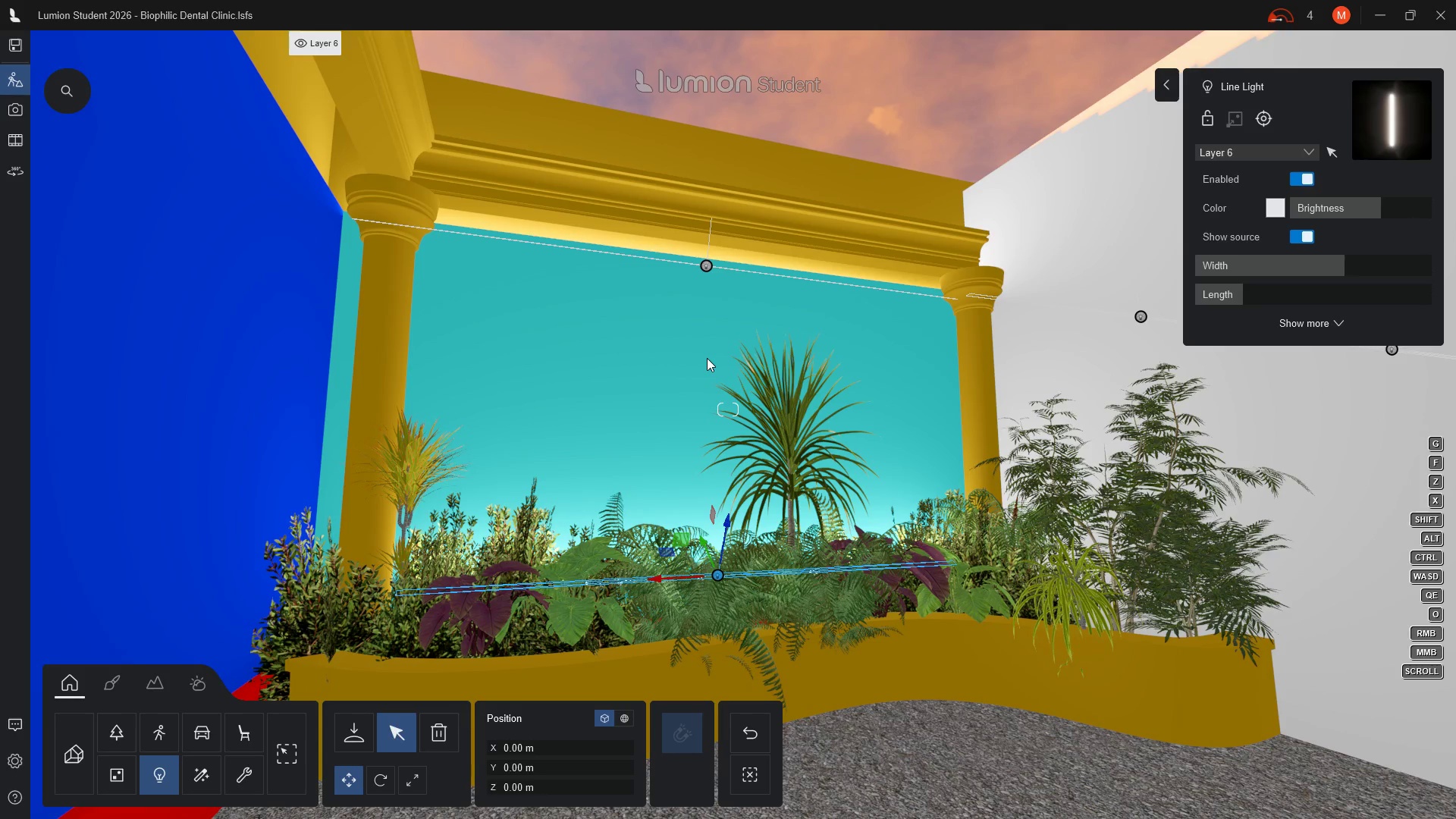 
left_click([21, 111])
 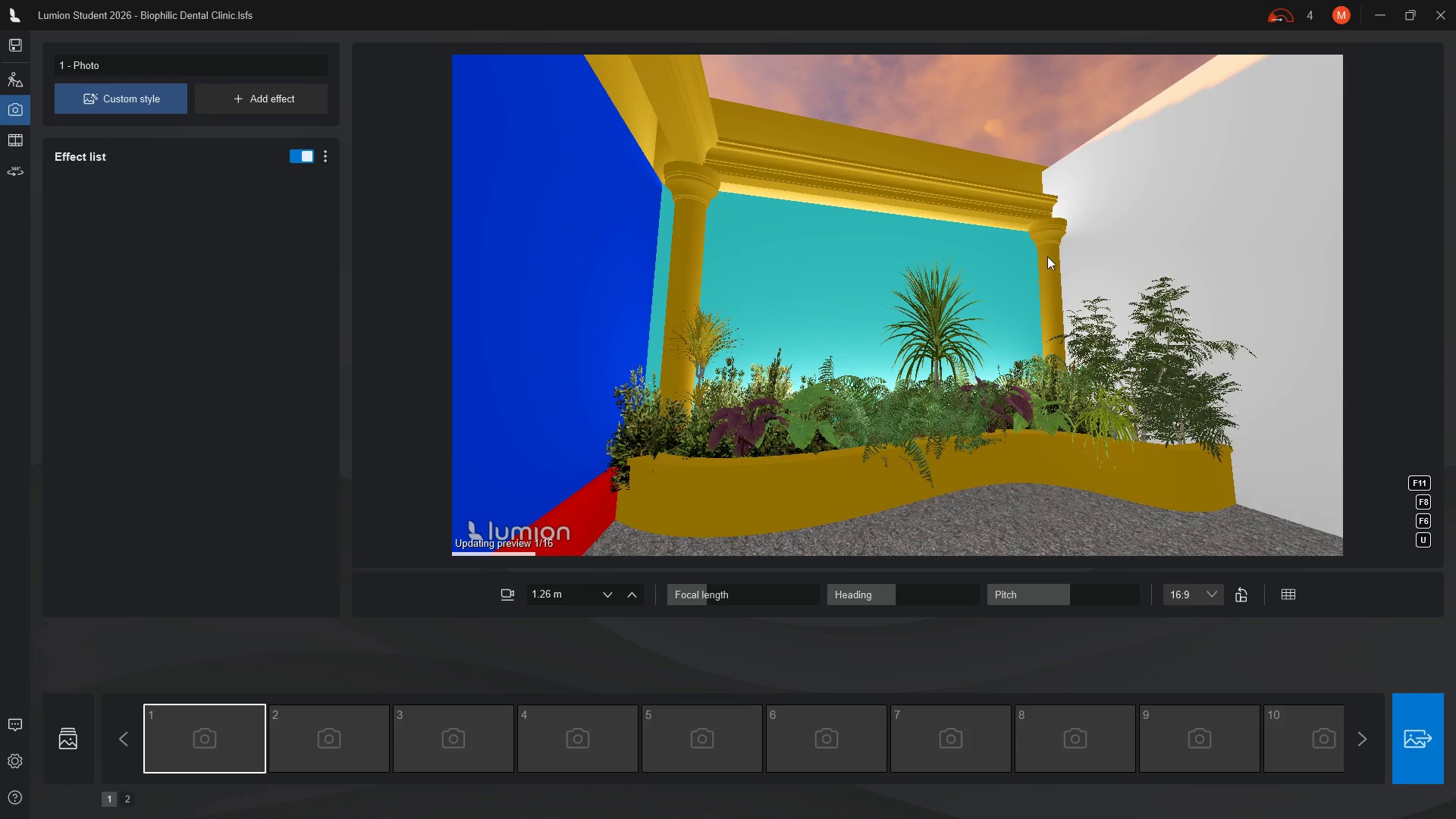 
wait(7.44)
 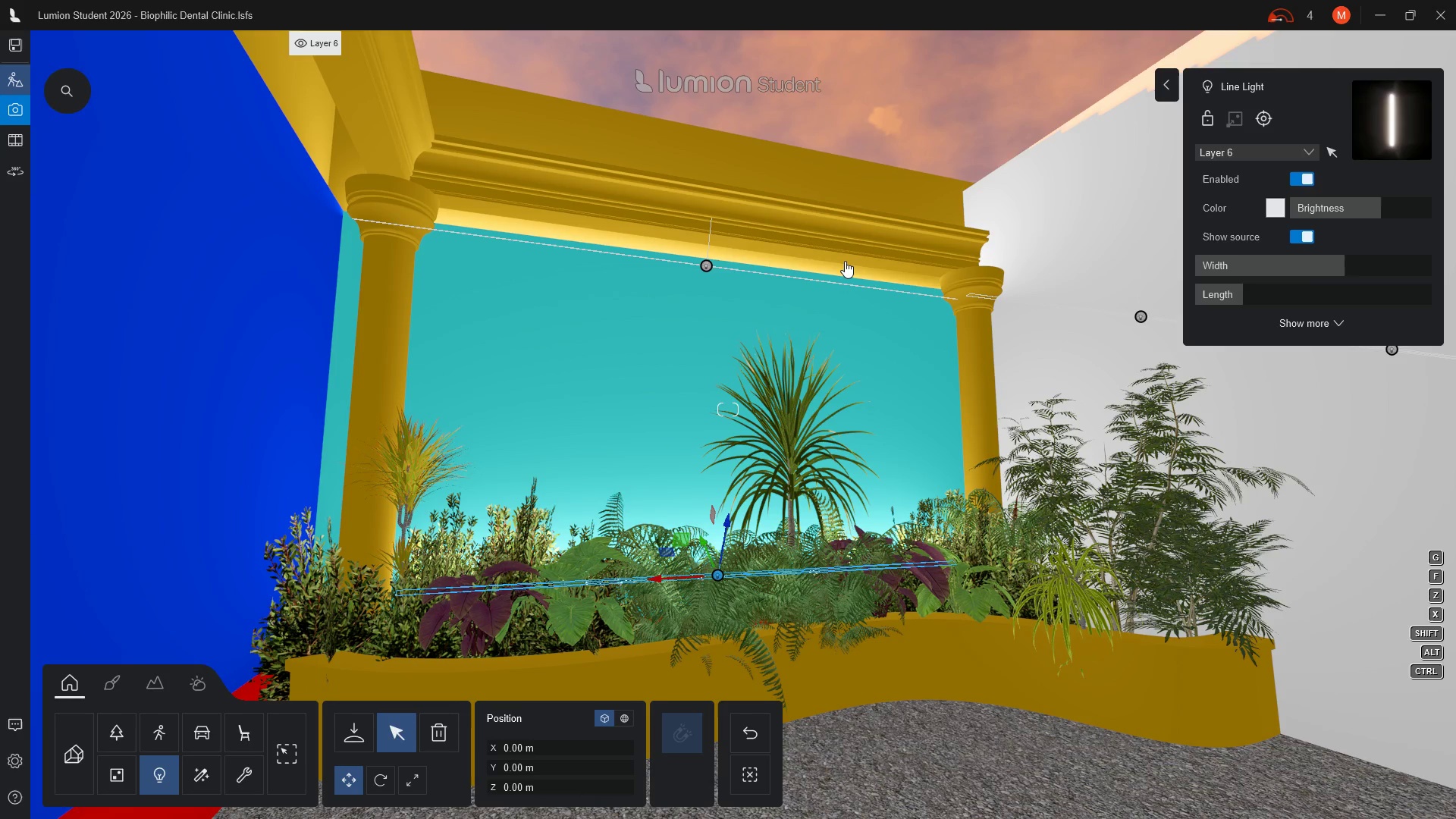 
left_click([940, 322])
 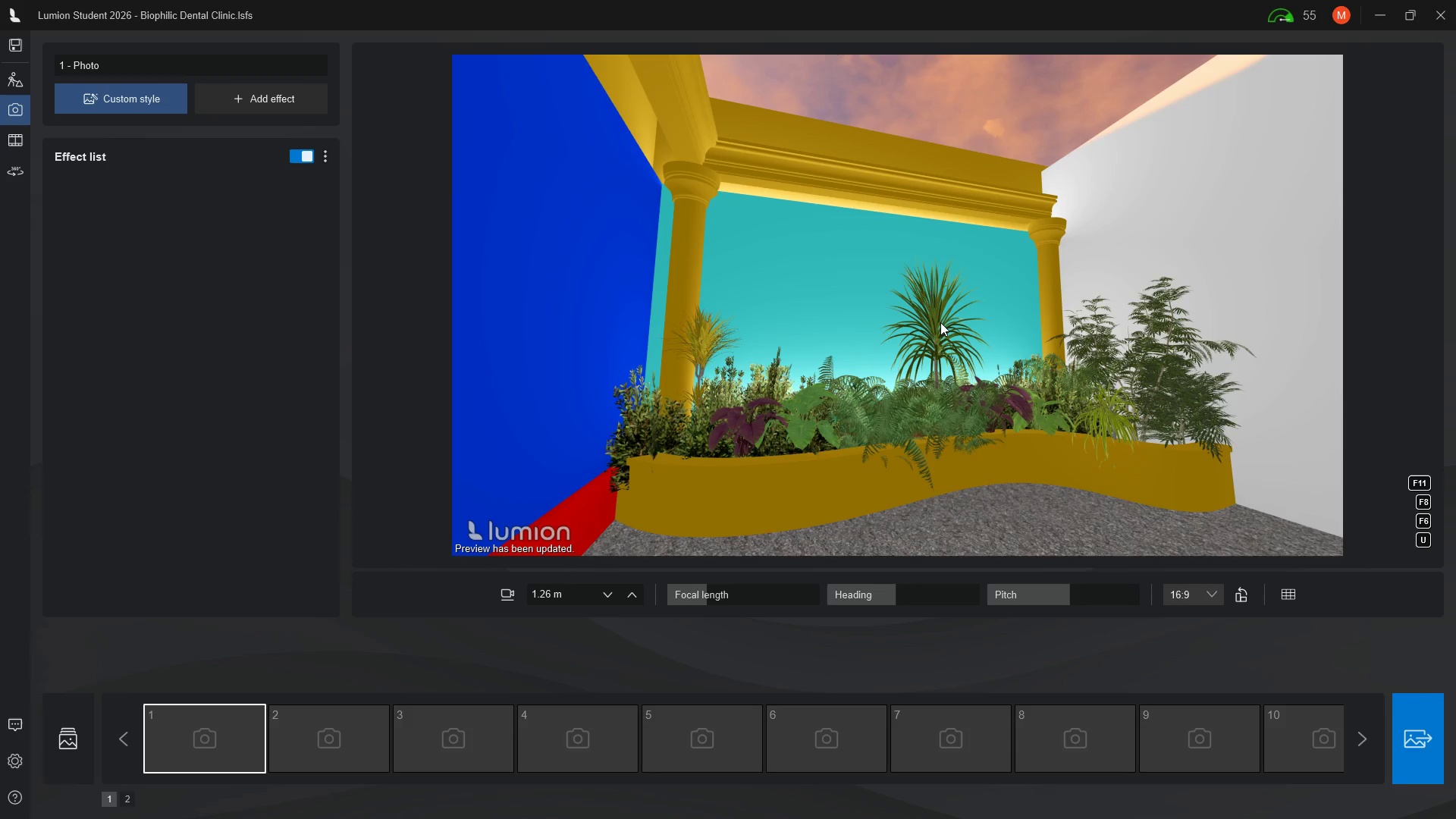 
wait(28.03)
 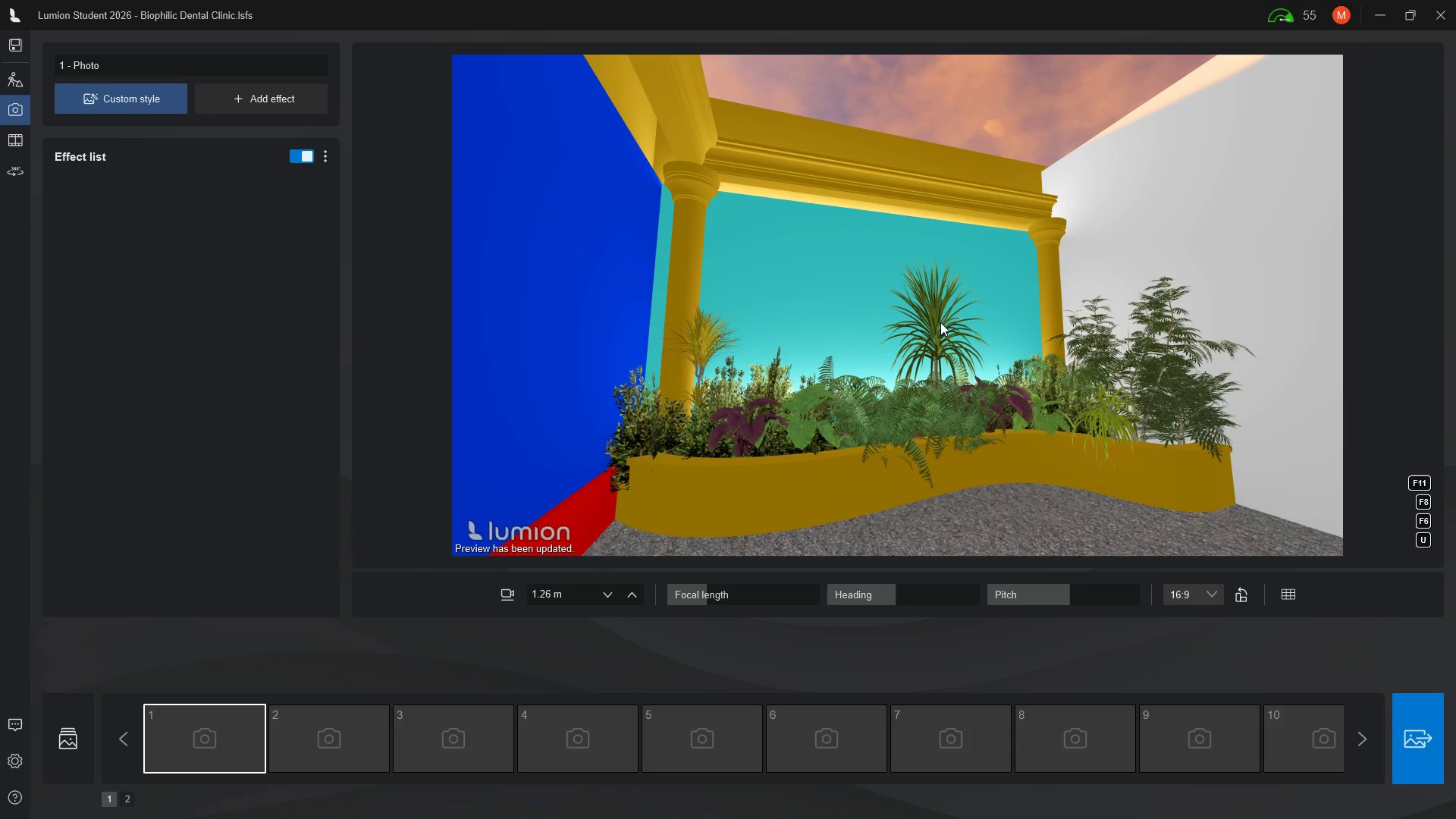 
hold_key(key=G, duration=1.11)
 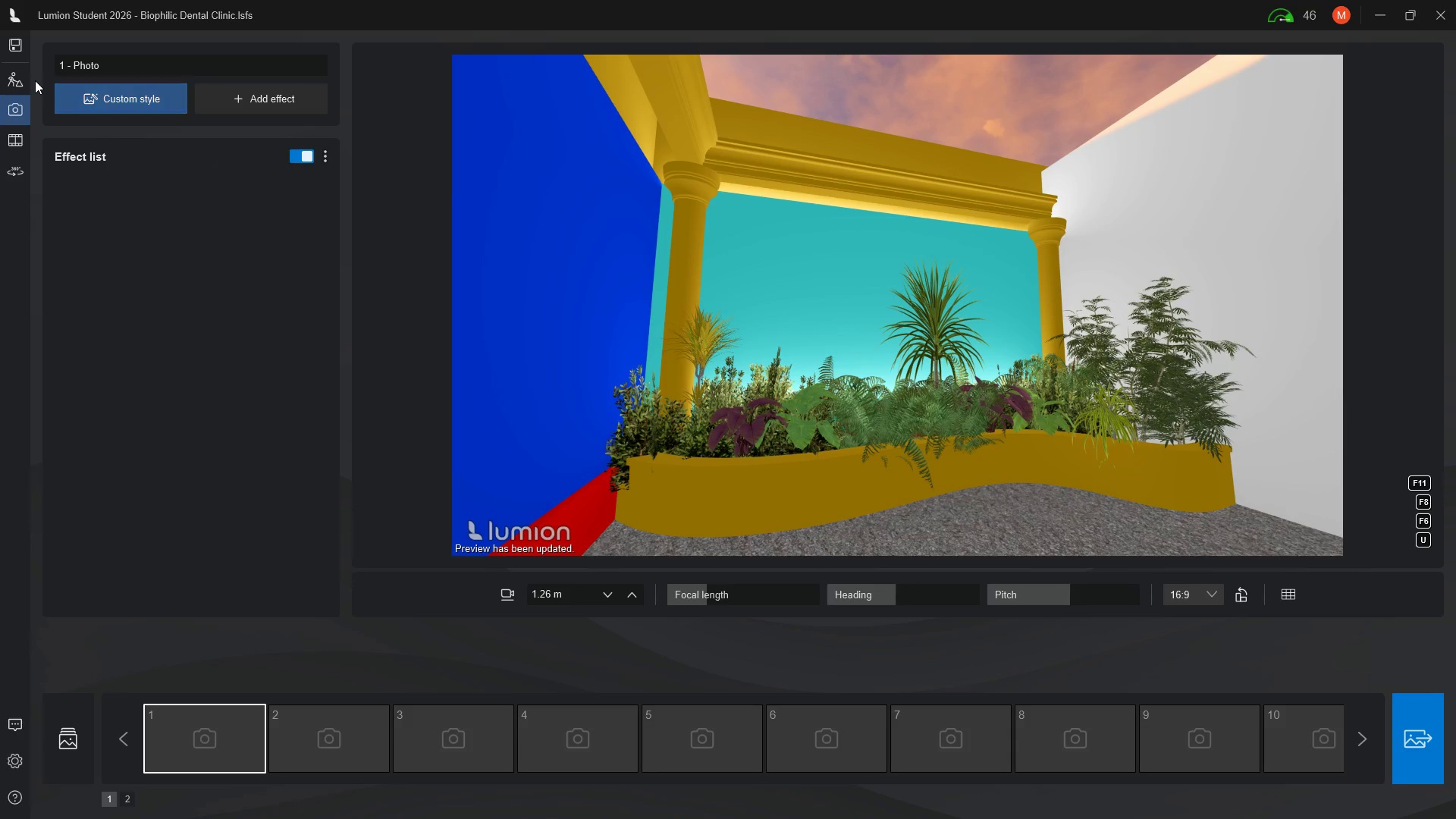 
left_click([19, 79])
 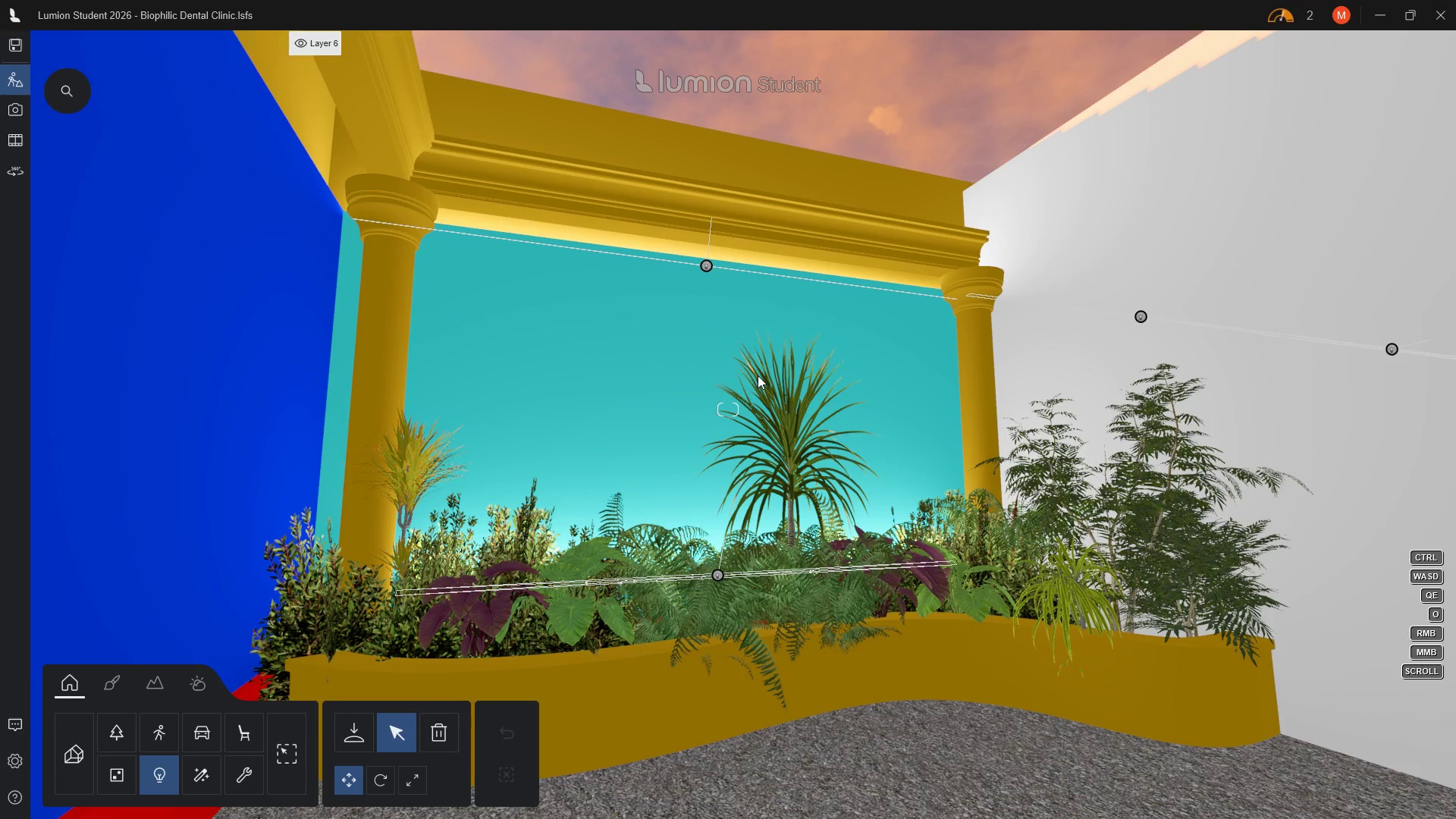 
wait(6.0)
 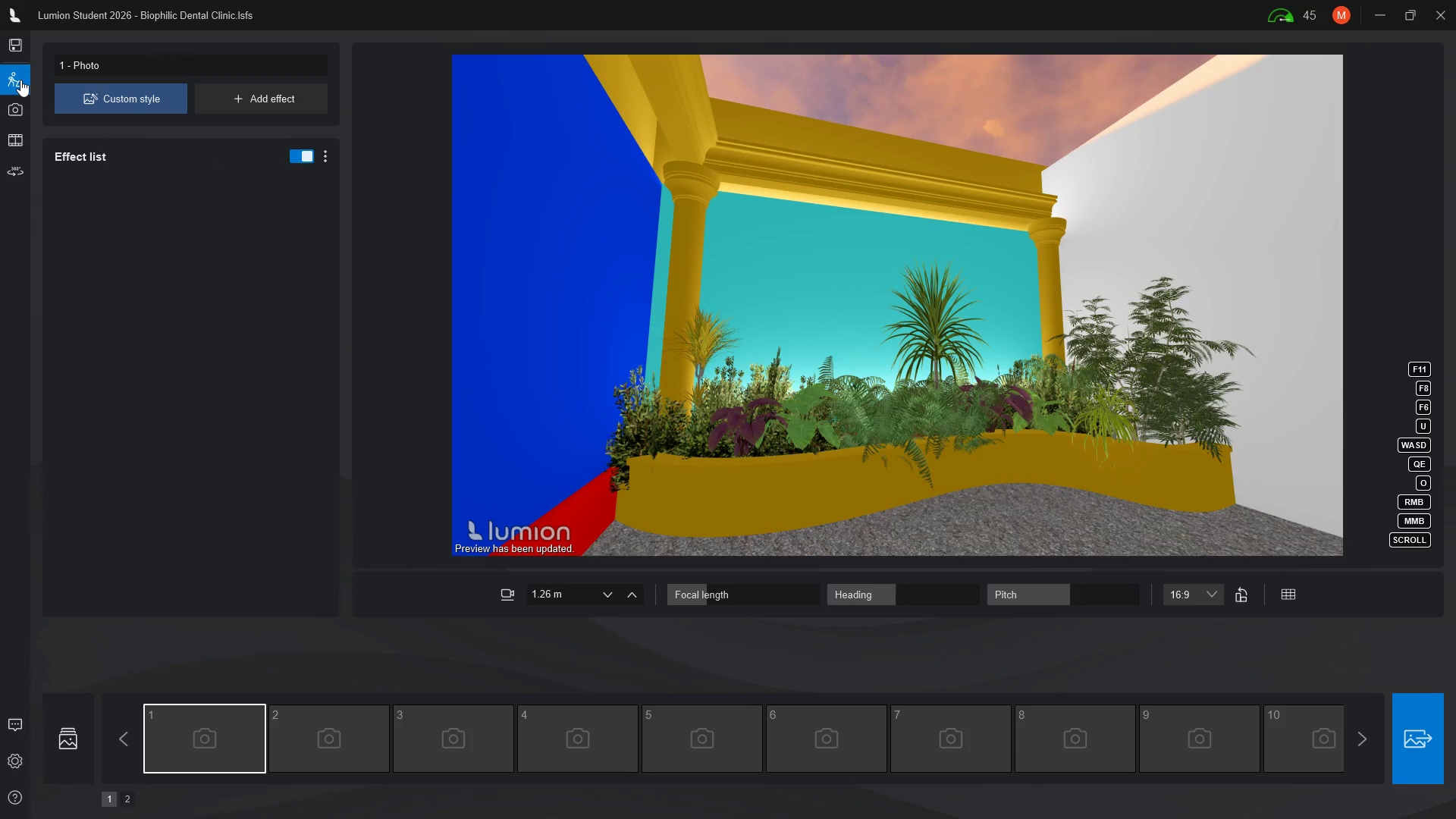 
hold_key(key=W, duration=1.05)
 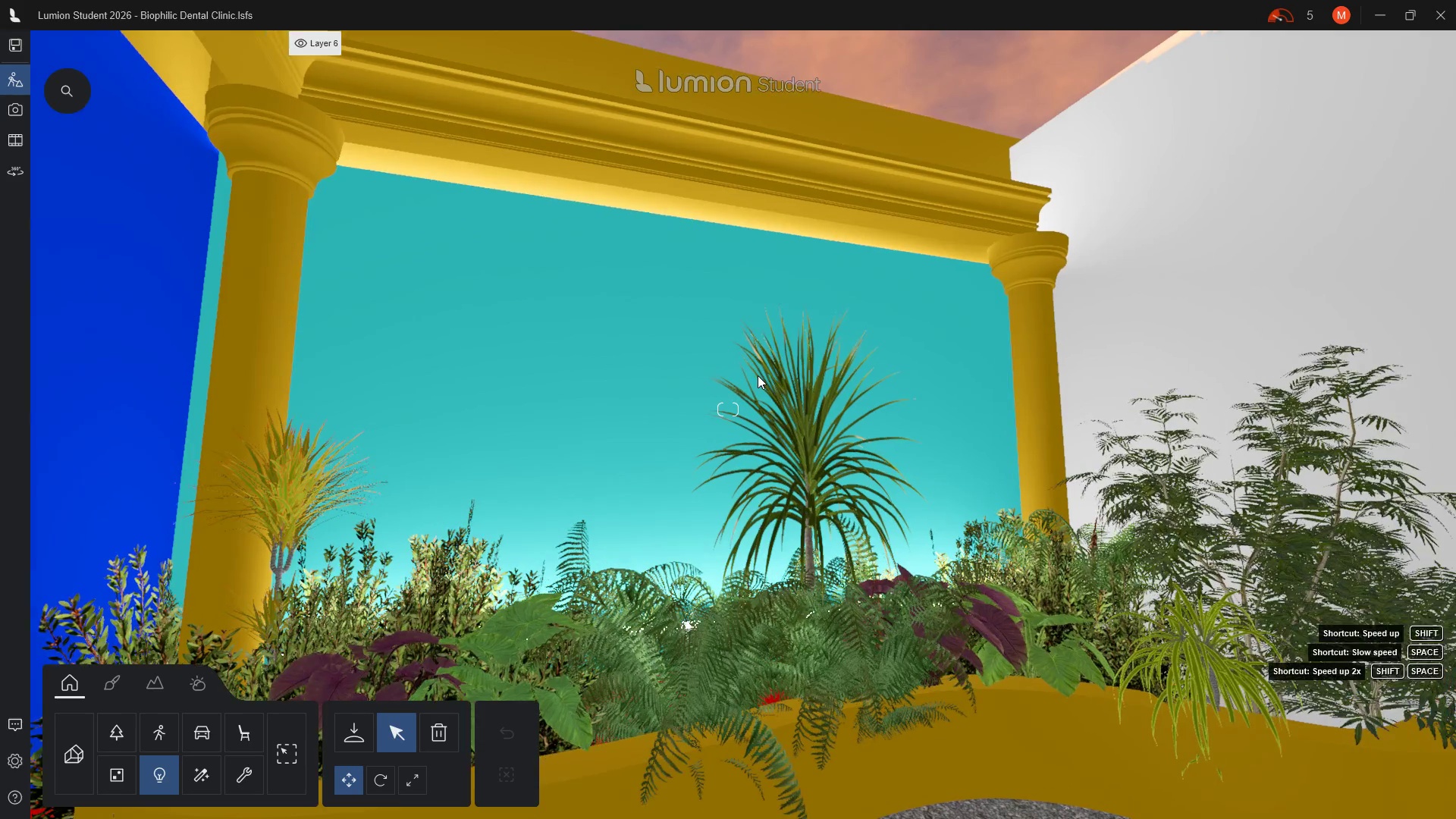 
hold_key(key=Q, duration=1.5)
 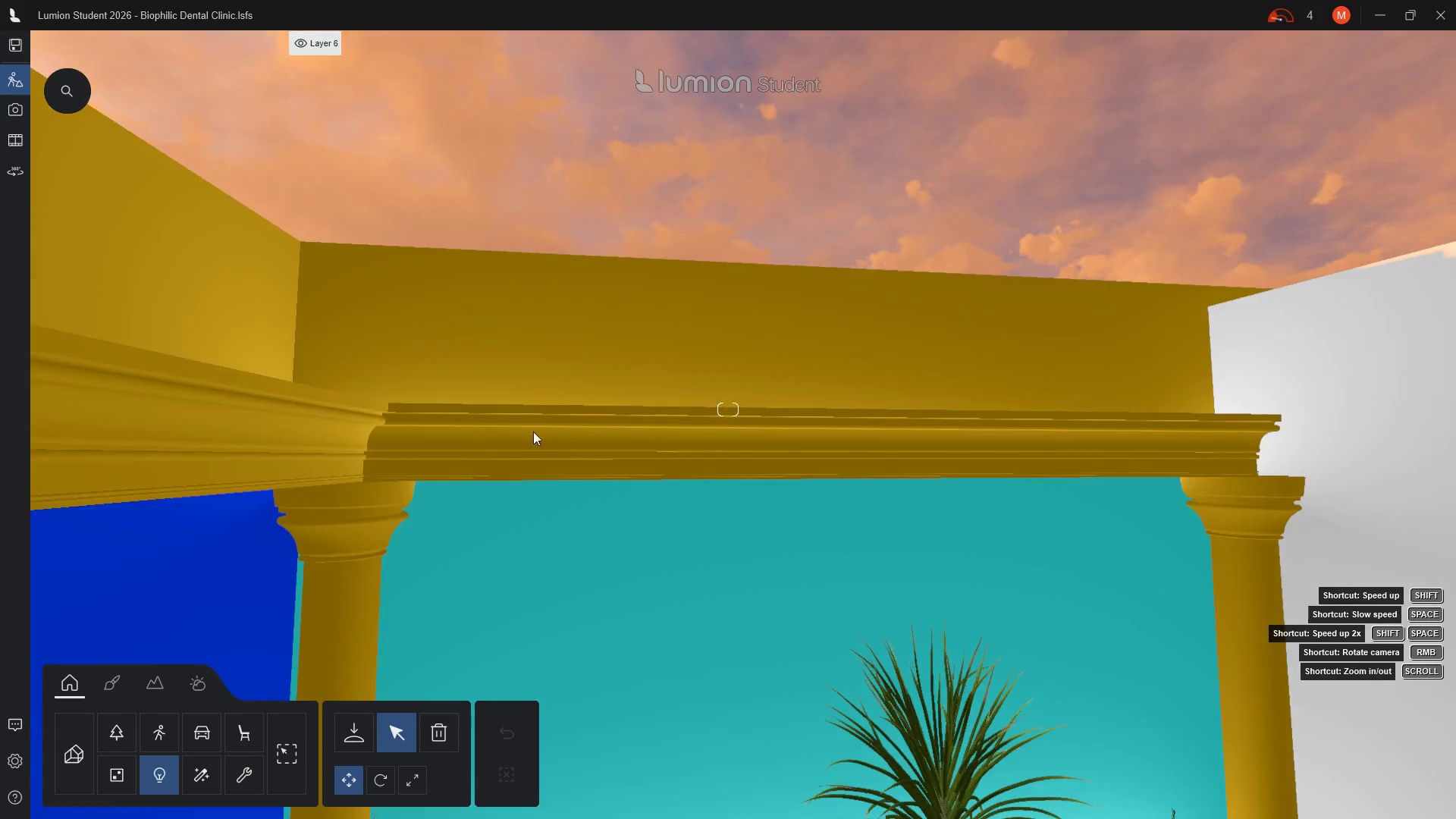 
hold_key(key=Q, duration=1.12)
 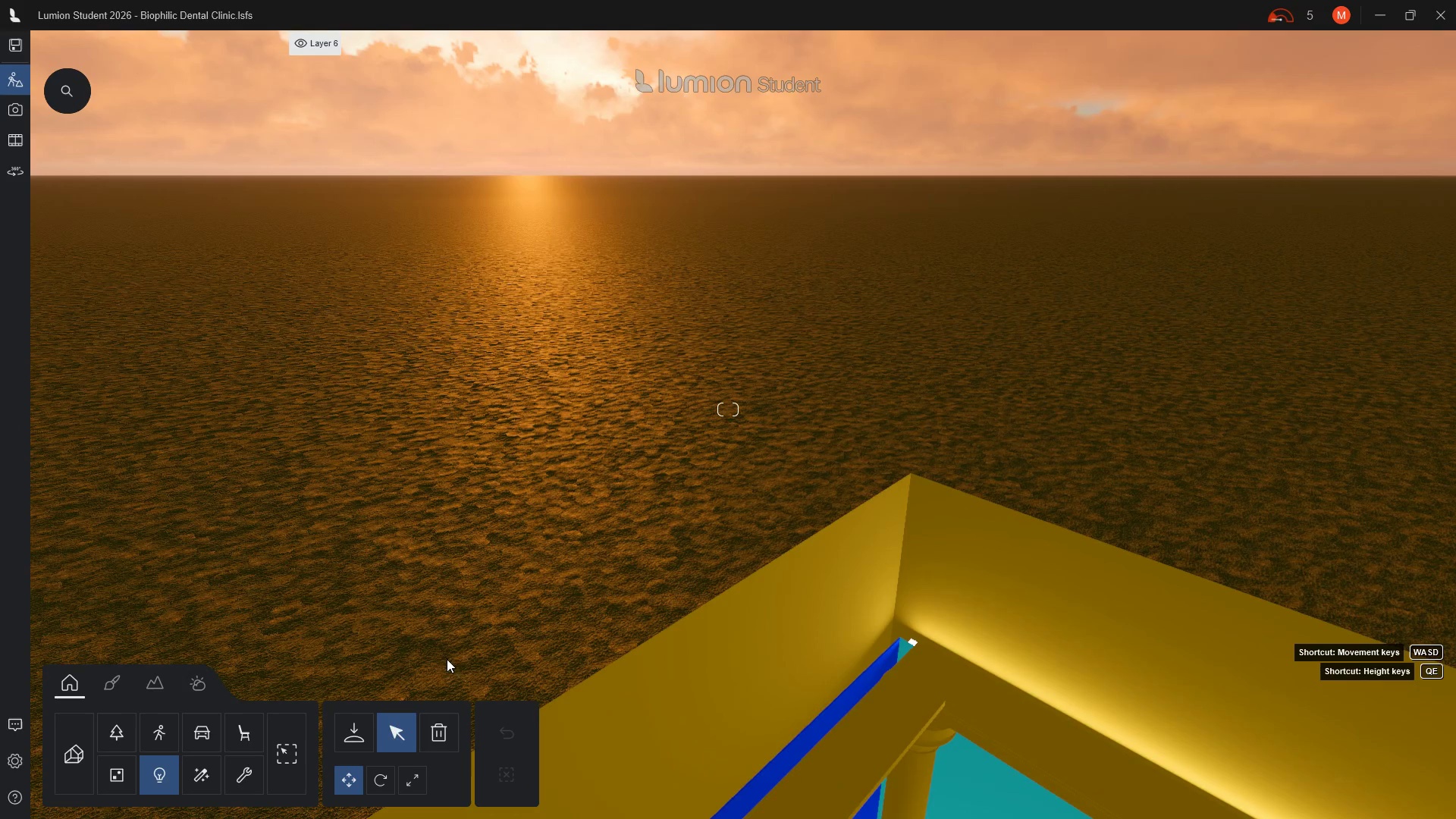 
scroll: coordinate [509, 639], scroll_direction: down, amount: 6.0
 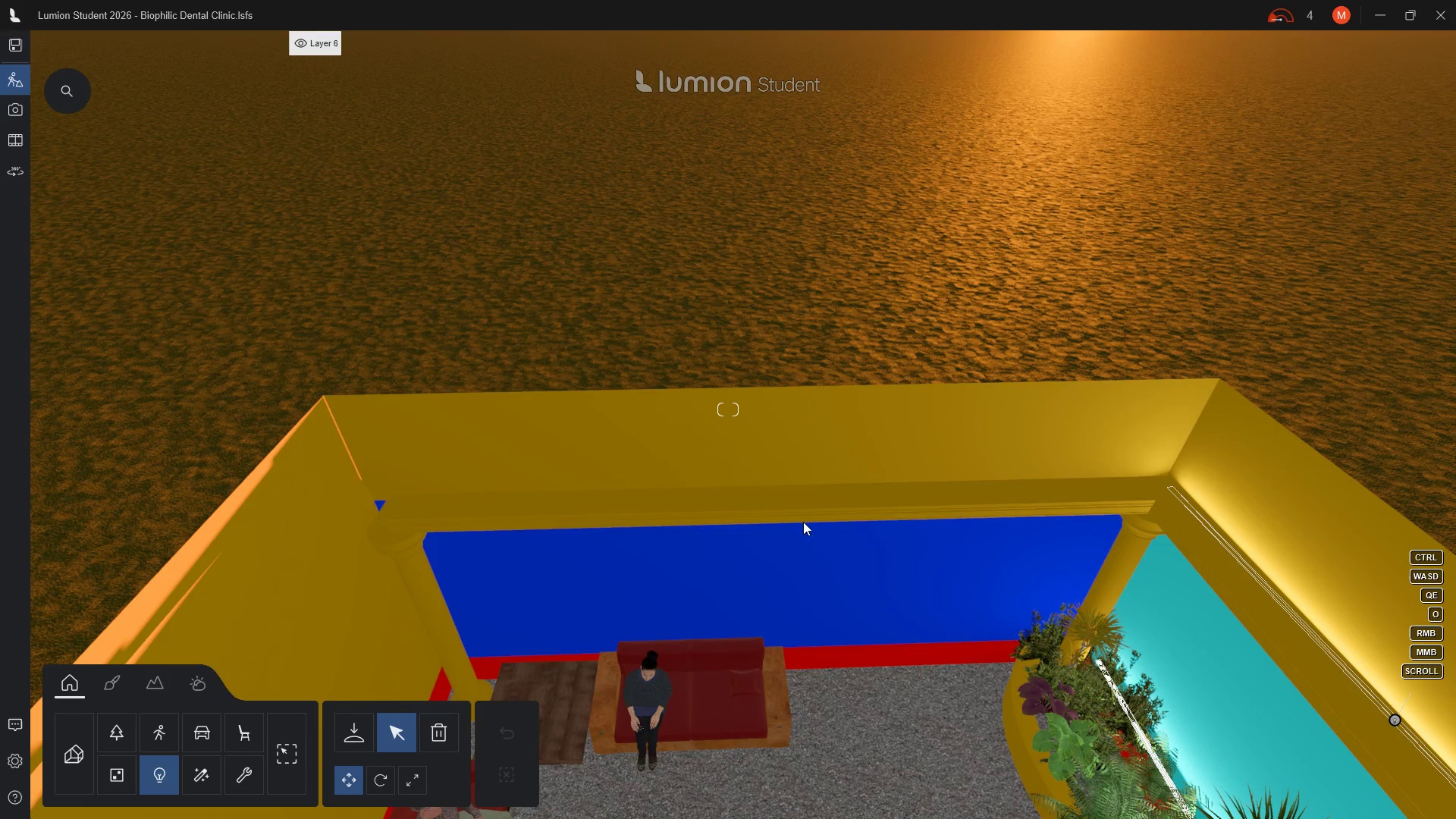 
wait(15.43)
 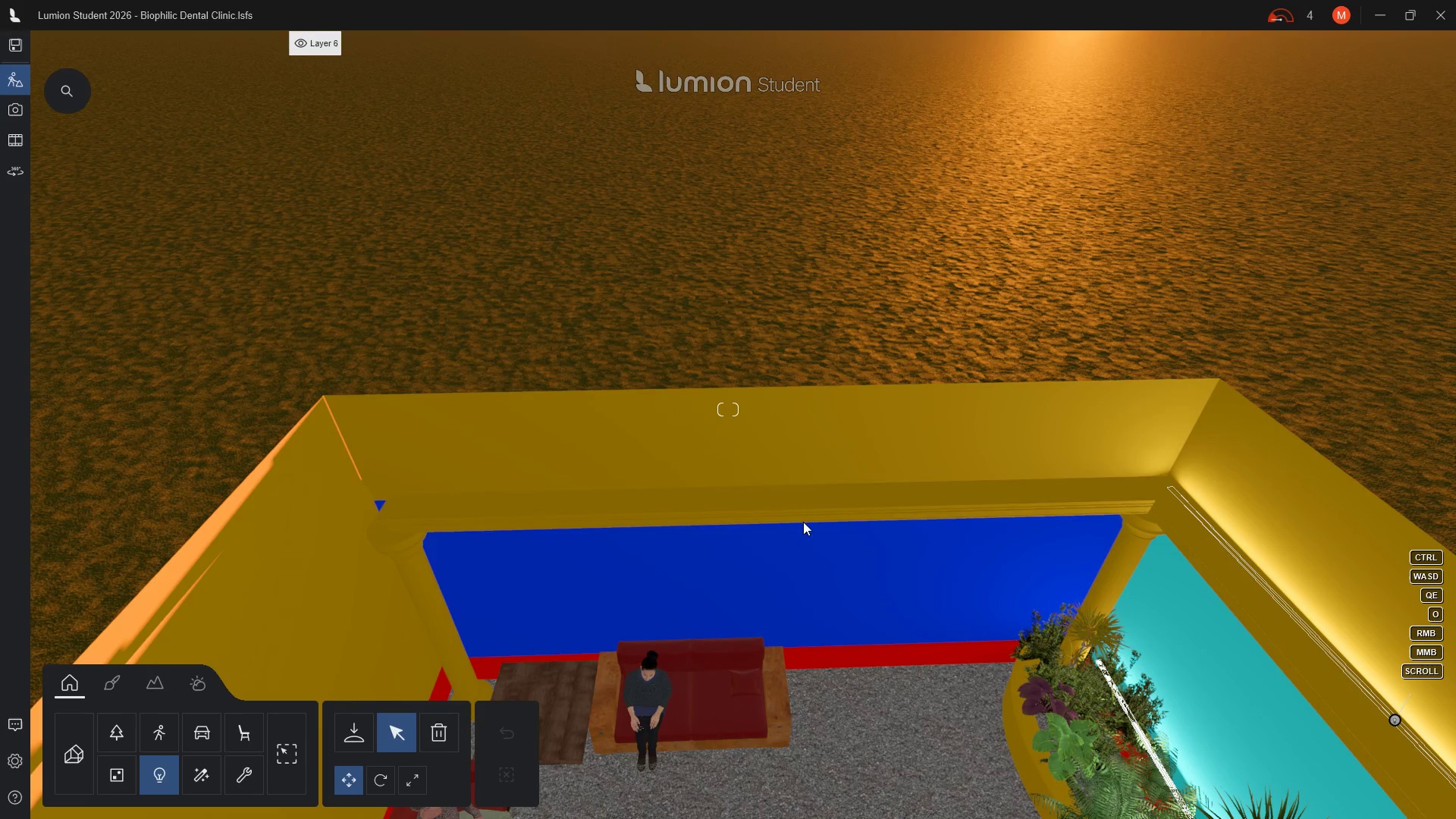 
left_click([140, 40])
 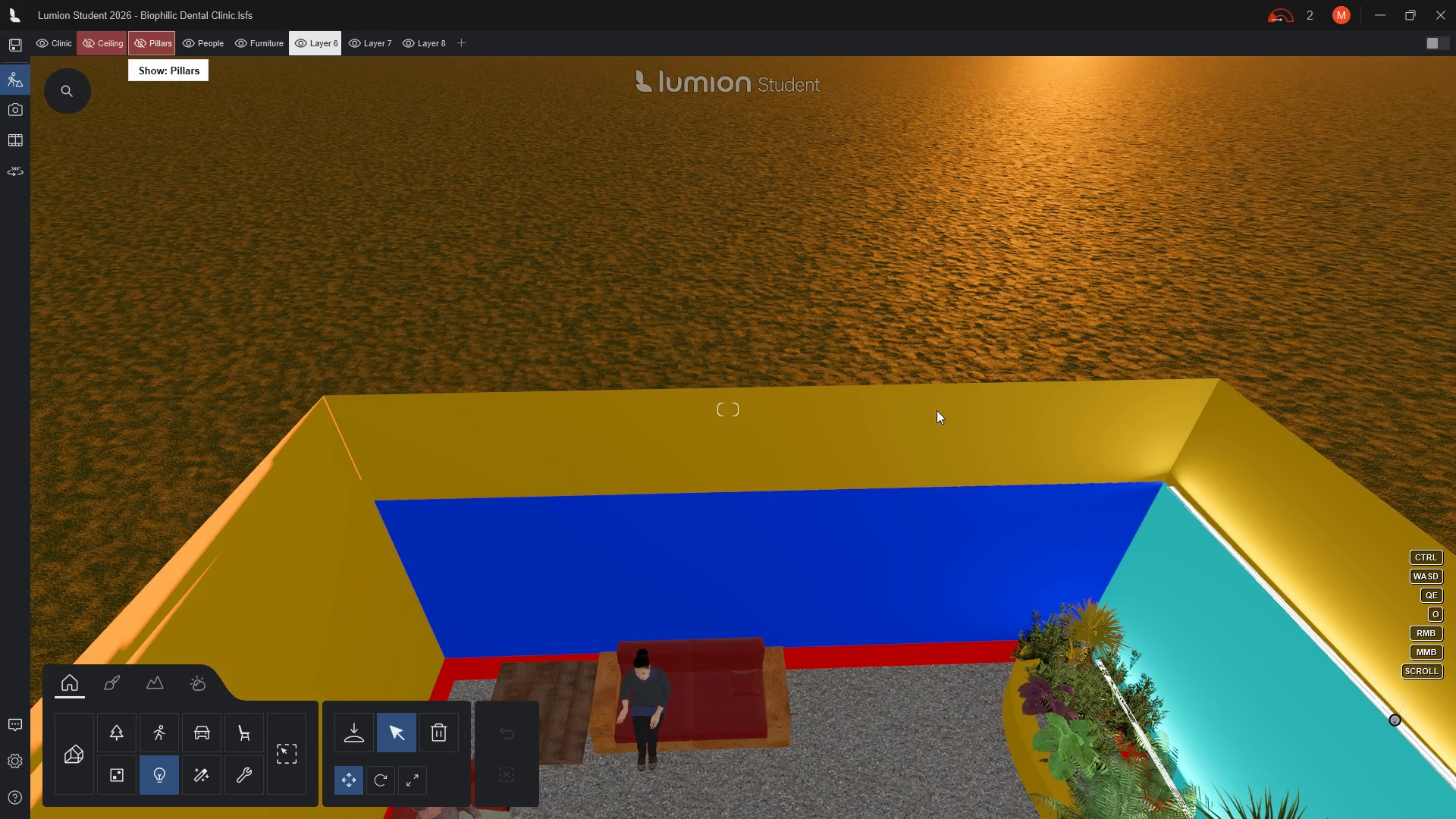 
wait(5.2)
 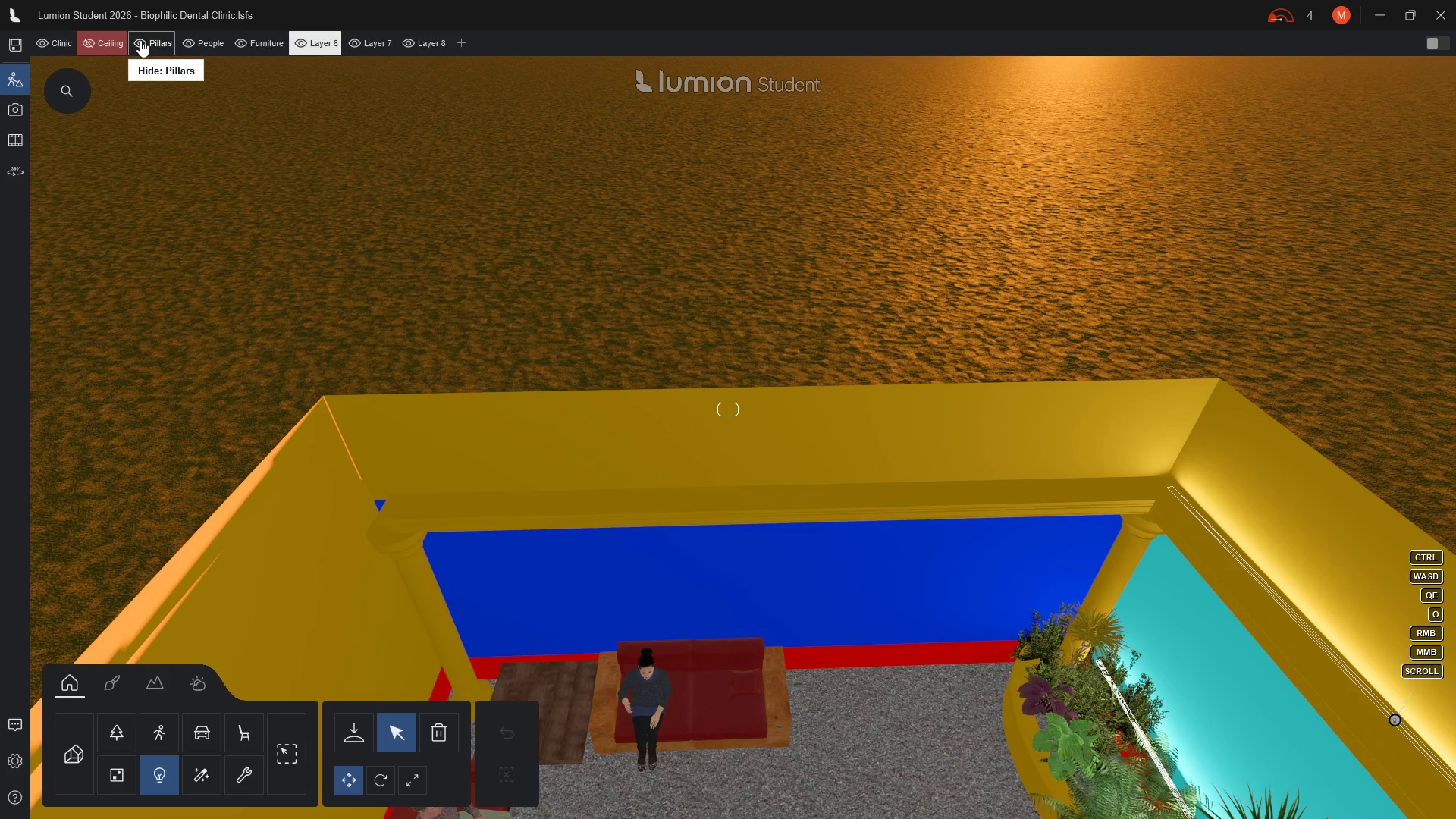 
scroll: coordinate [956, 501], scroll_direction: up, amount: 2.0
 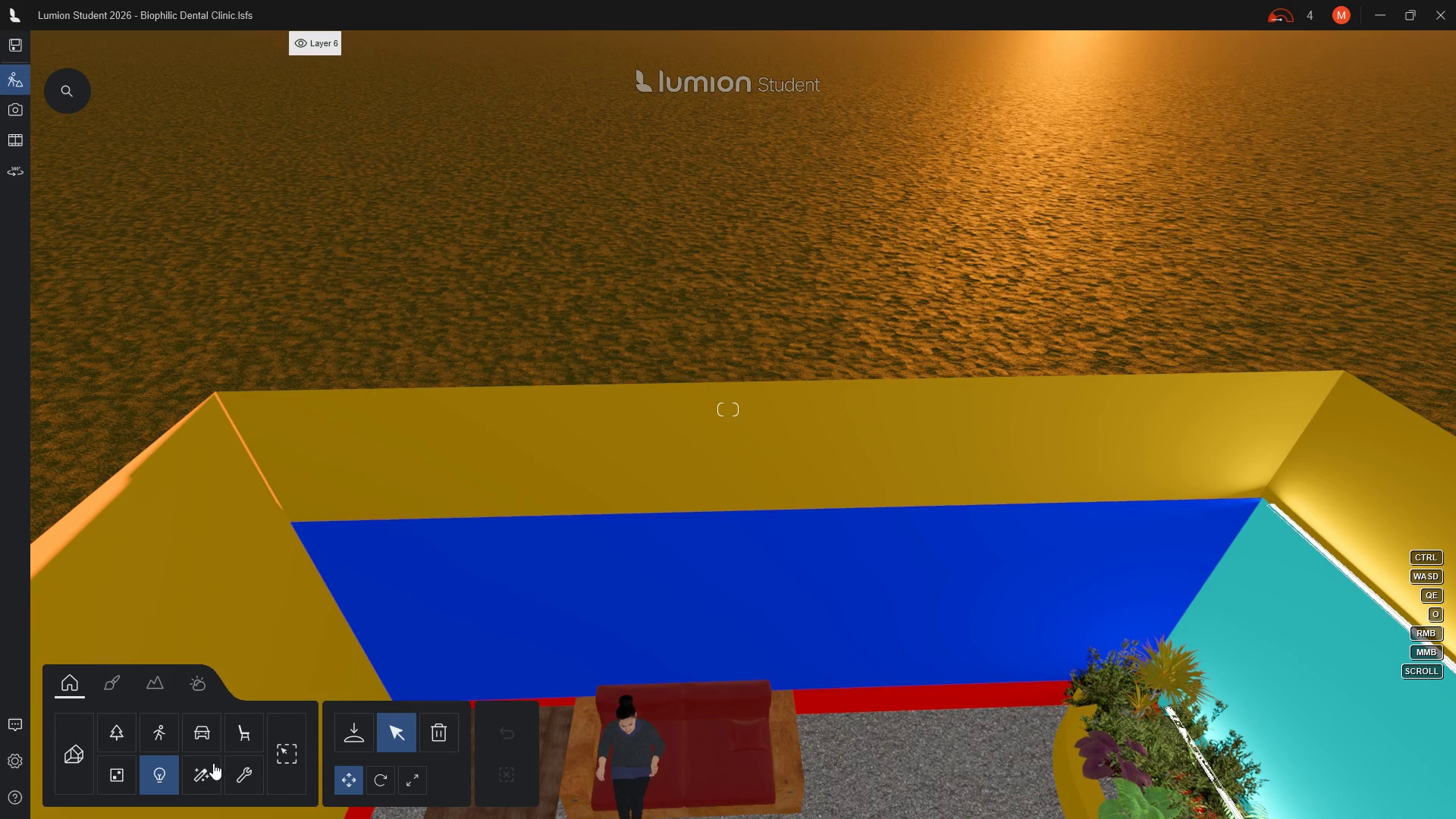 
wait(5.93)
 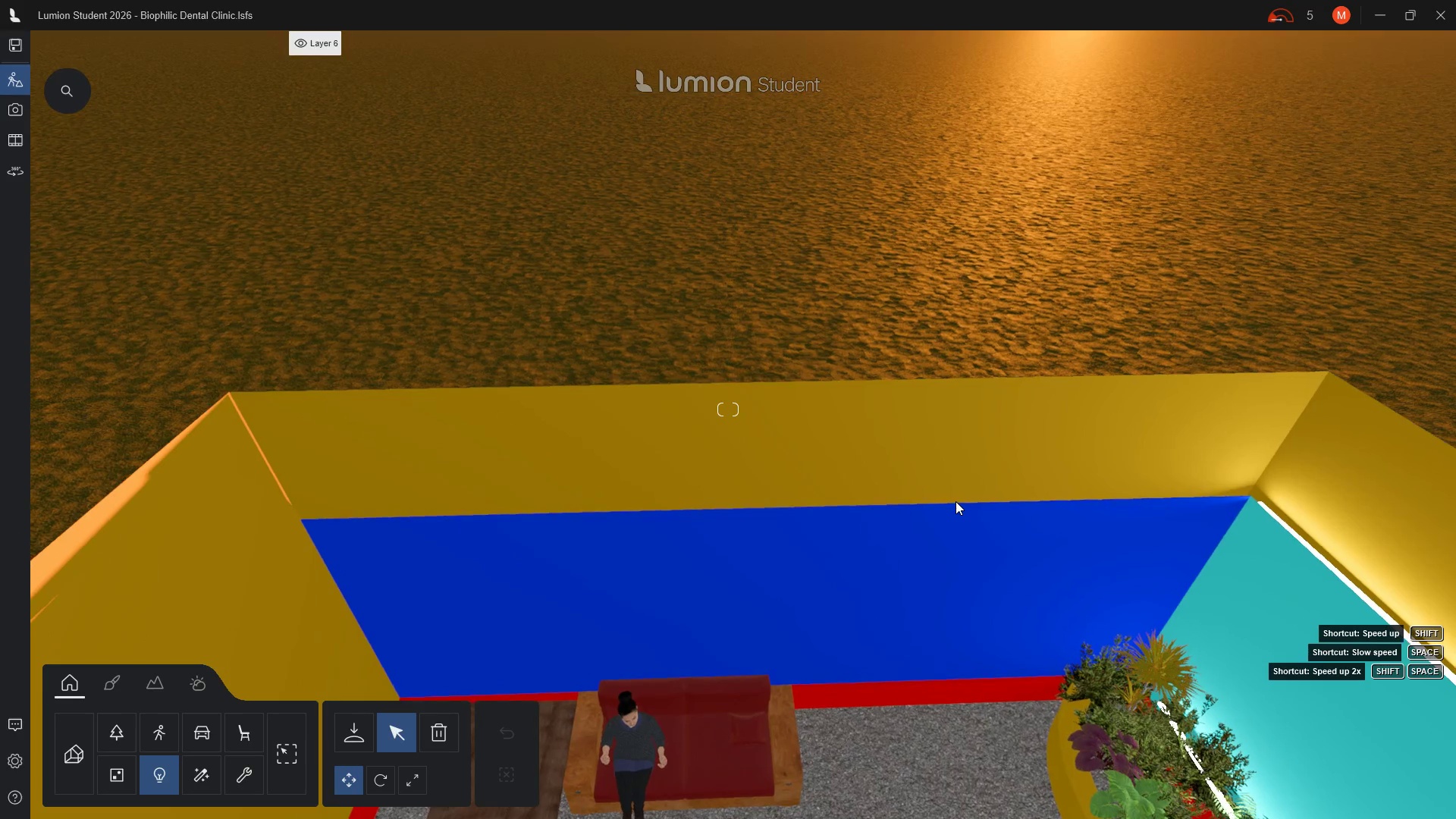 
left_click([157, 776])
 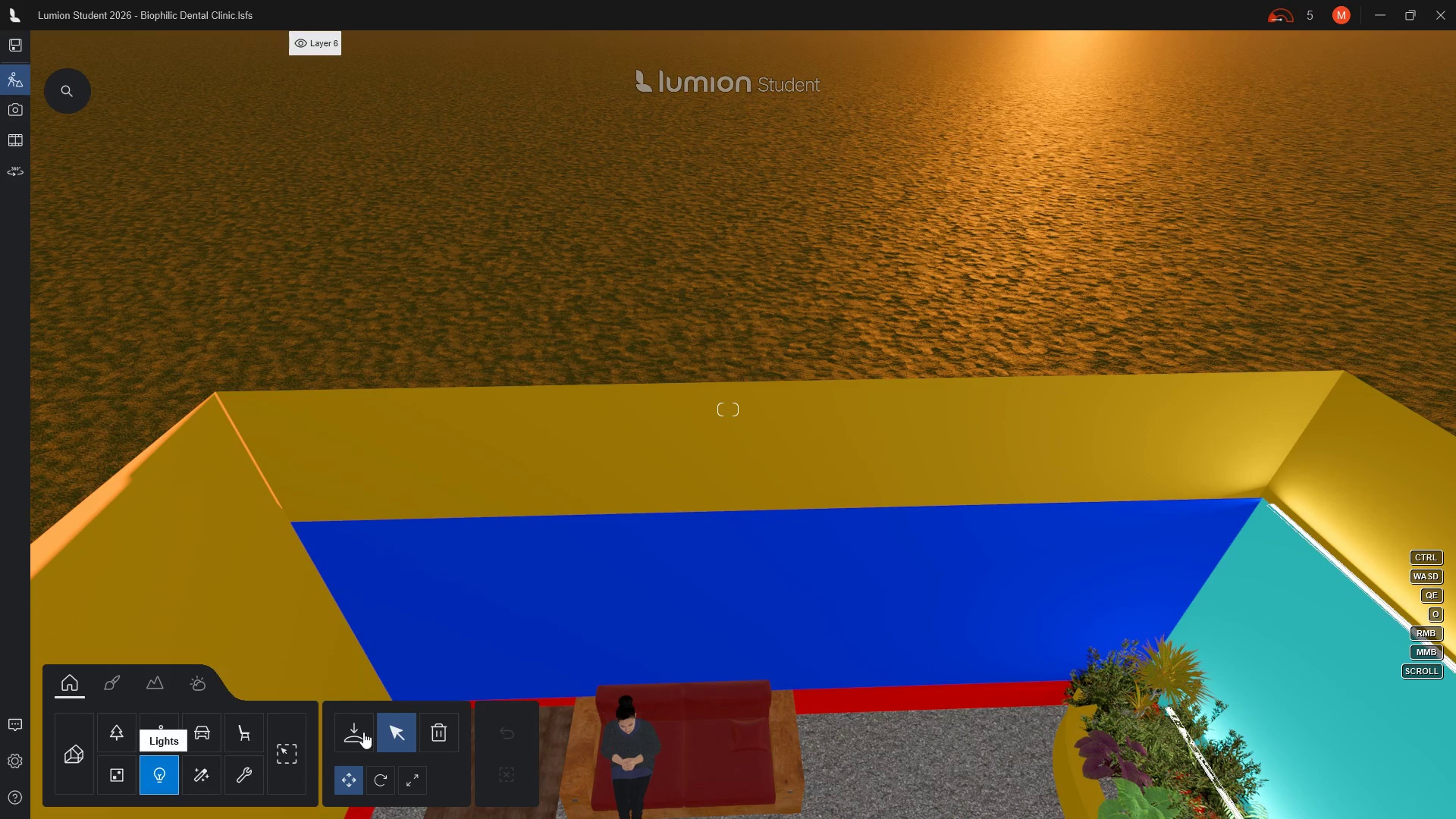 
left_click([363, 732])
 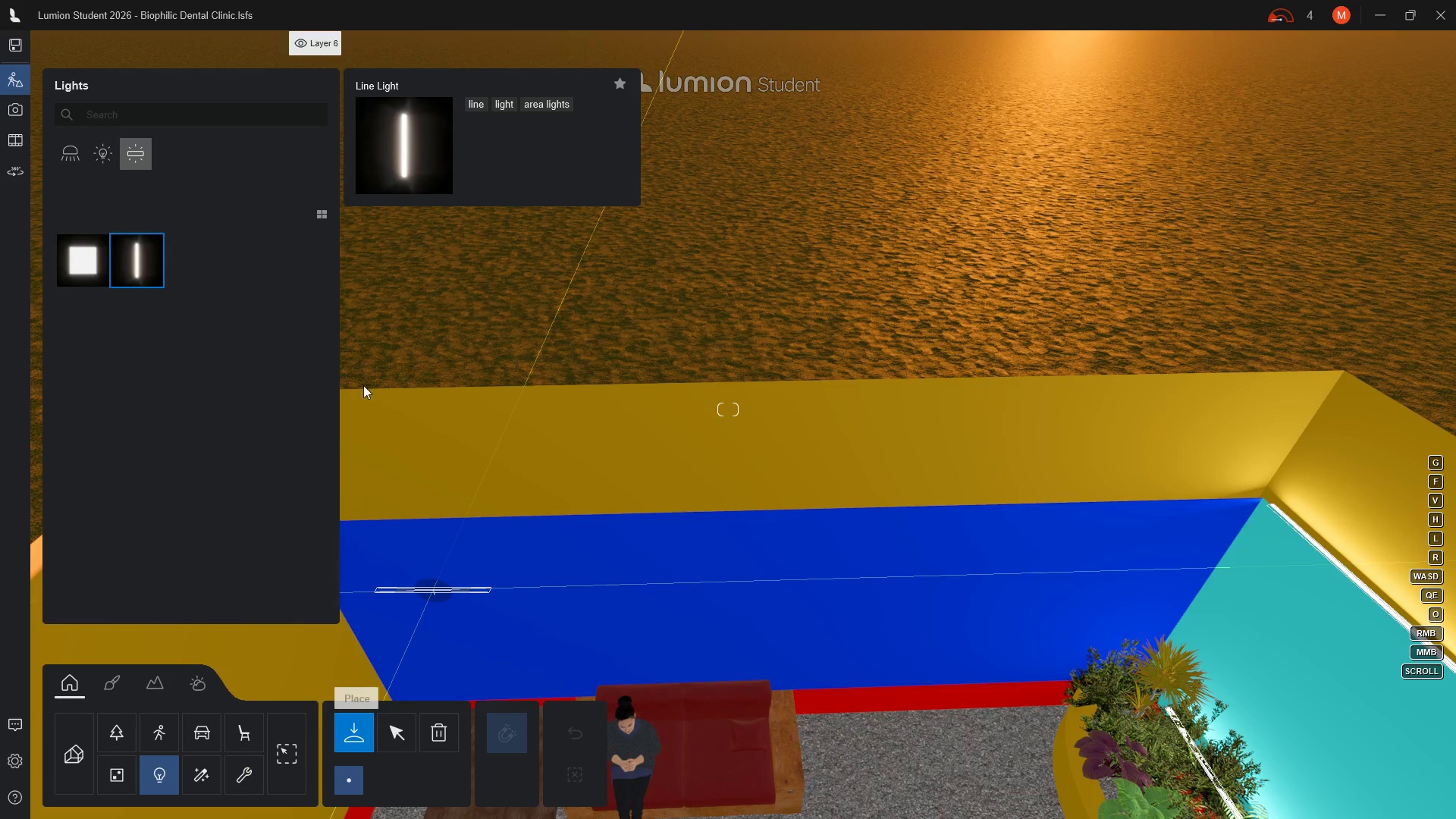 
left_click([133, 256])
 